 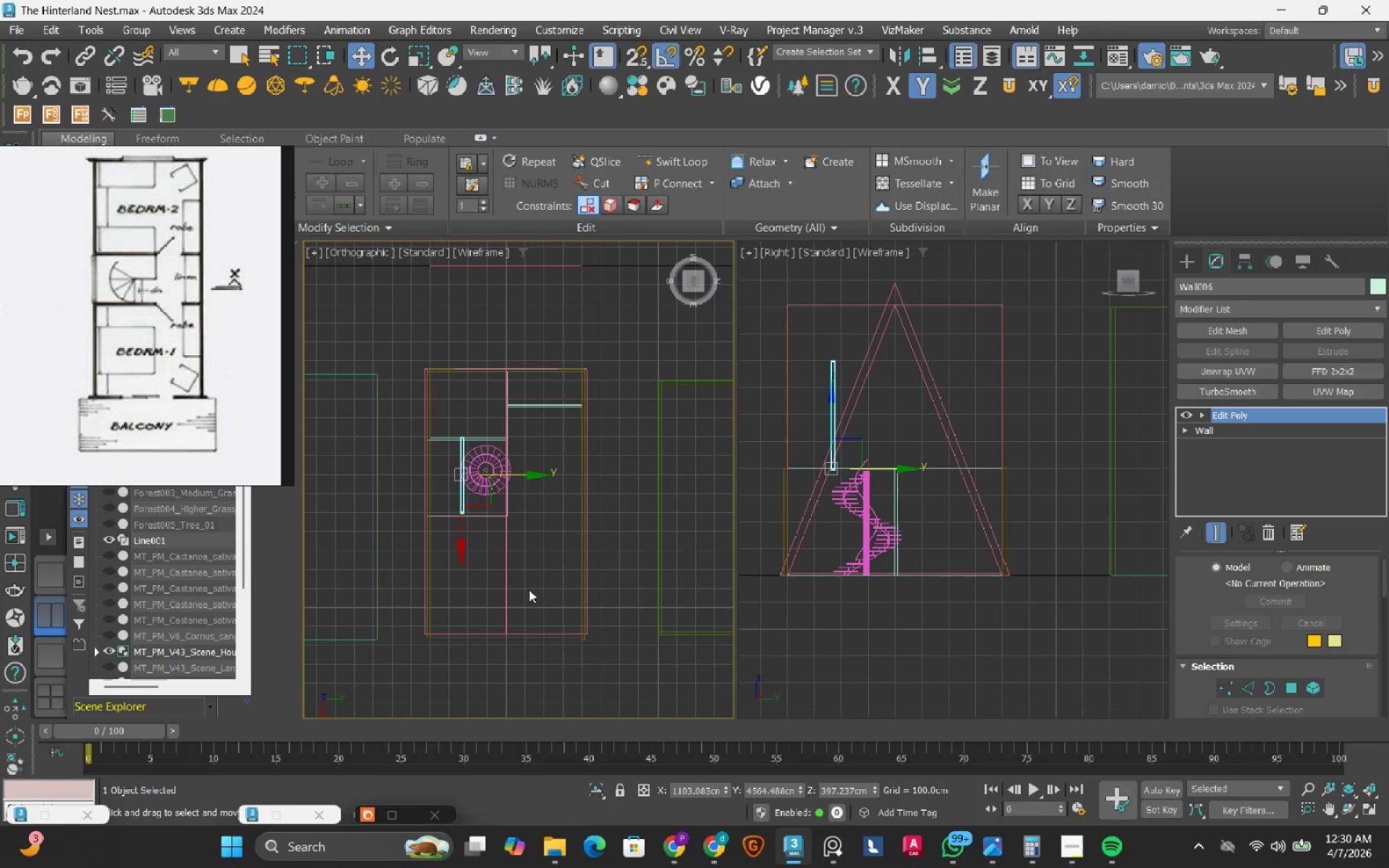 
mouse_move([378, 451])
 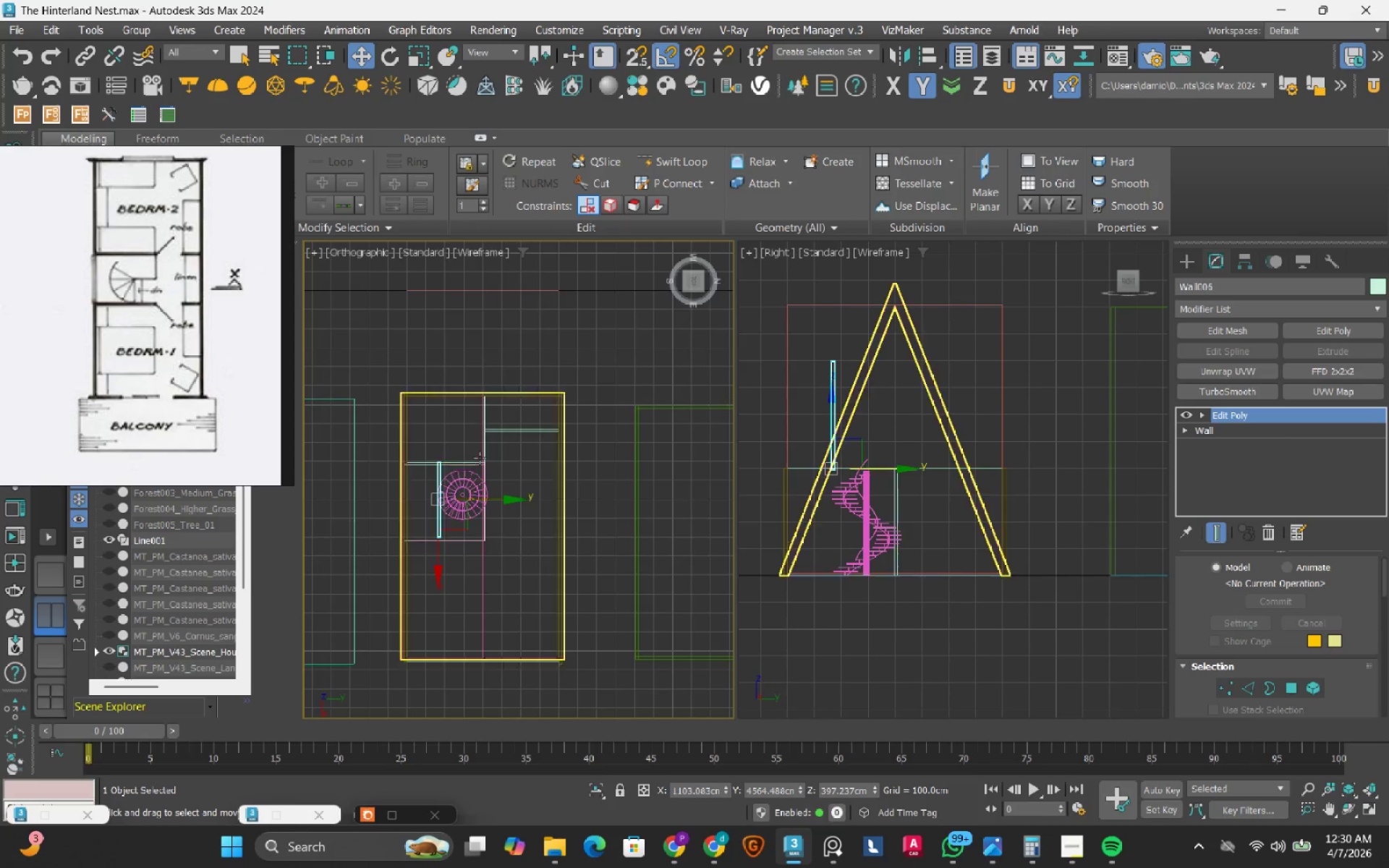 
scroll: coordinate [480, 458], scroll_direction: up, amount: 2.0
 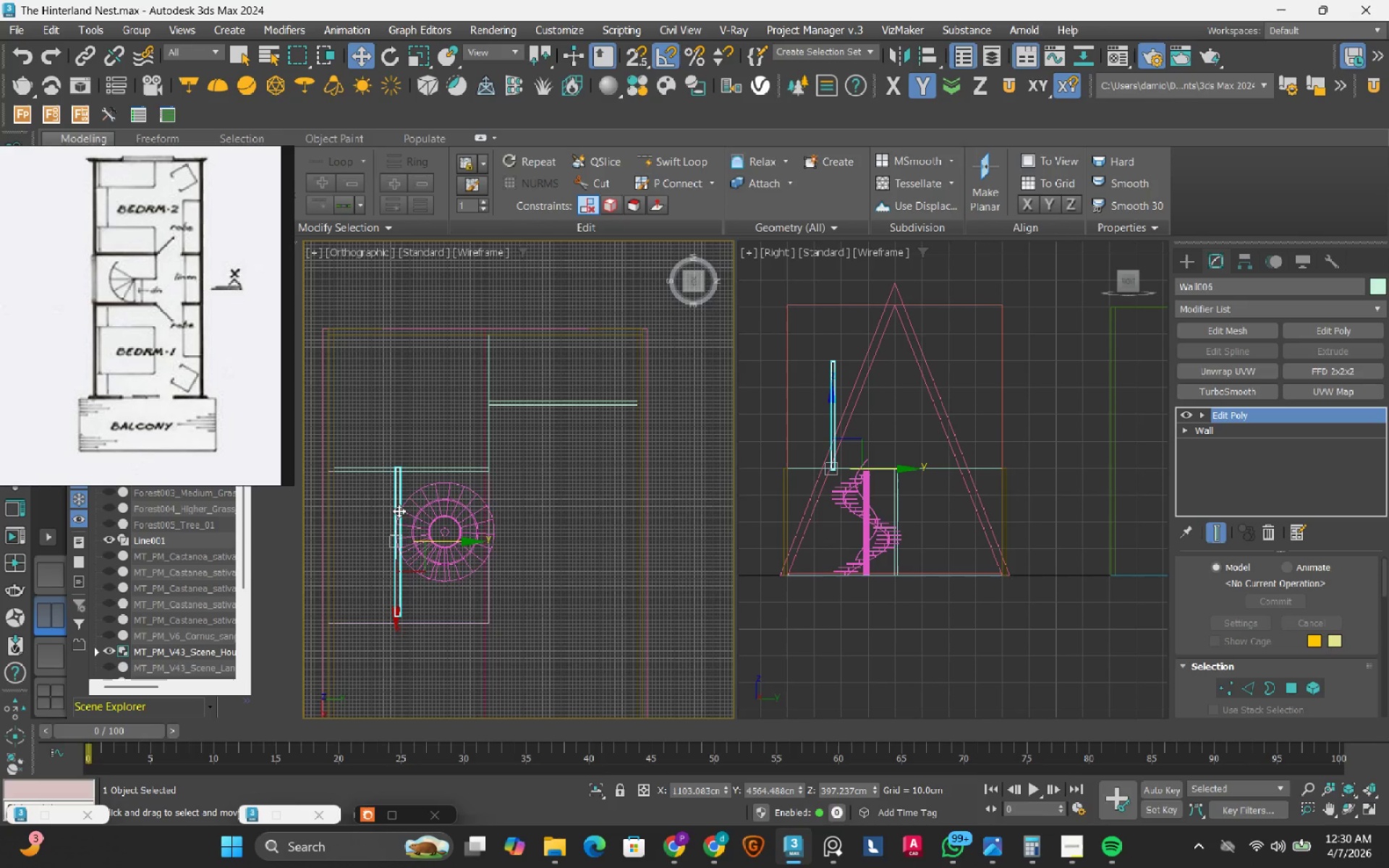 
left_click_drag(start_coordinate=[399, 511], to_coordinate=[390, 585])
 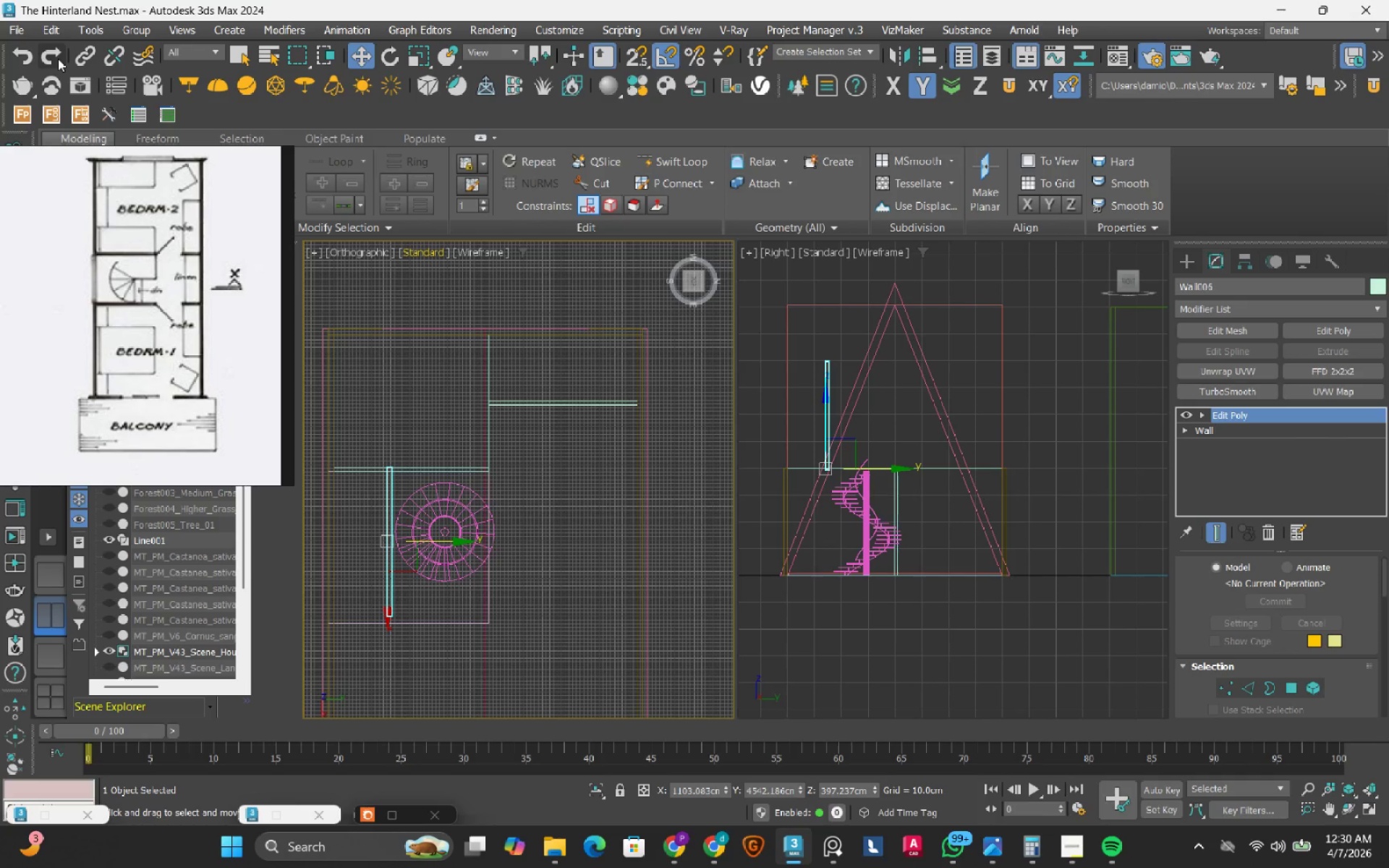 
left_click([28, 54])
 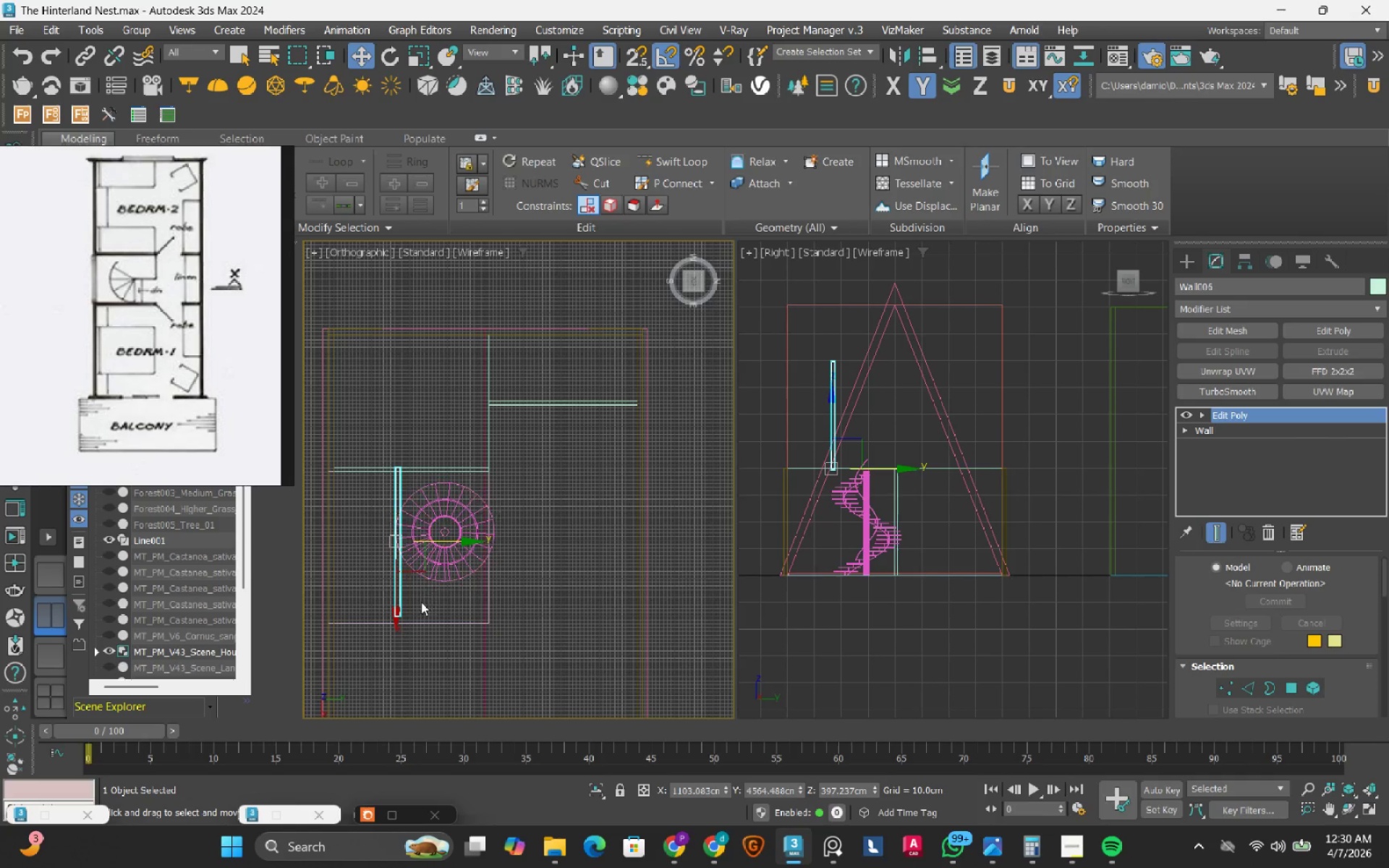 
left_click_drag(start_coordinate=[399, 603], to_coordinate=[391, 665])
 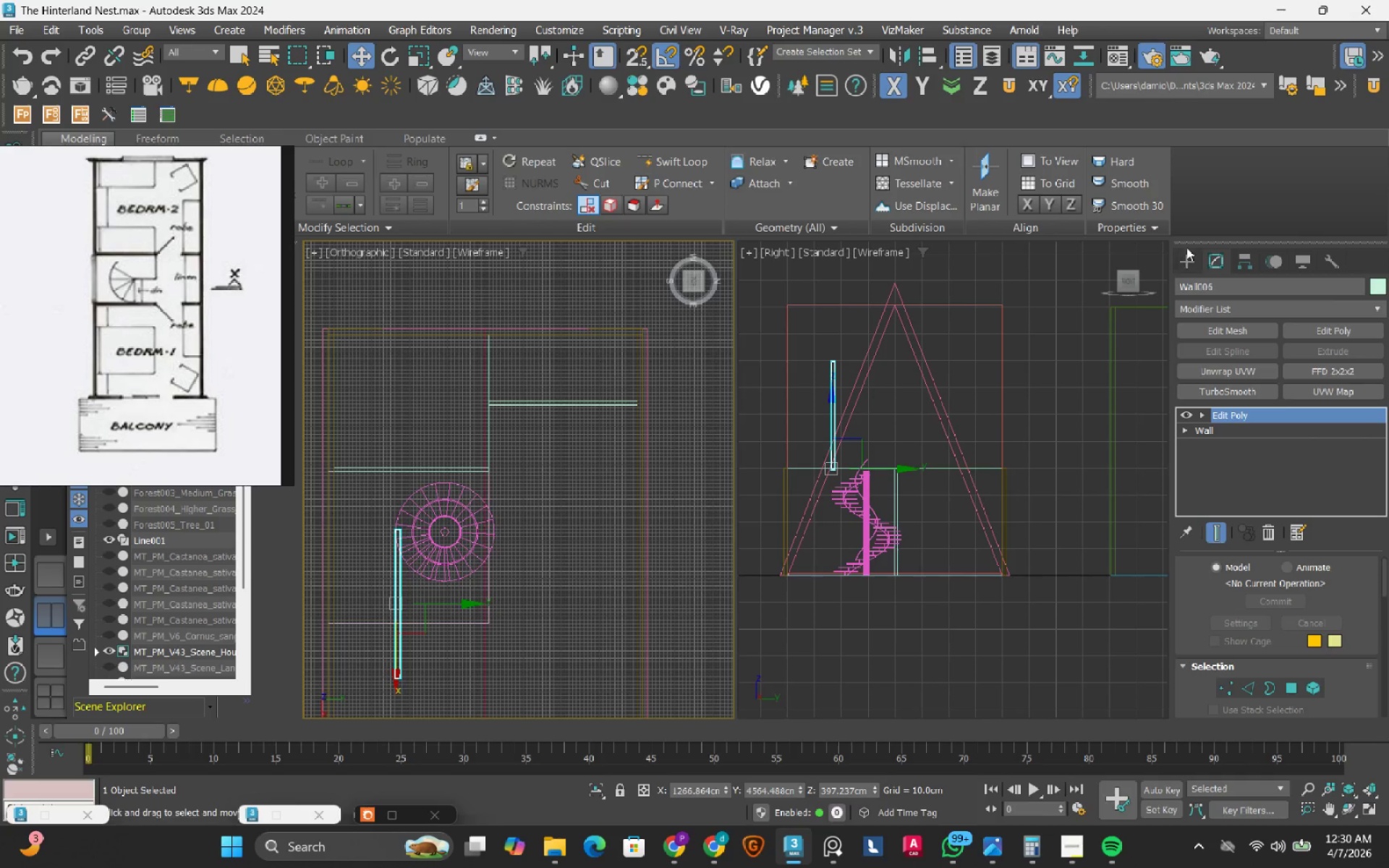 
left_click([1186, 255])
 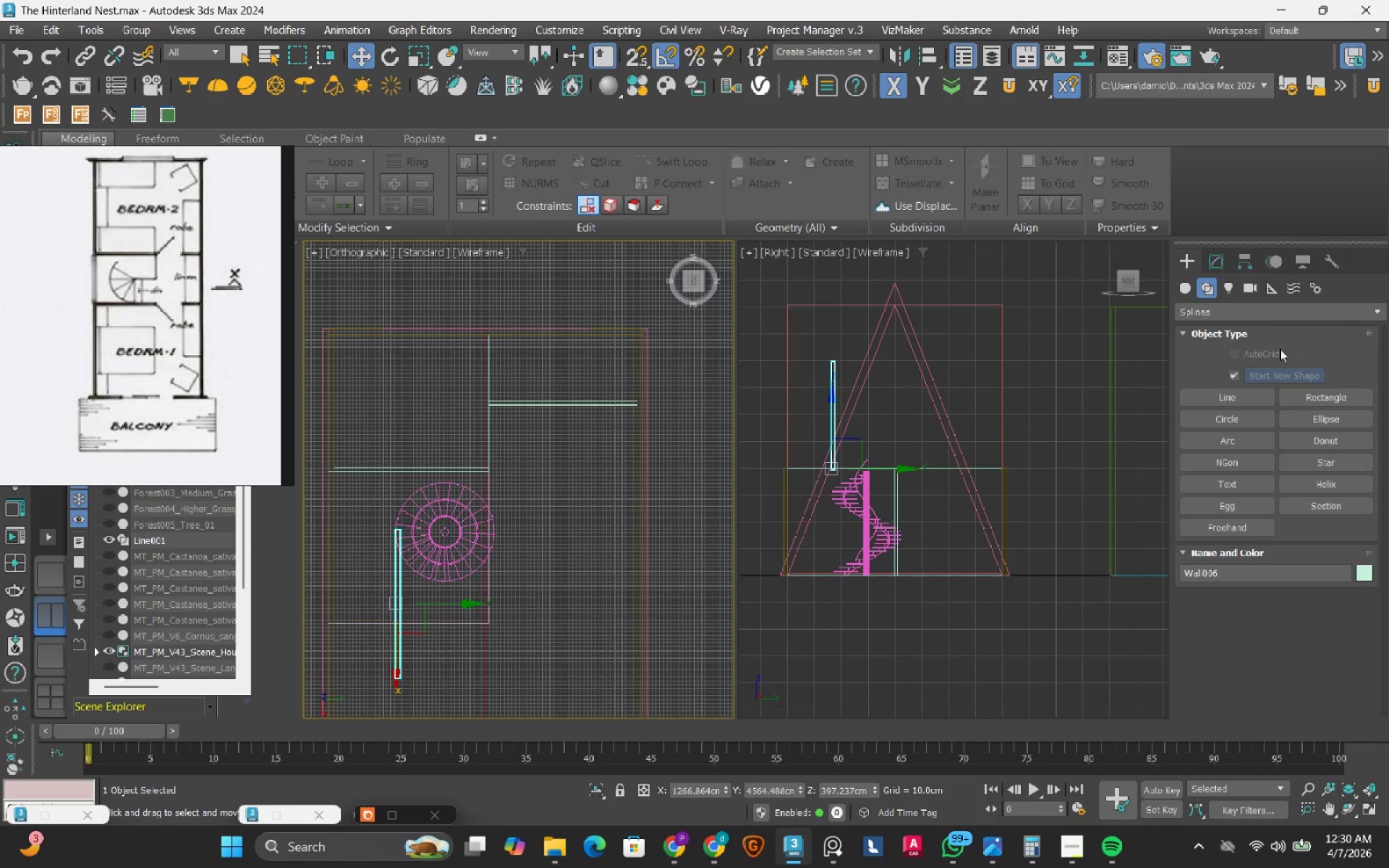 
left_click_drag(start_coordinate=[1322, 394], to_coordinate=[1318, 395])
 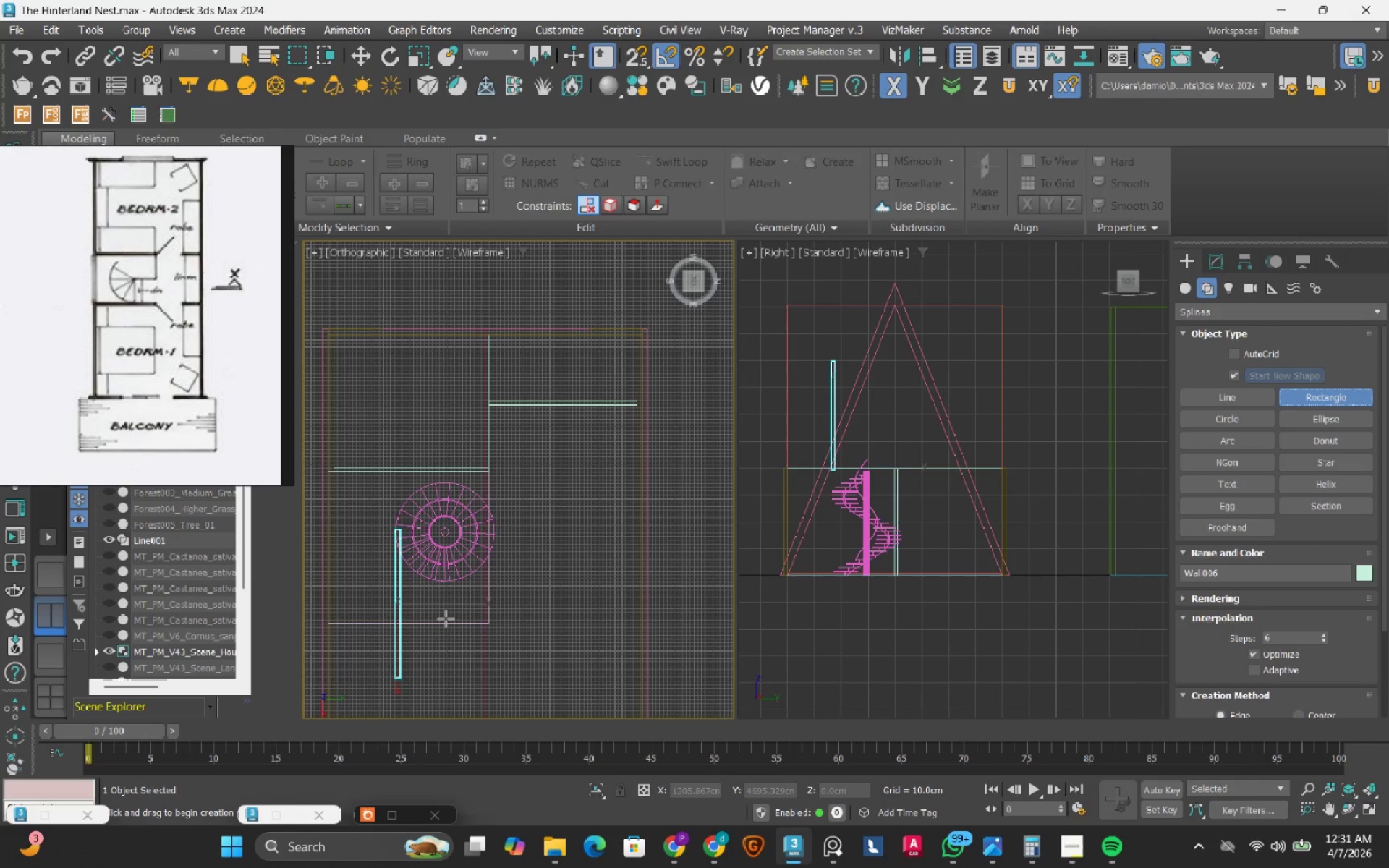 
key(S)
 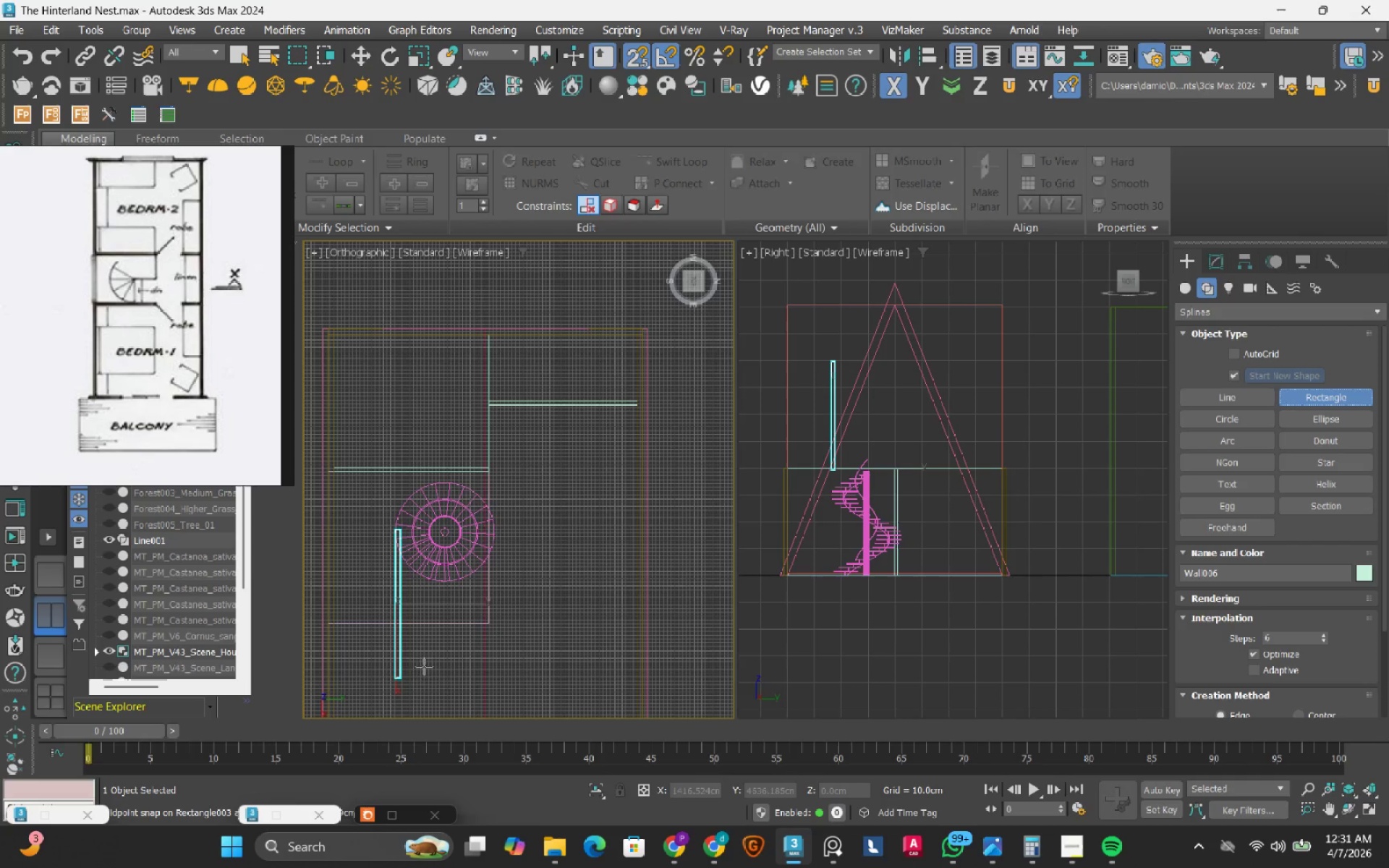 
scroll: coordinate [422, 695], scroll_direction: up, amount: 3.0
 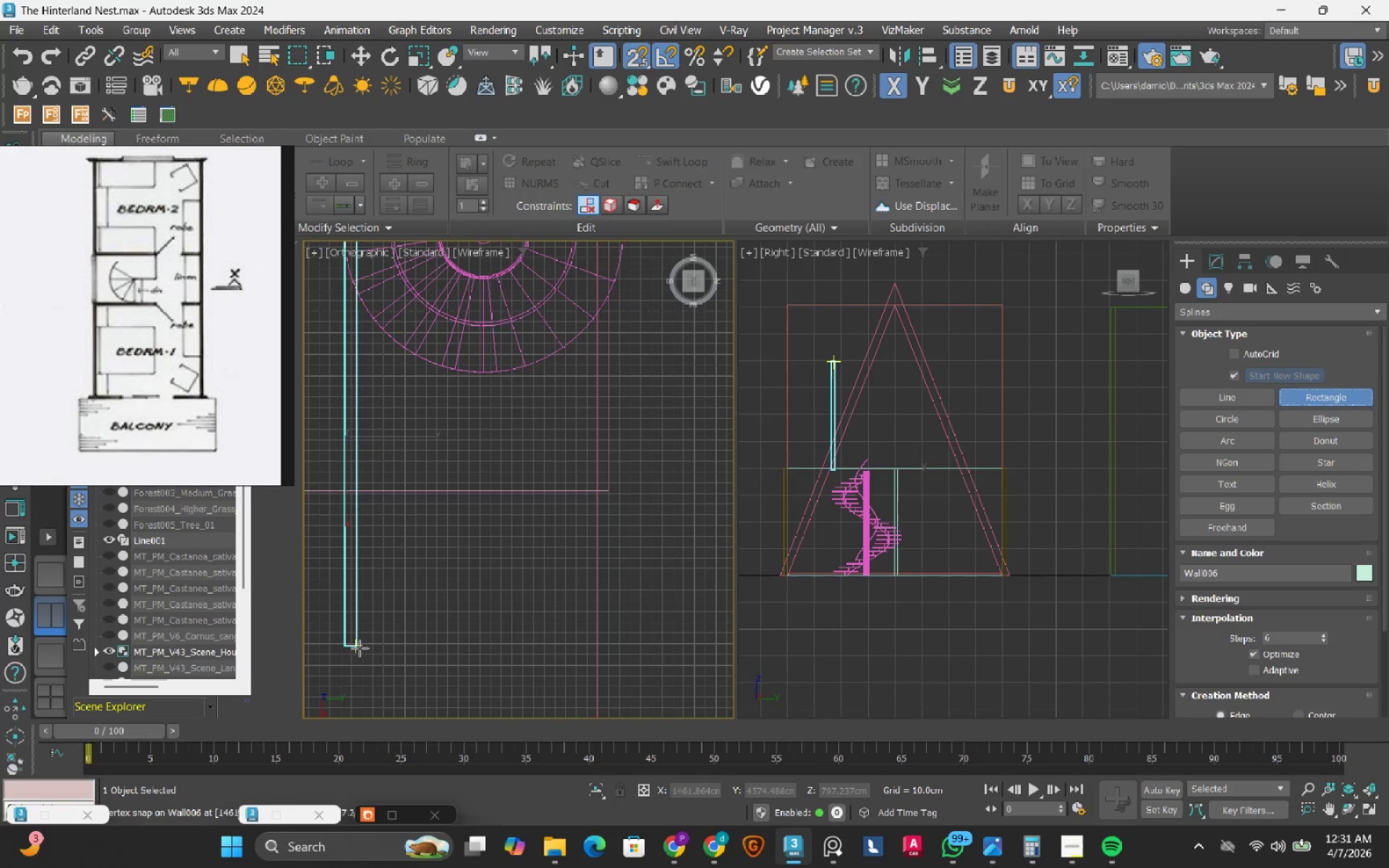 
left_click_drag(start_coordinate=[376, 638], to_coordinate=[652, 340])
 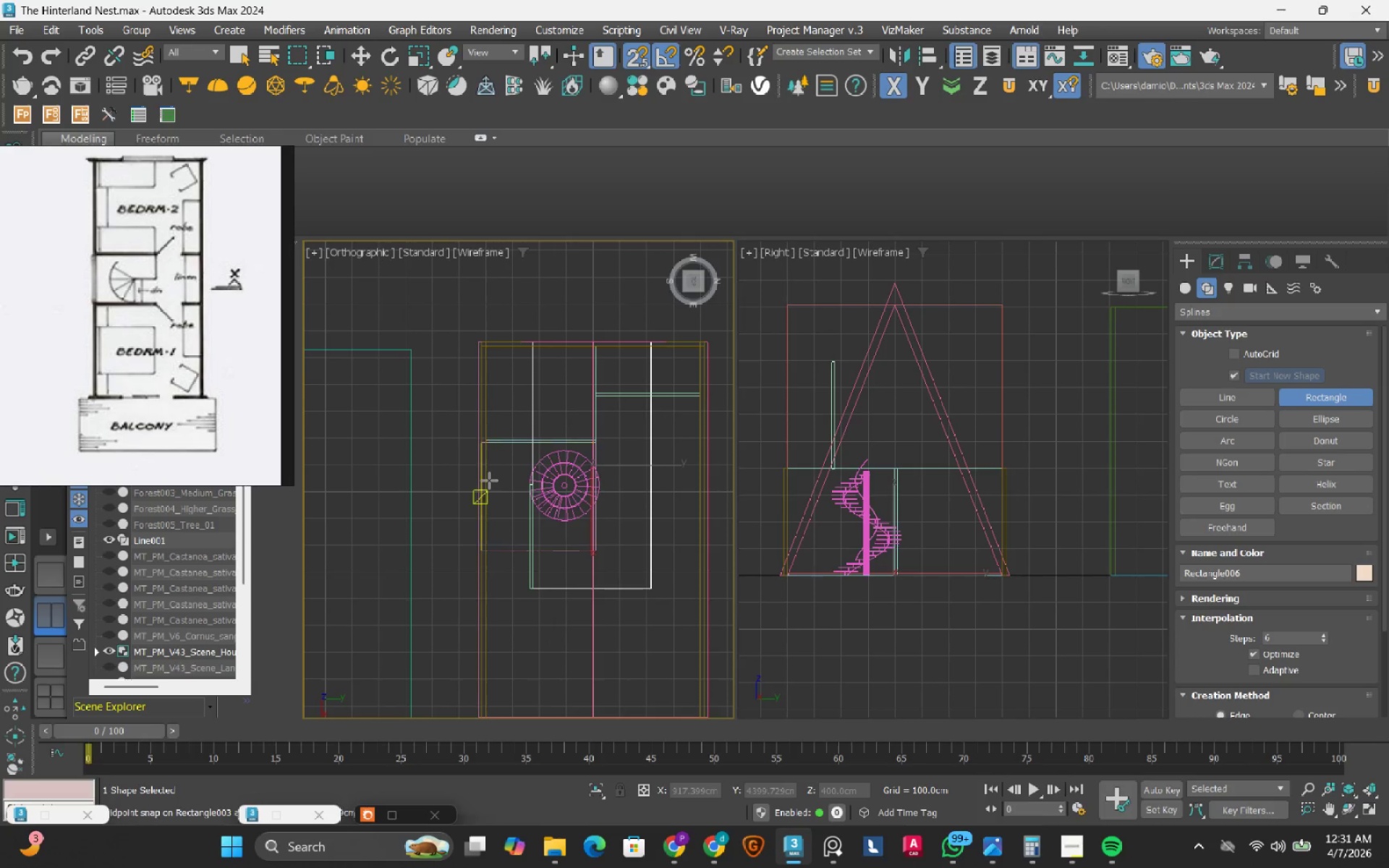 
scroll: coordinate [659, 457], scroll_direction: down, amount: 5.0
 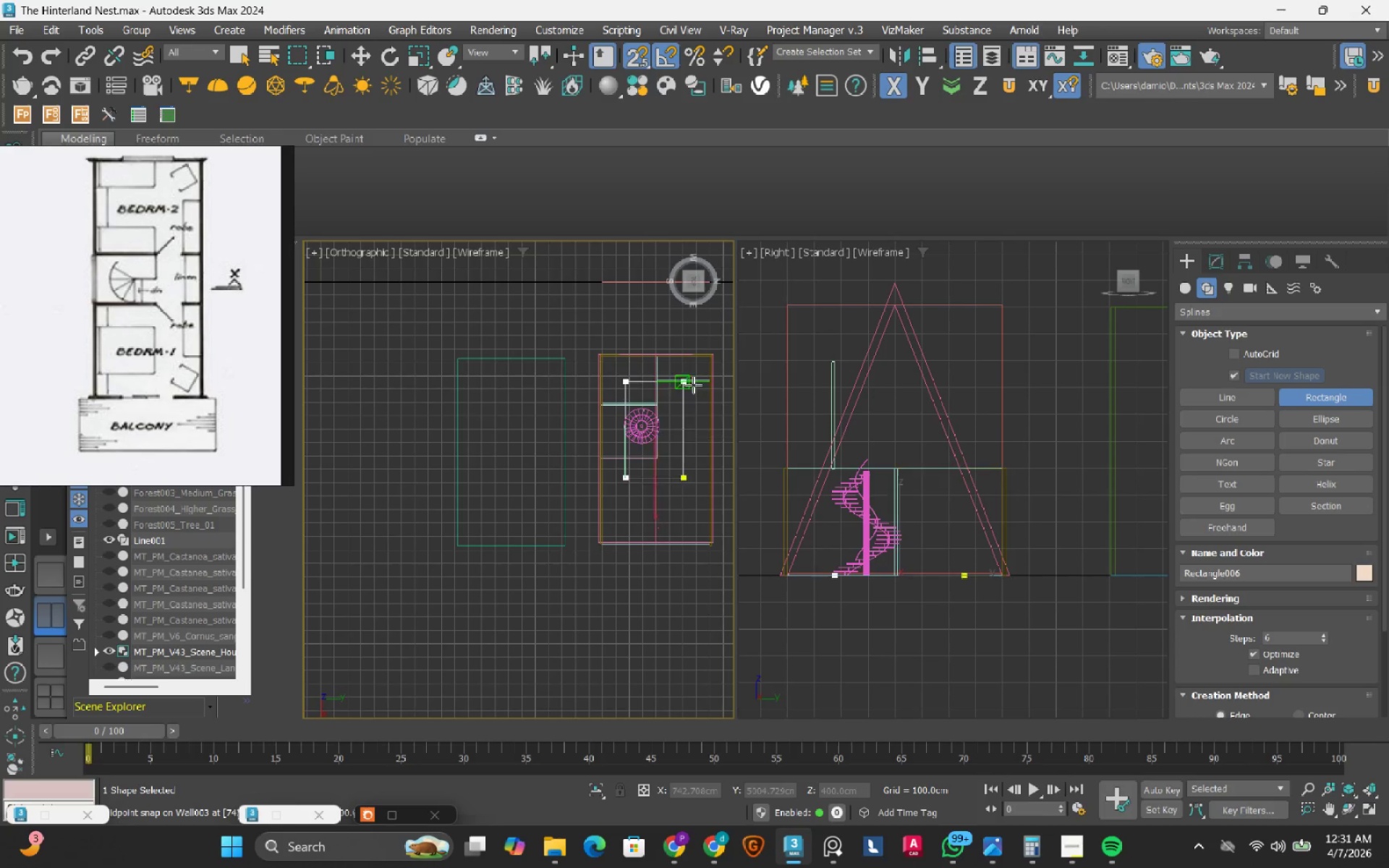 
scroll: coordinate [700, 365], scroll_direction: up, amount: 3.0
 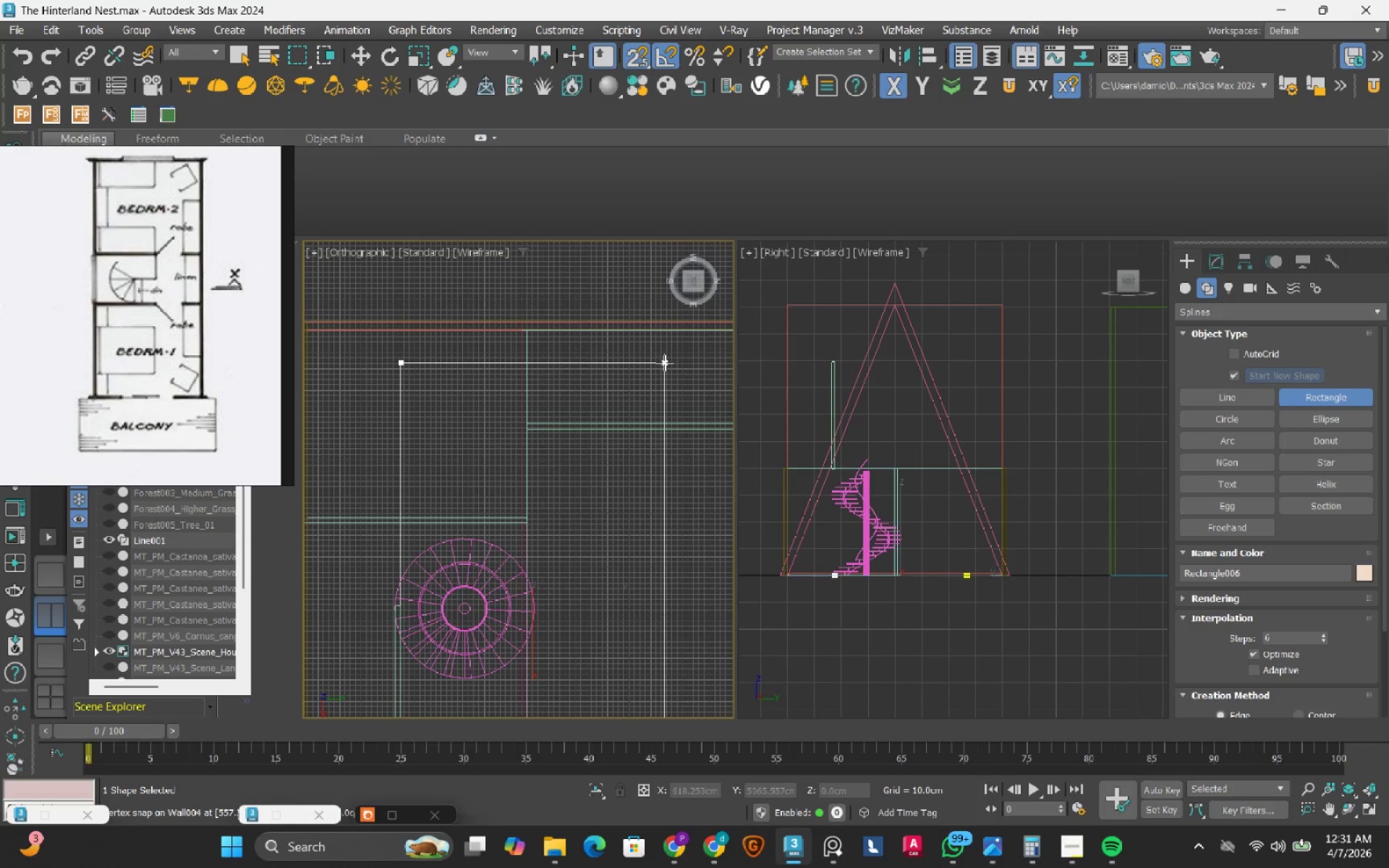 
scroll: coordinate [664, 362], scroll_direction: down, amount: 1.0
 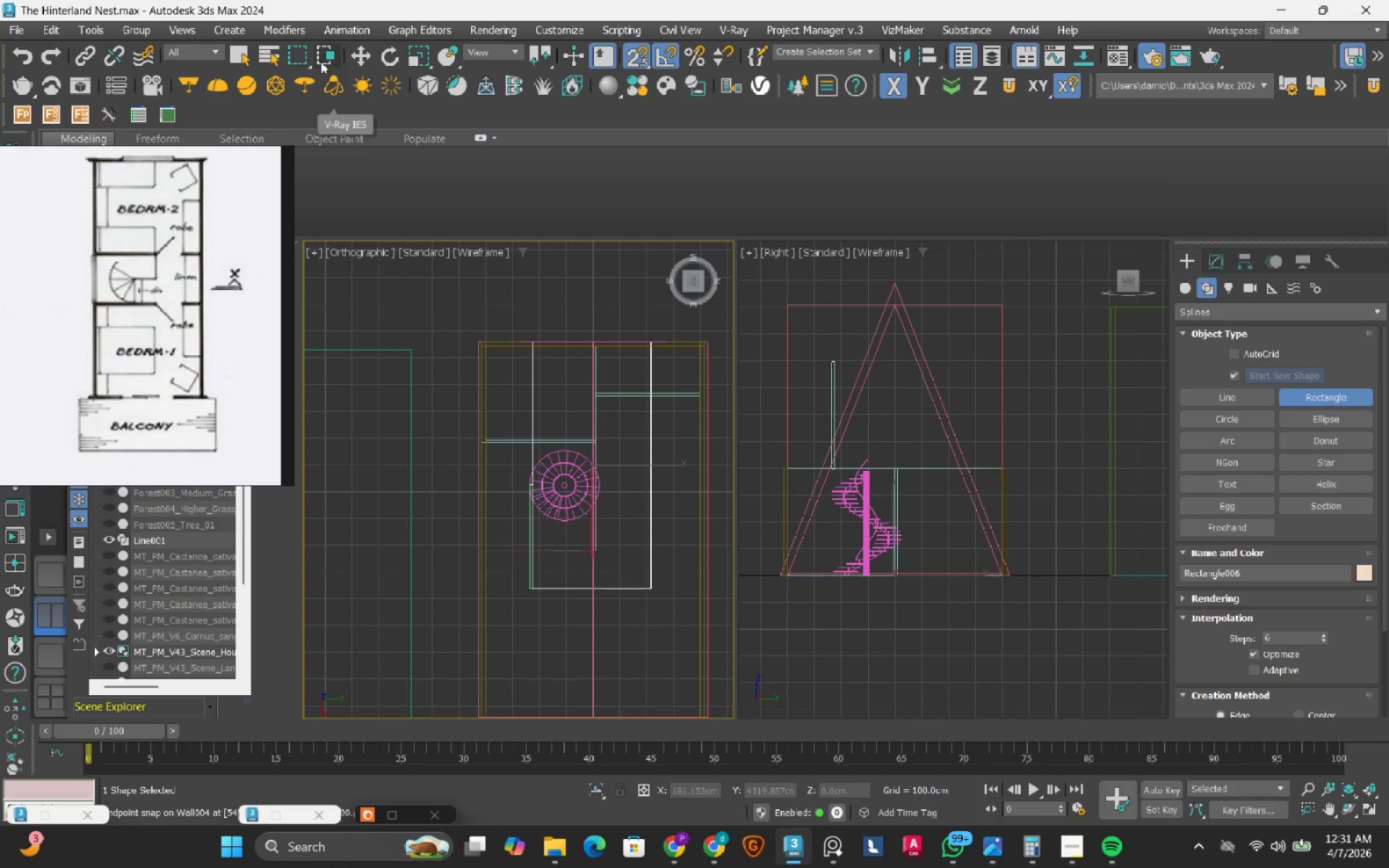 
left_click([365, 57])
 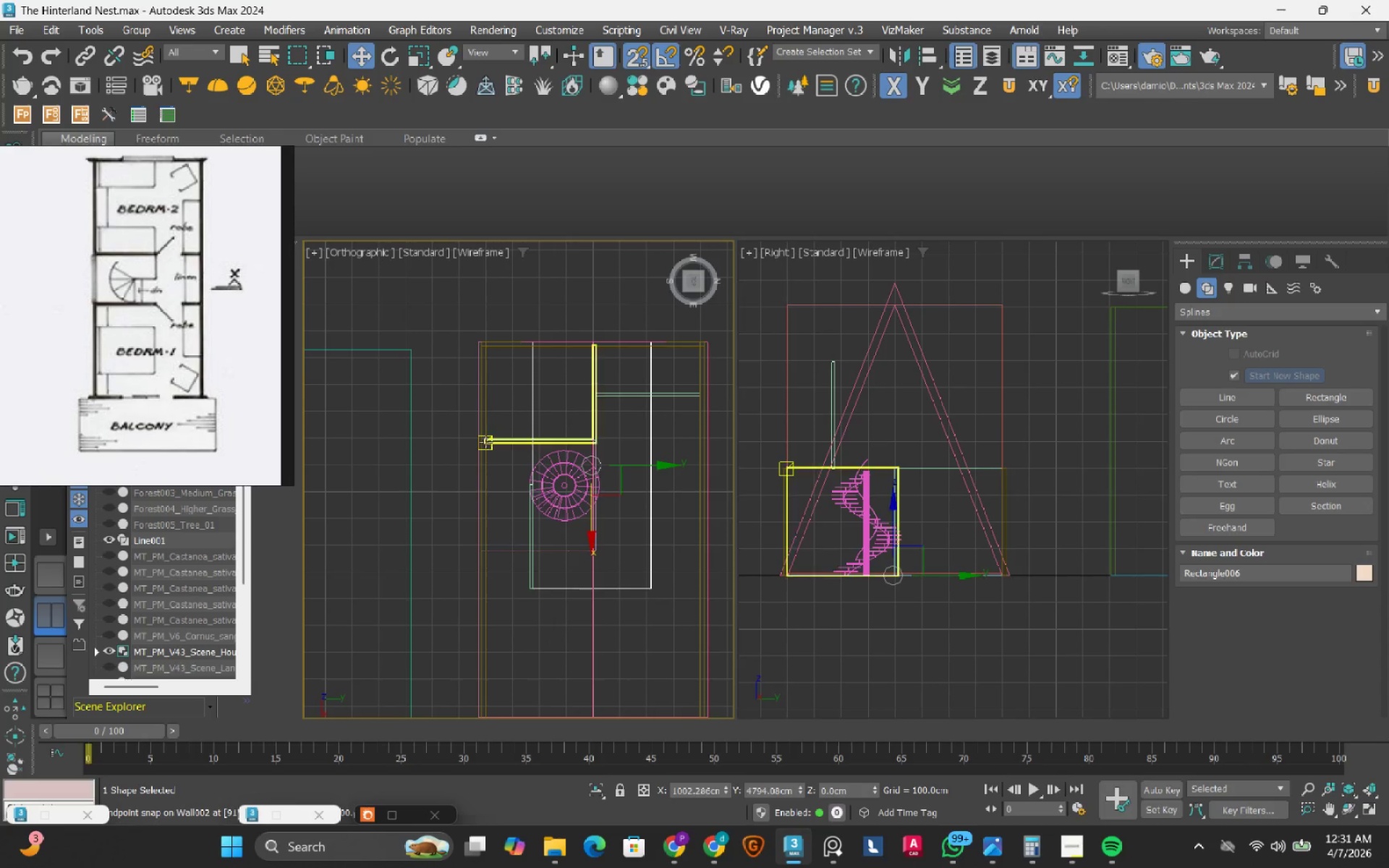 
key(S)
 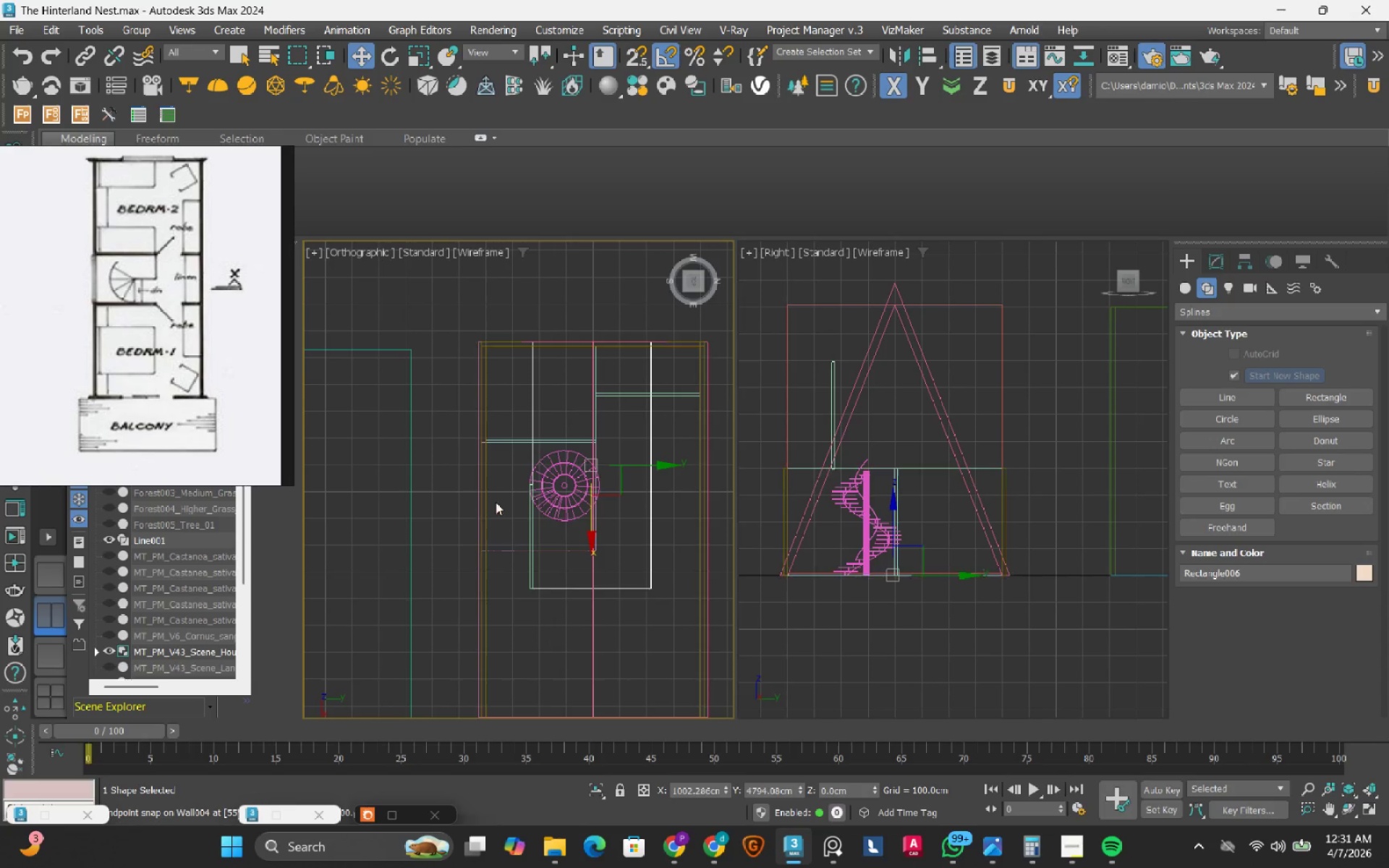 
scroll: coordinate [508, 510], scroll_direction: up, amount: 3.0
 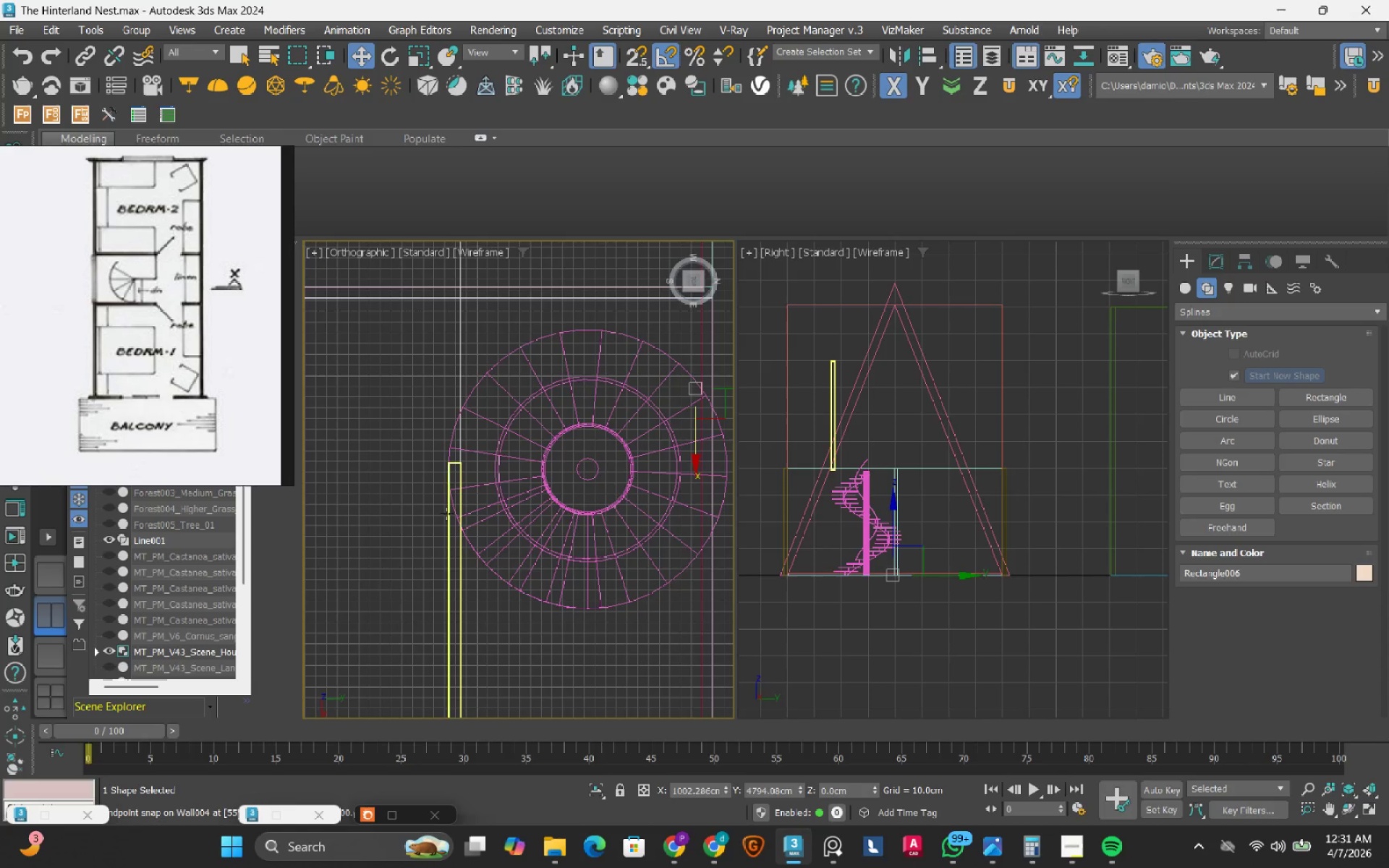 
left_click([446, 514])
 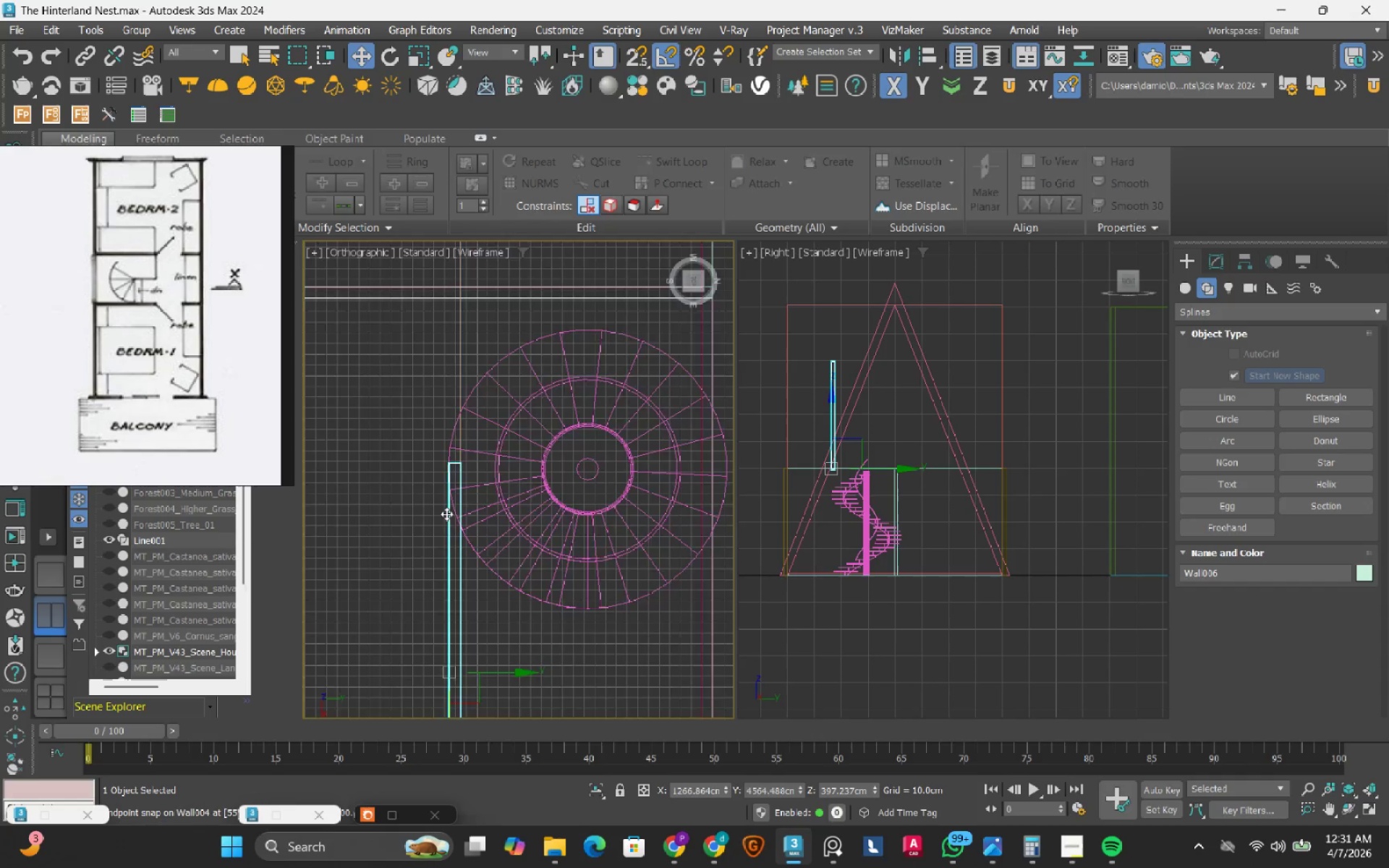 
scroll: coordinate [446, 514], scroll_direction: down, amount: 2.0
 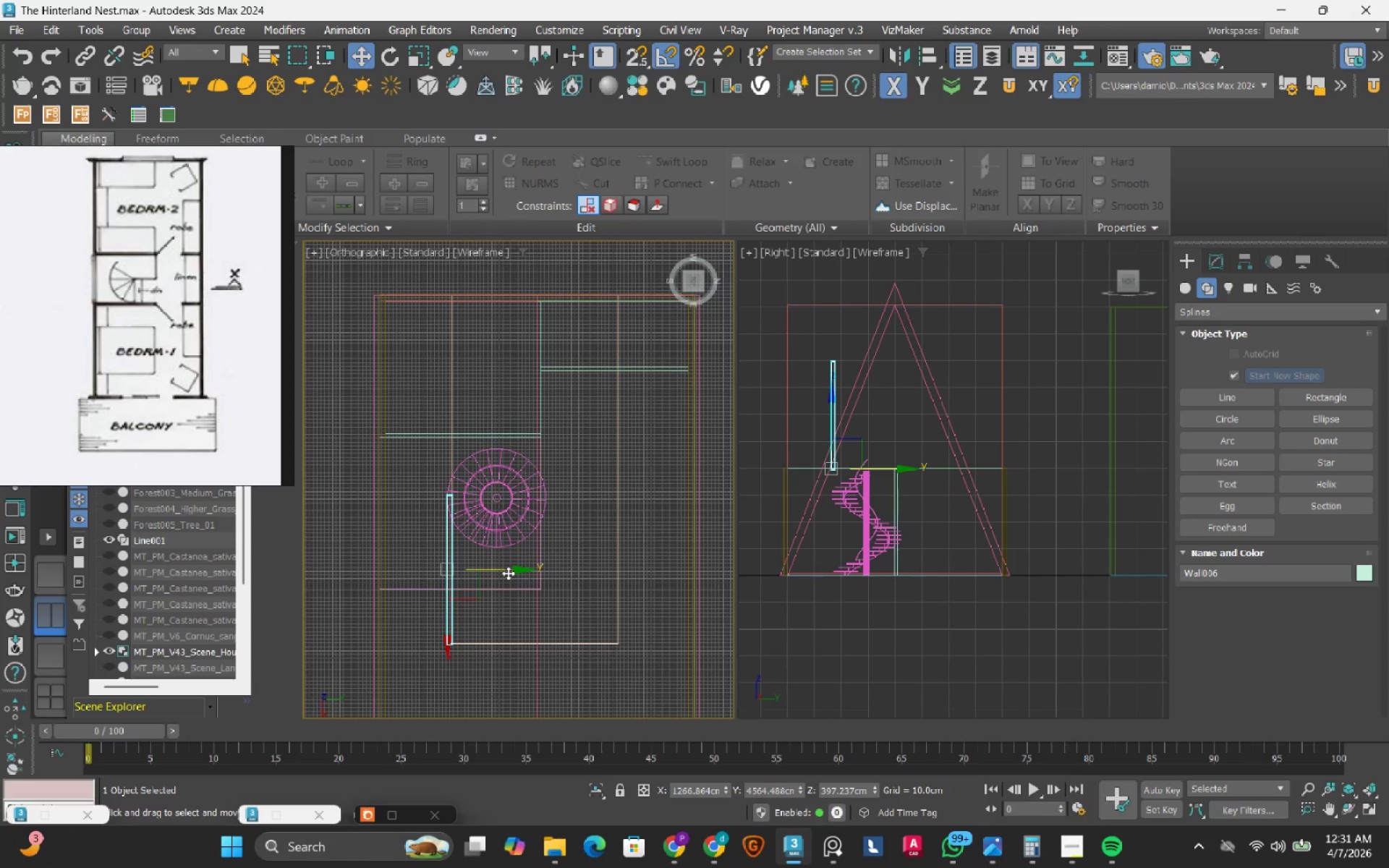 
hold_key(key=ShiftRight, duration=1.52)
left_click_drag(start_coordinate=[508, 573], to_coordinate=[680, 579])
 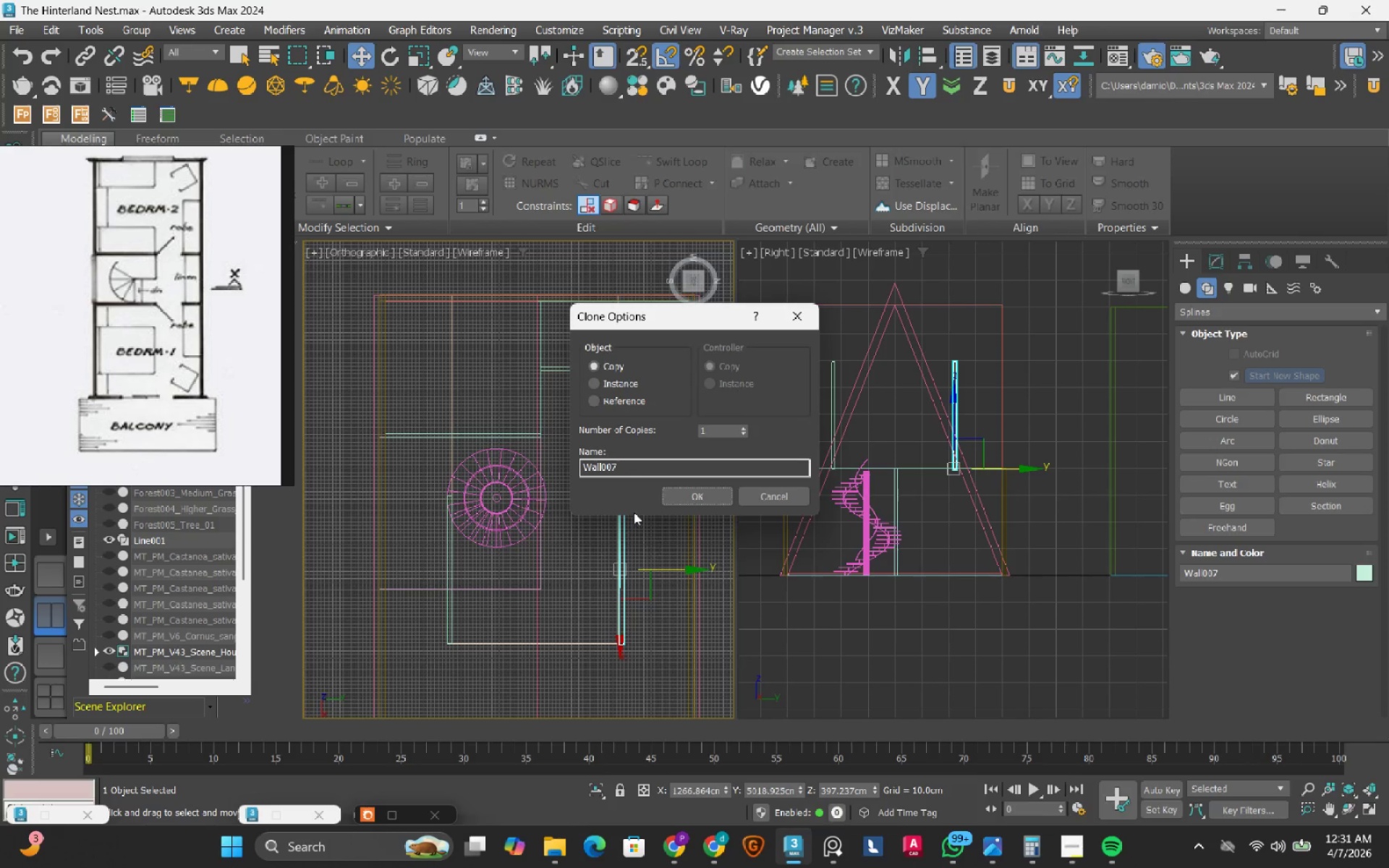 
hold_key(key=ShiftRight, duration=1.5)
 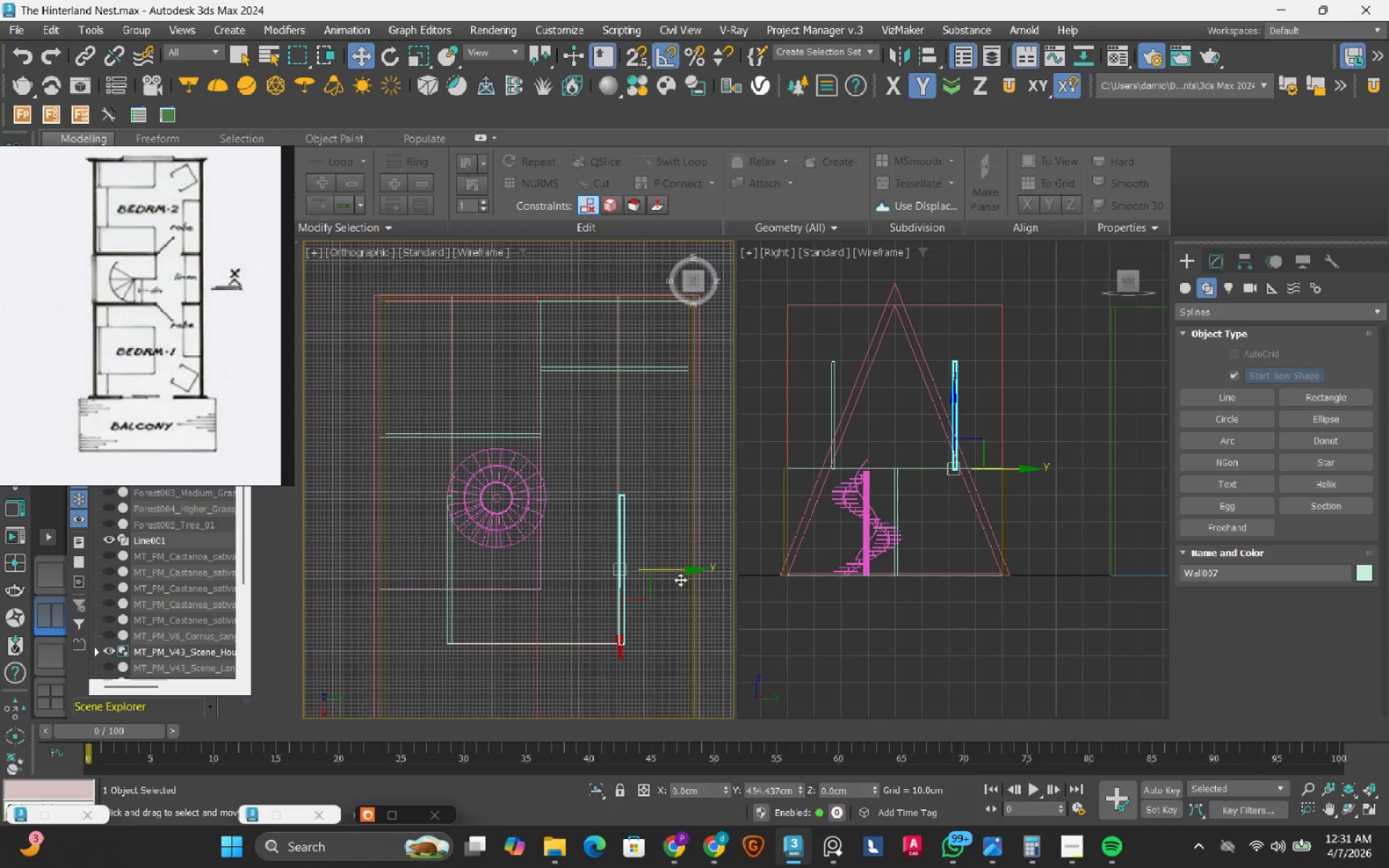 
hold_key(key=ShiftRight, duration=1.14)
 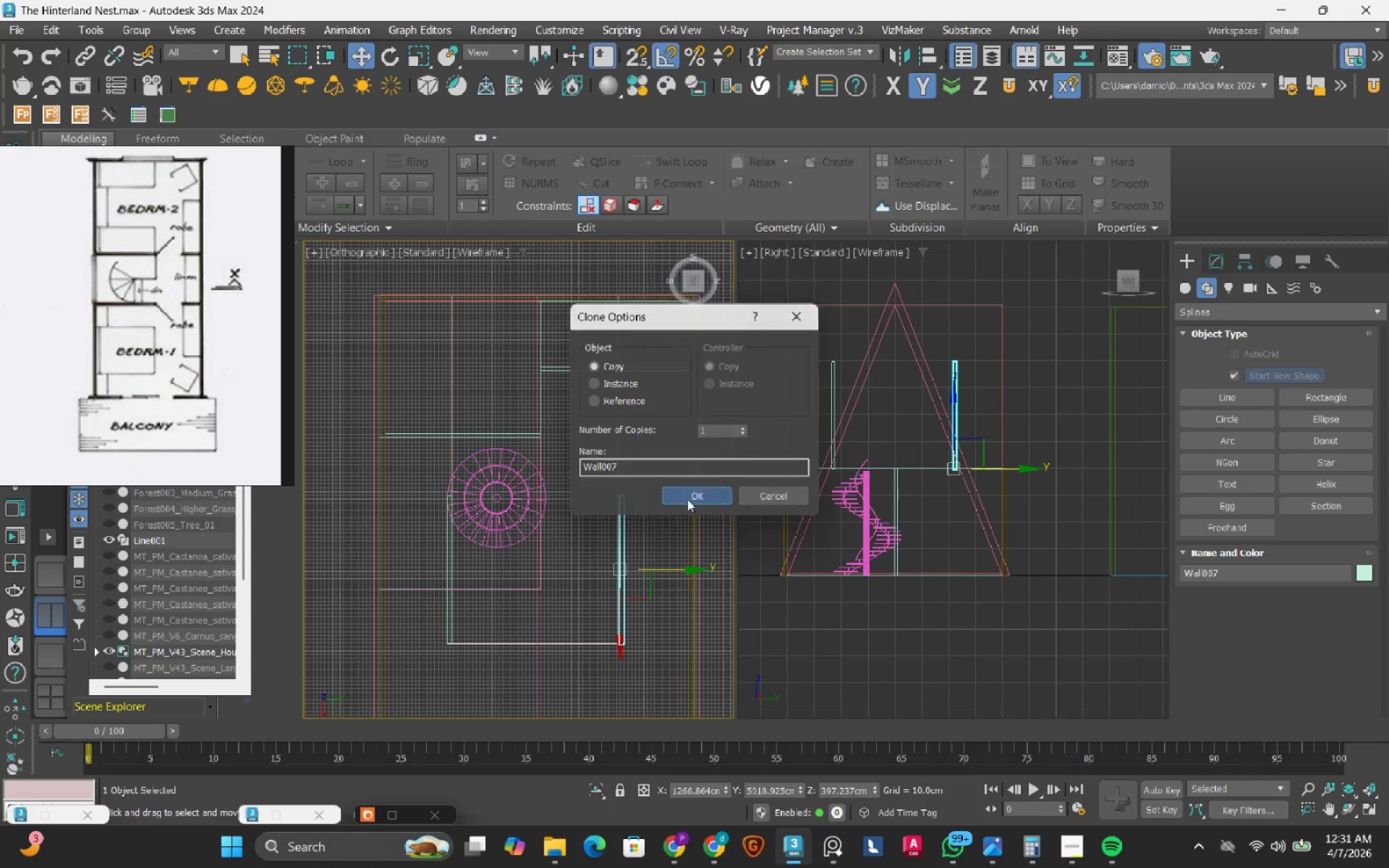 
scroll: coordinate [617, 489], scroll_direction: up, amount: 6.0
 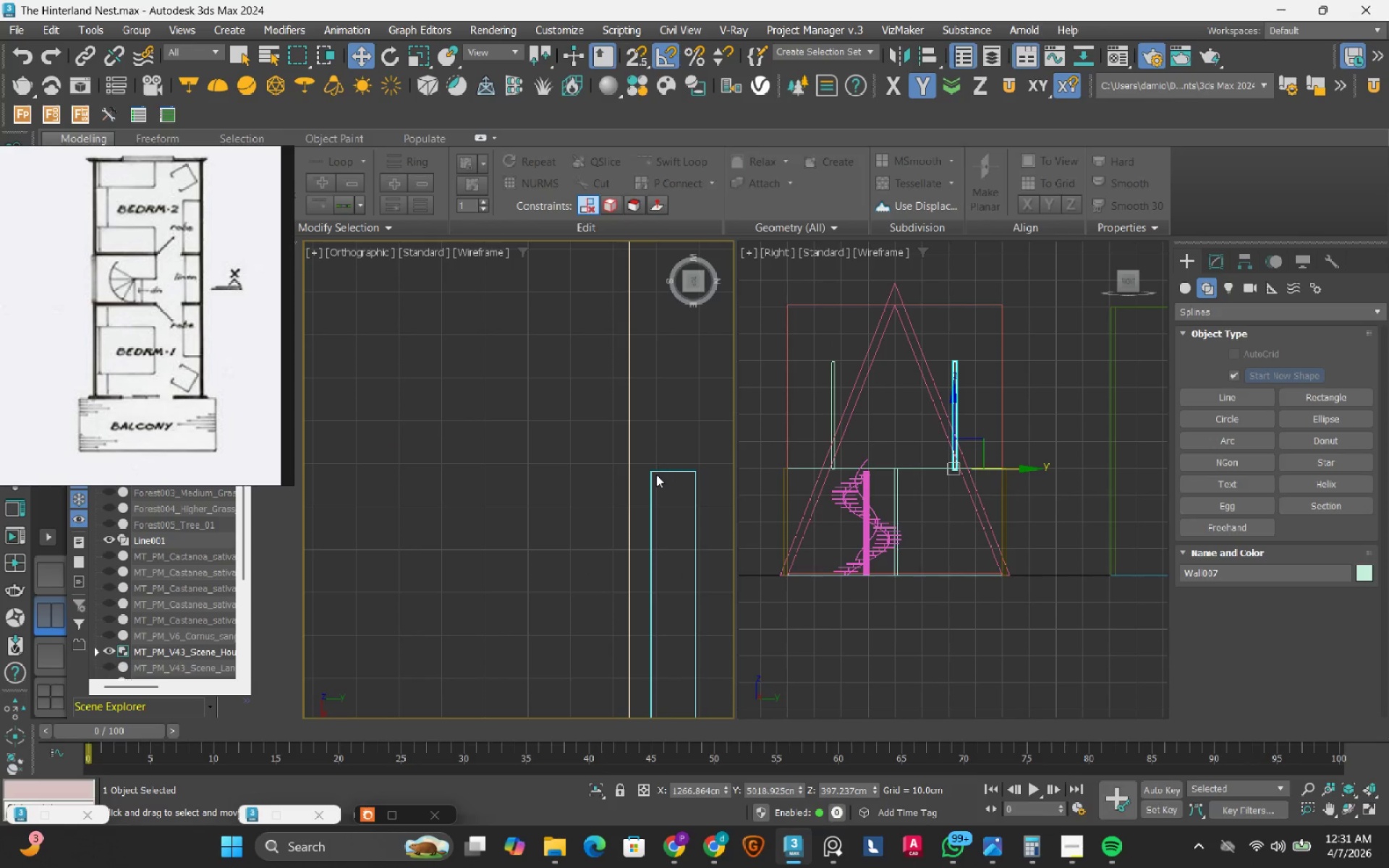 
key(S)
 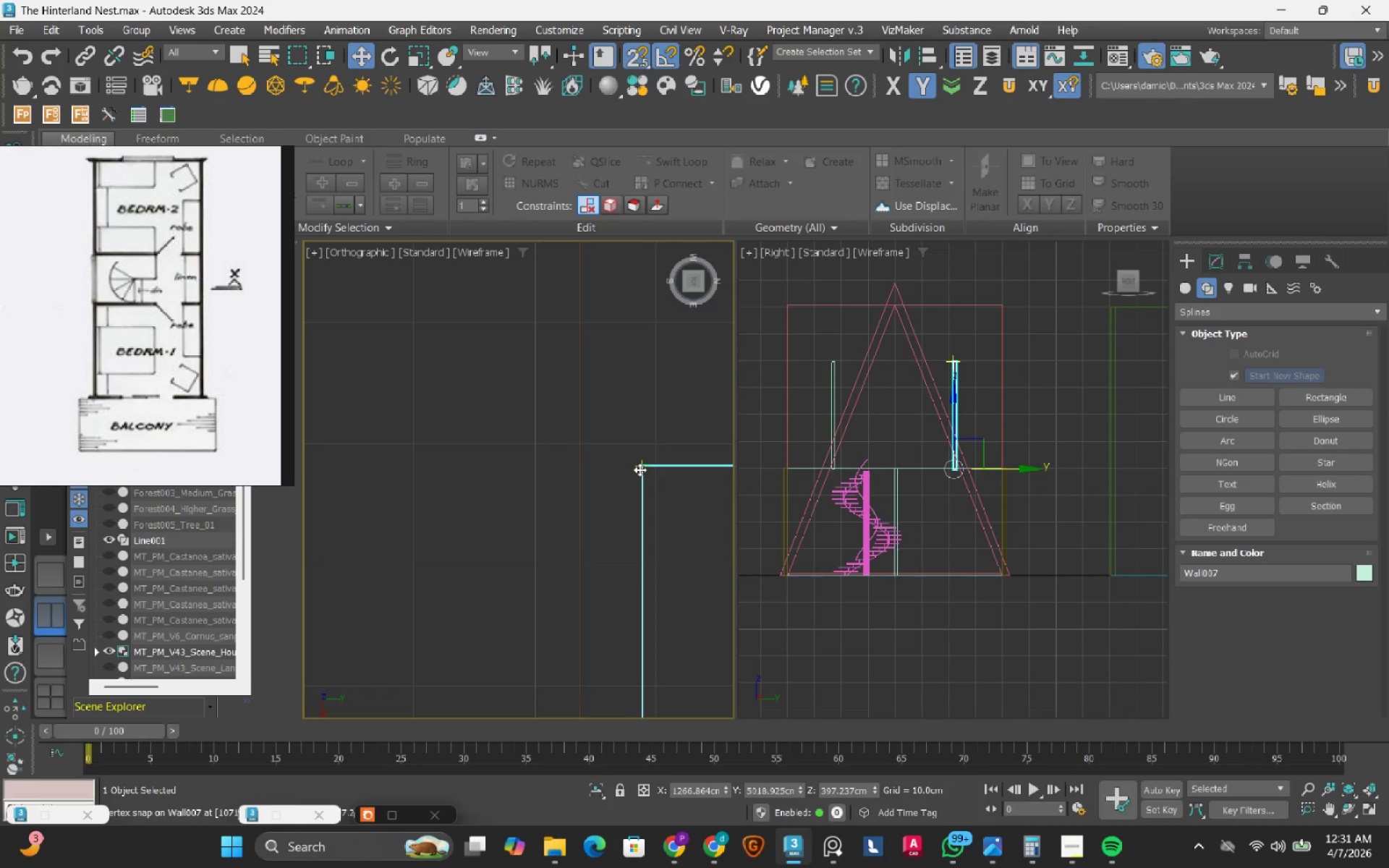 
scroll: coordinate [656, 475], scroll_direction: up, amount: 3.0
 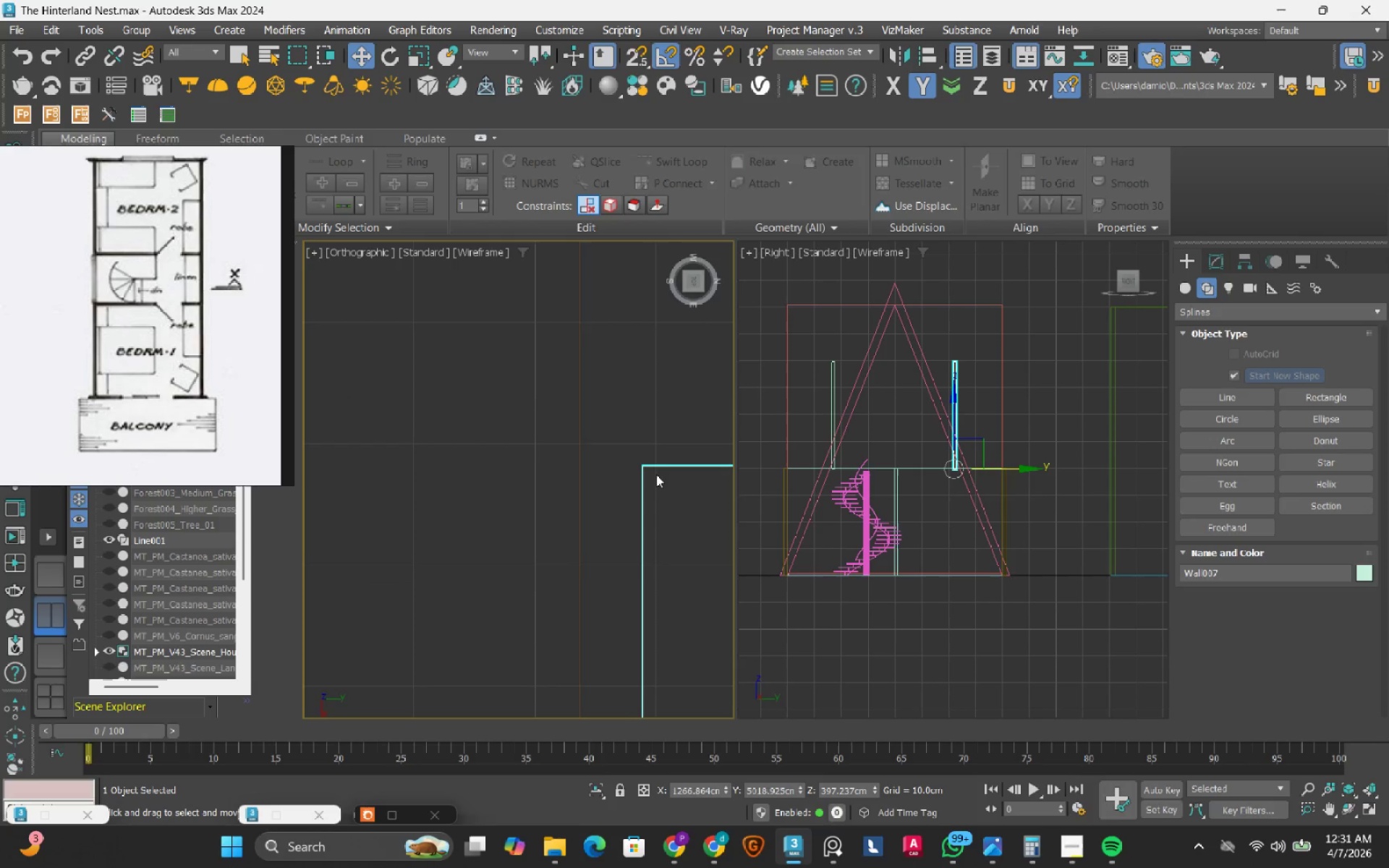 
left_click_drag(start_coordinate=[640, 469], to_coordinate=[587, 474])
 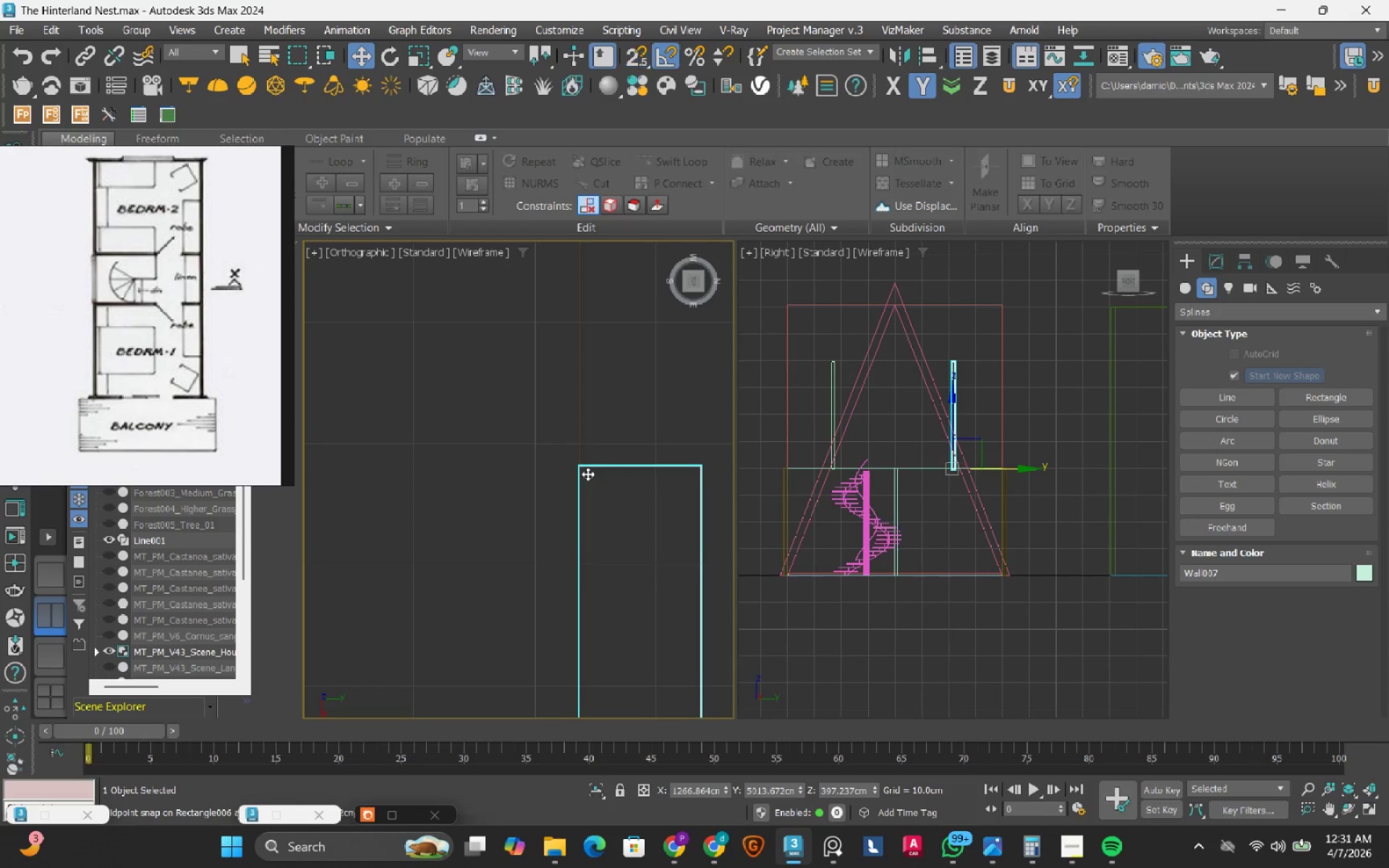 
key(S)
 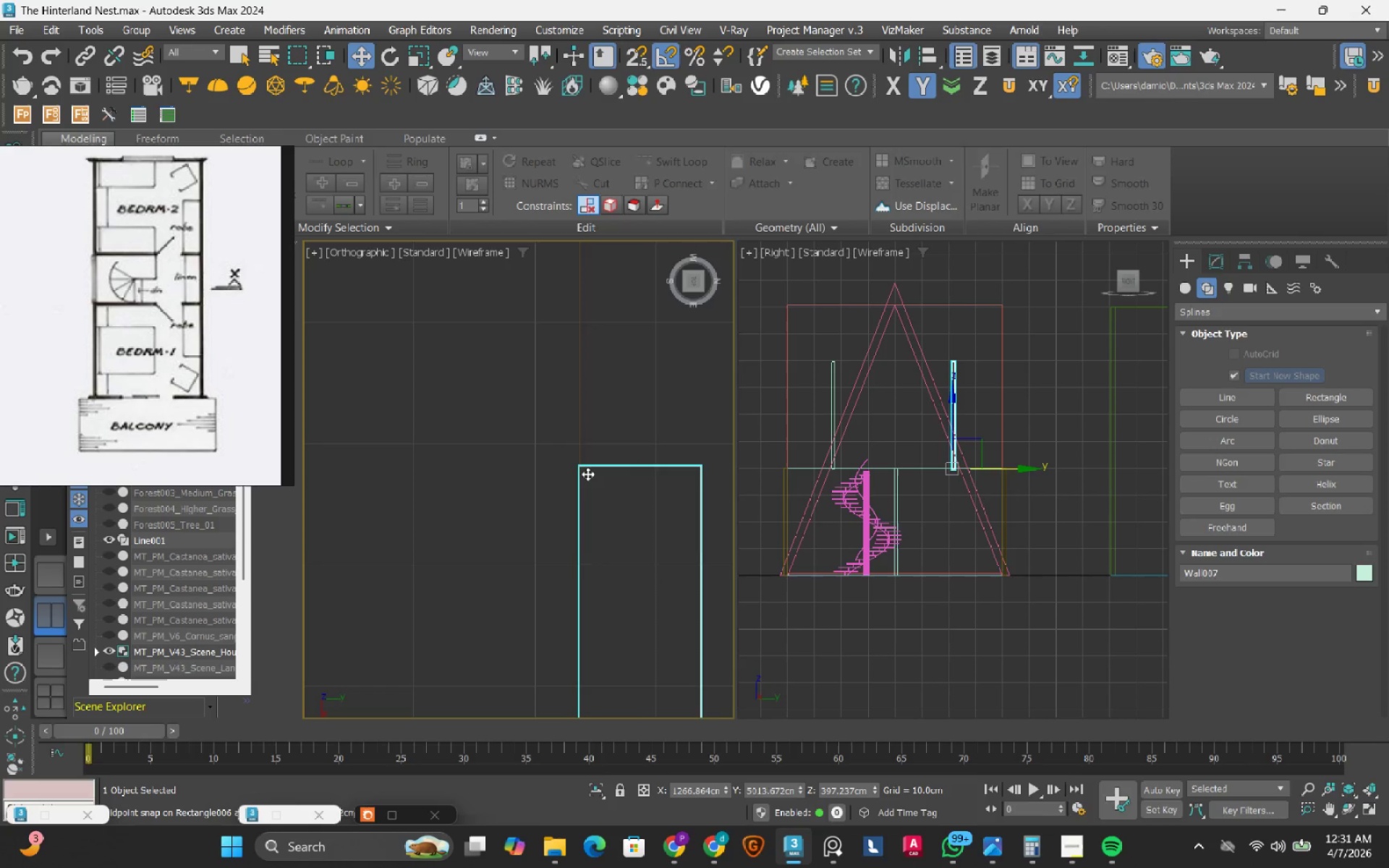 
left_click([556, 500])
 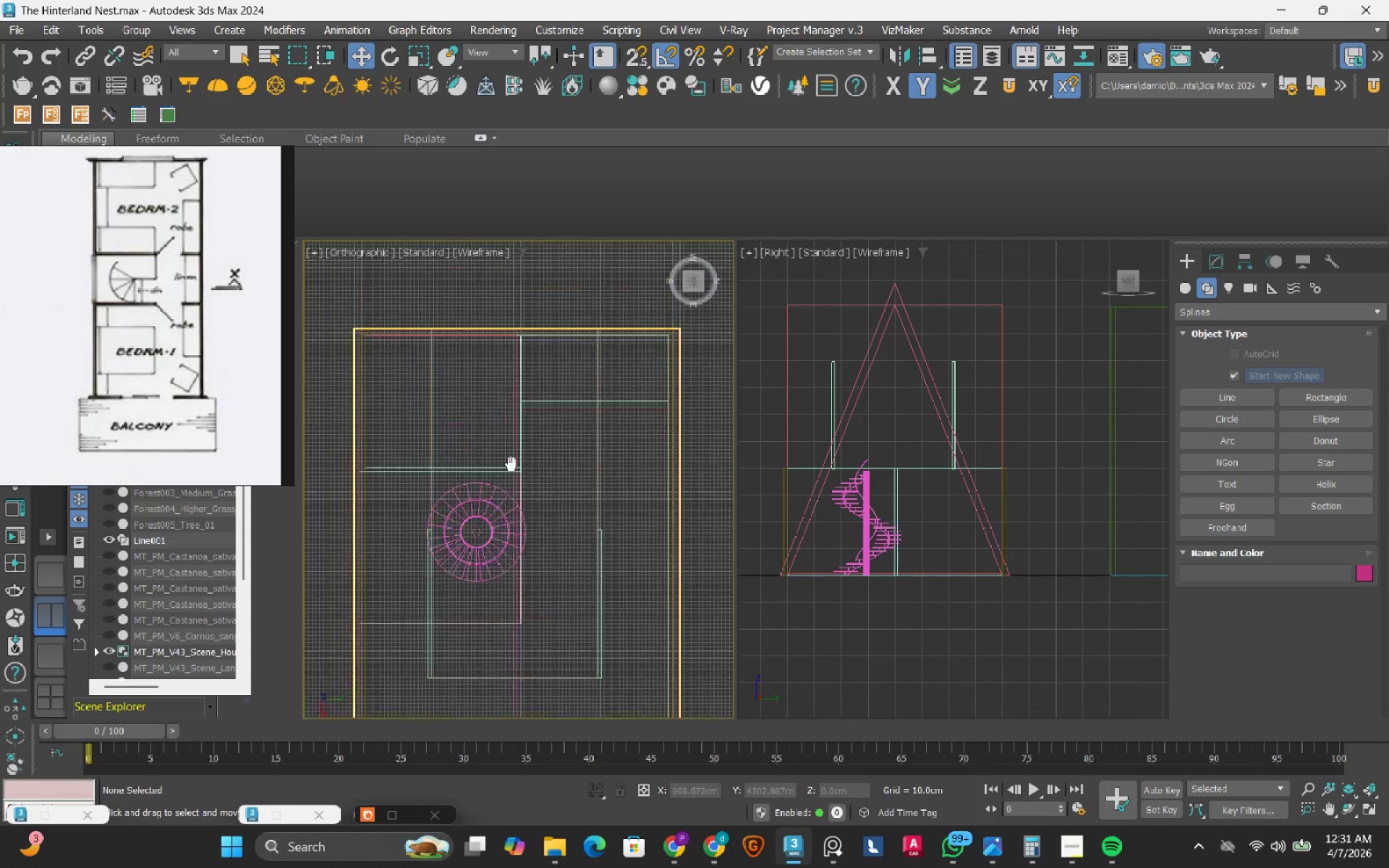 
scroll: coordinate [587, 476], scroll_direction: down, amount: 9.0
 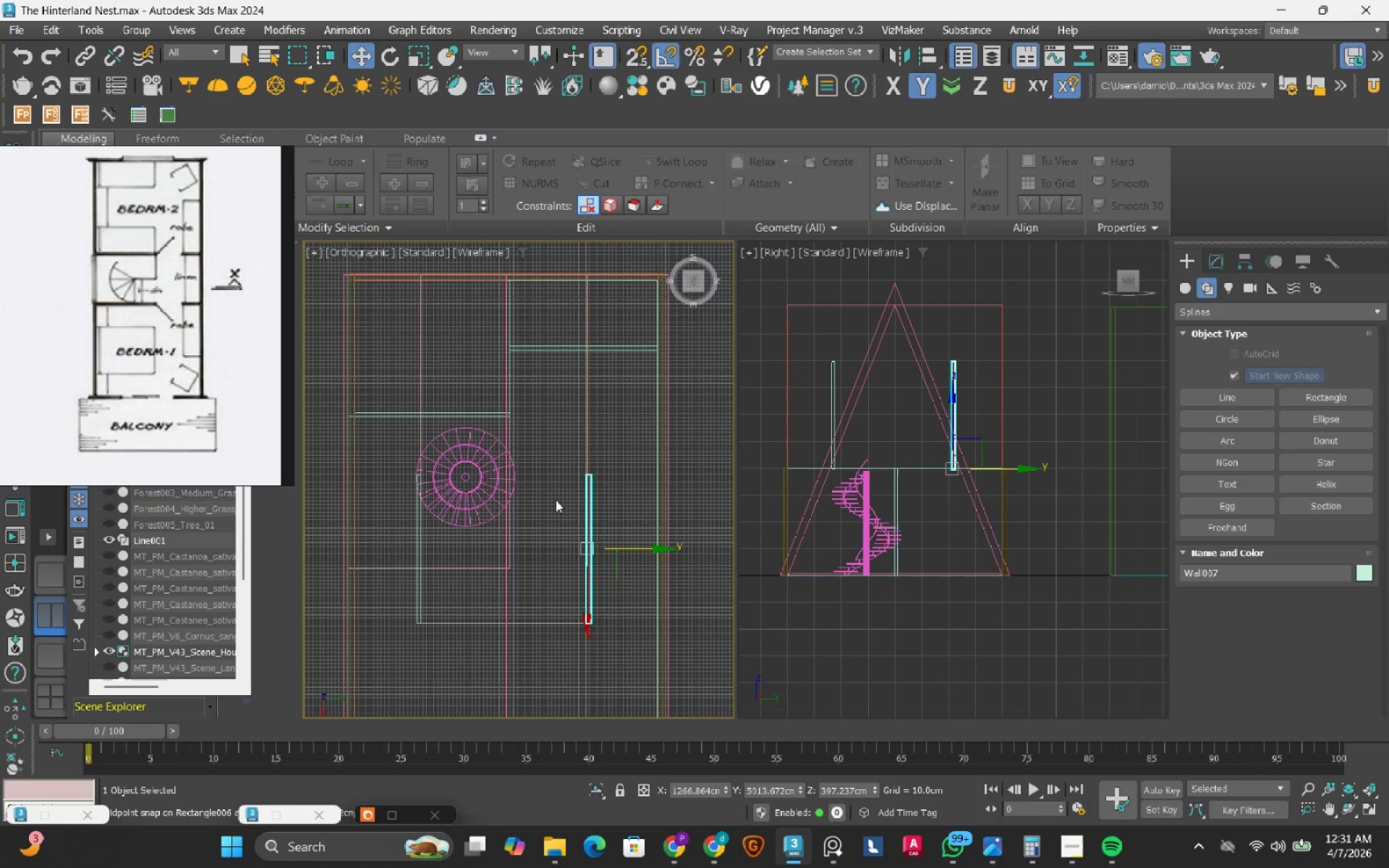 
wait(17.37)
 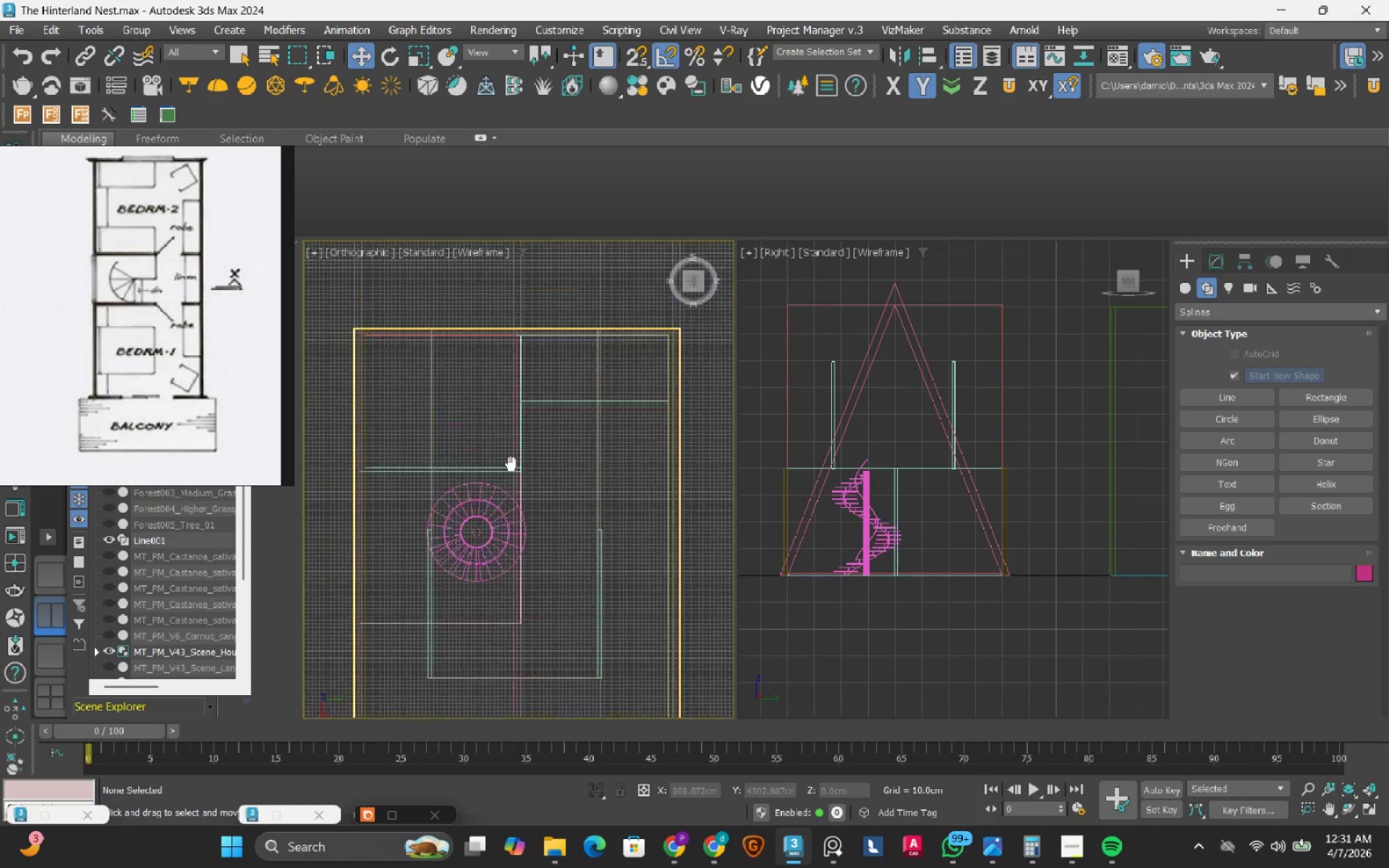 
left_click([1193, 289])
 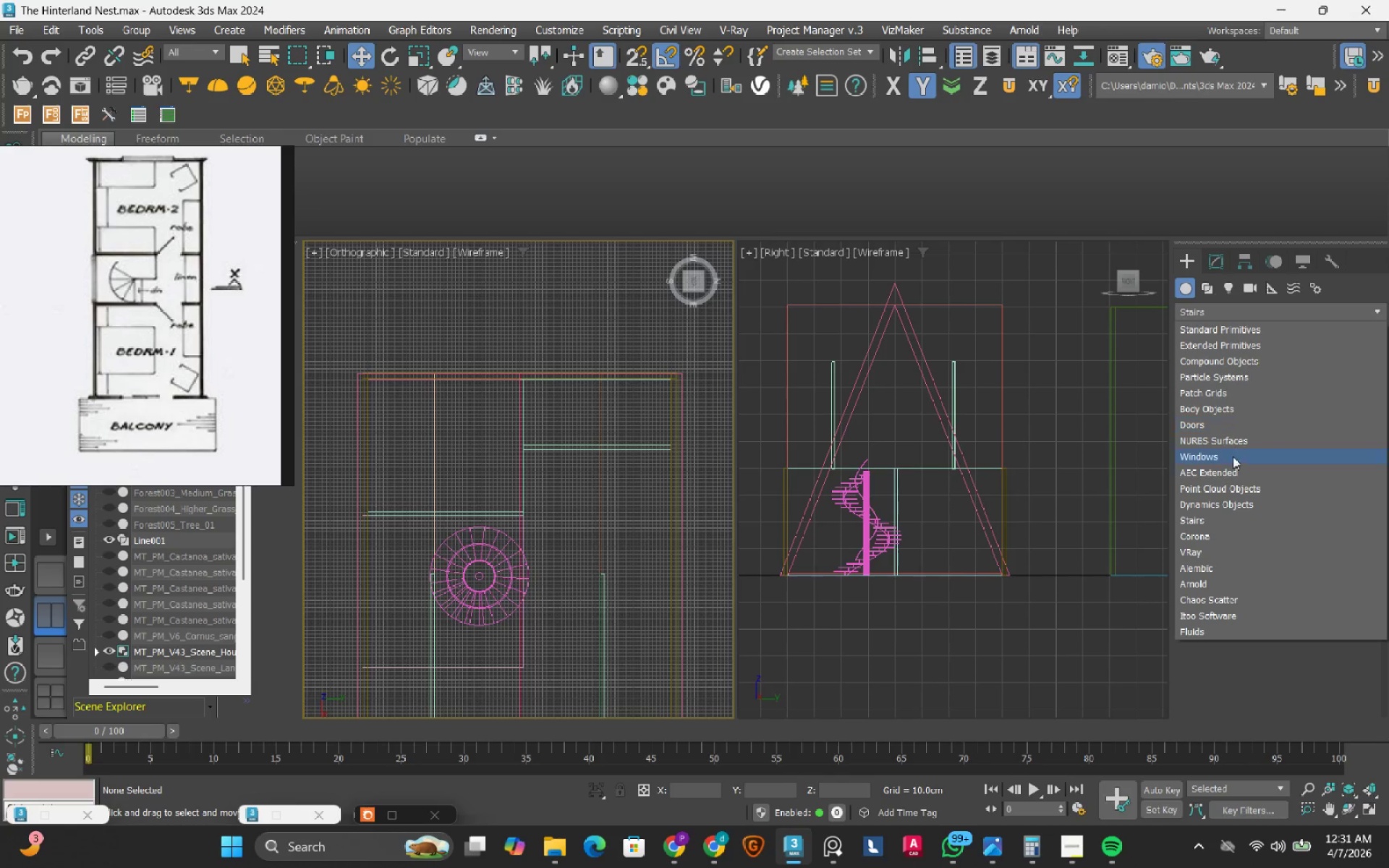 
left_click([1229, 471])
 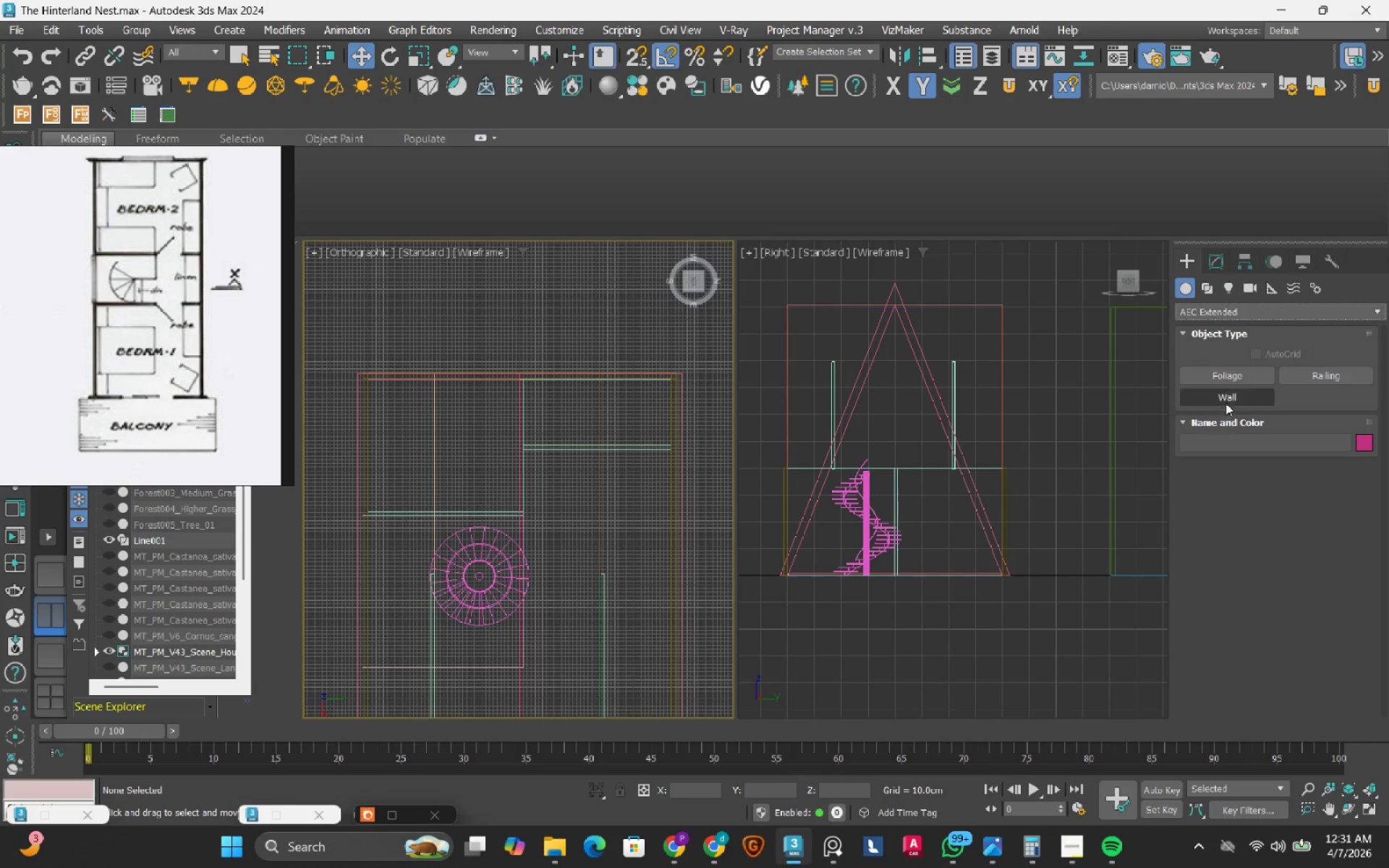 
left_click([1226, 399])
 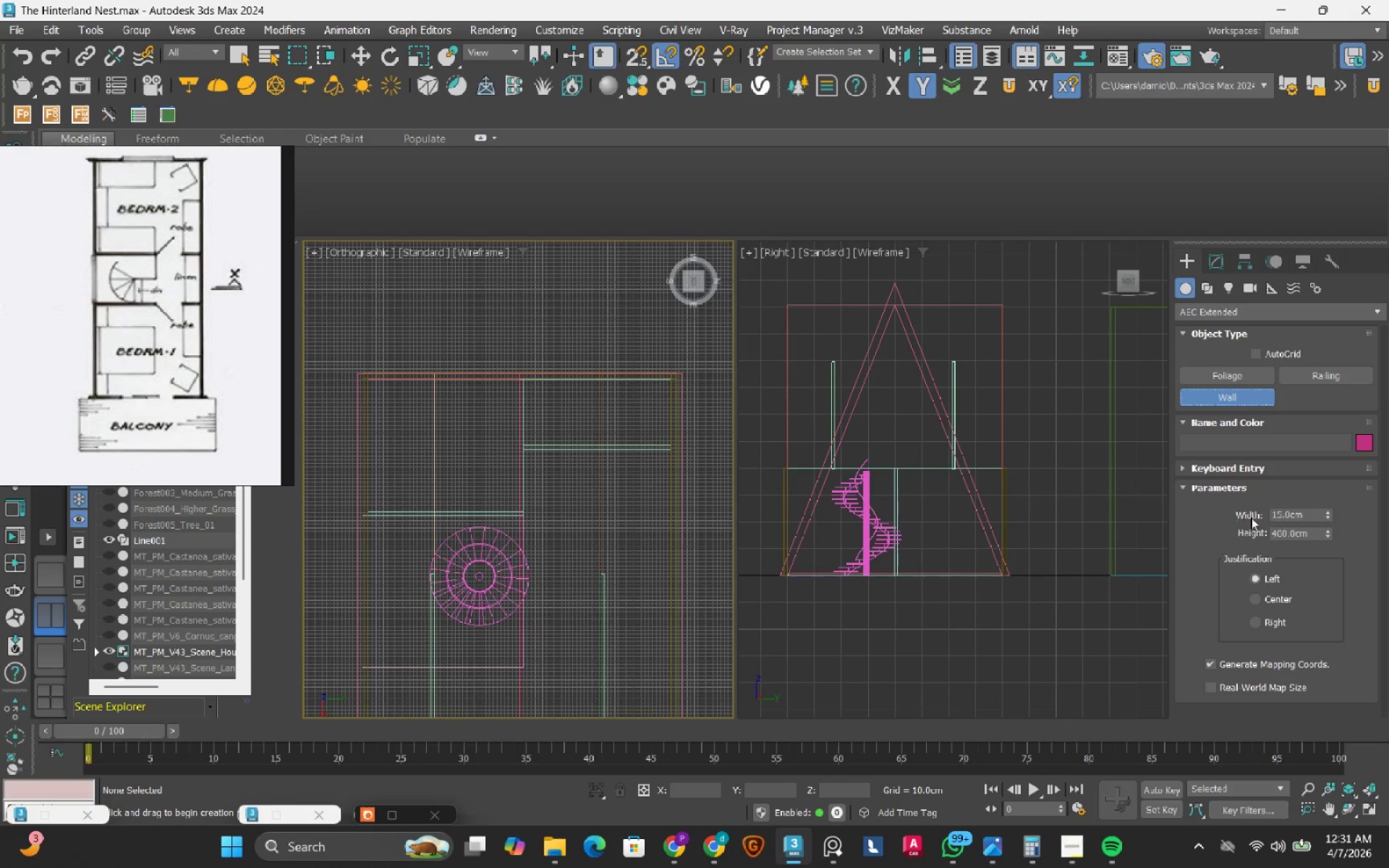 
double_click([1291, 514])
 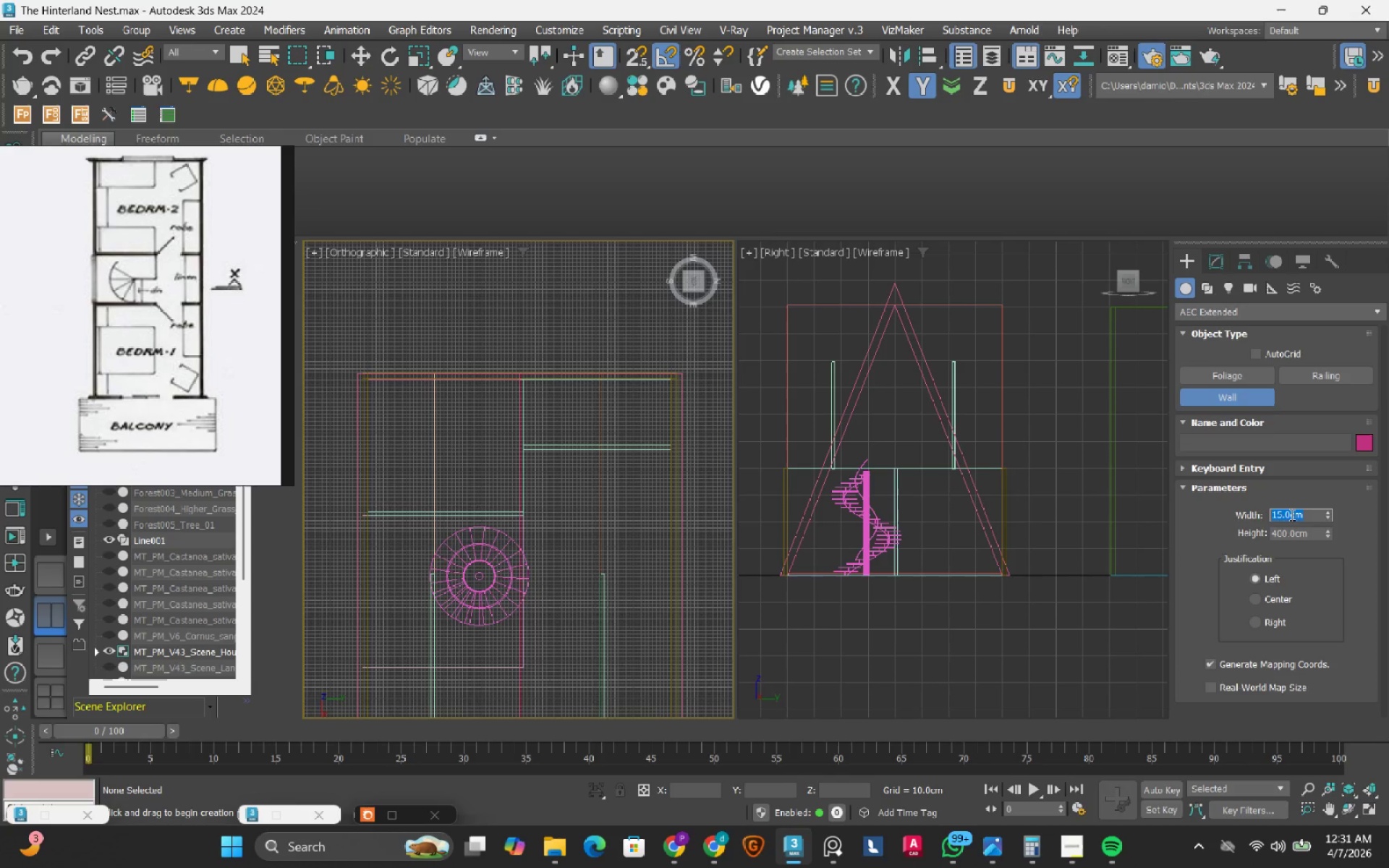 
key(Numpad1)
 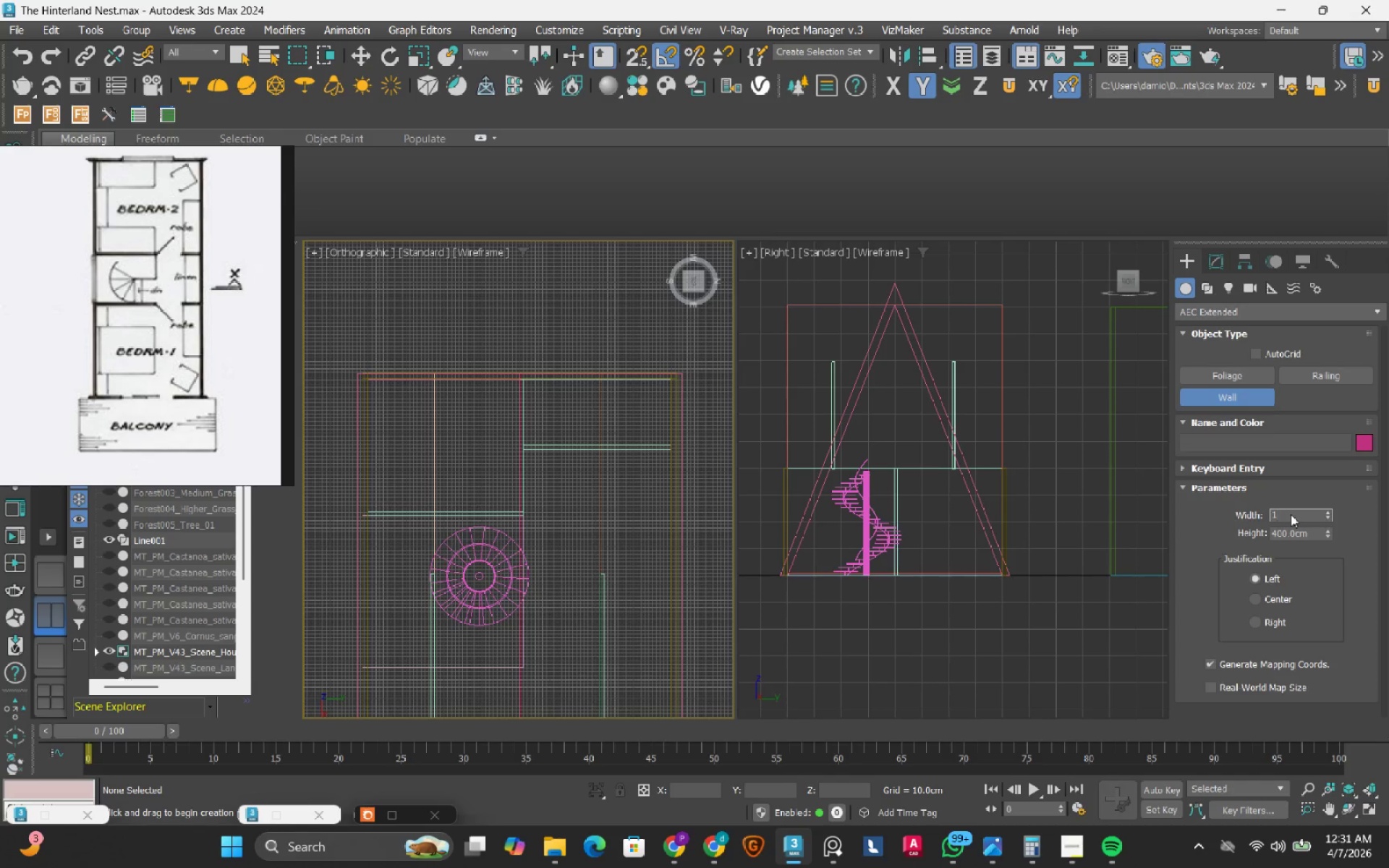 
key(Numpad0)
 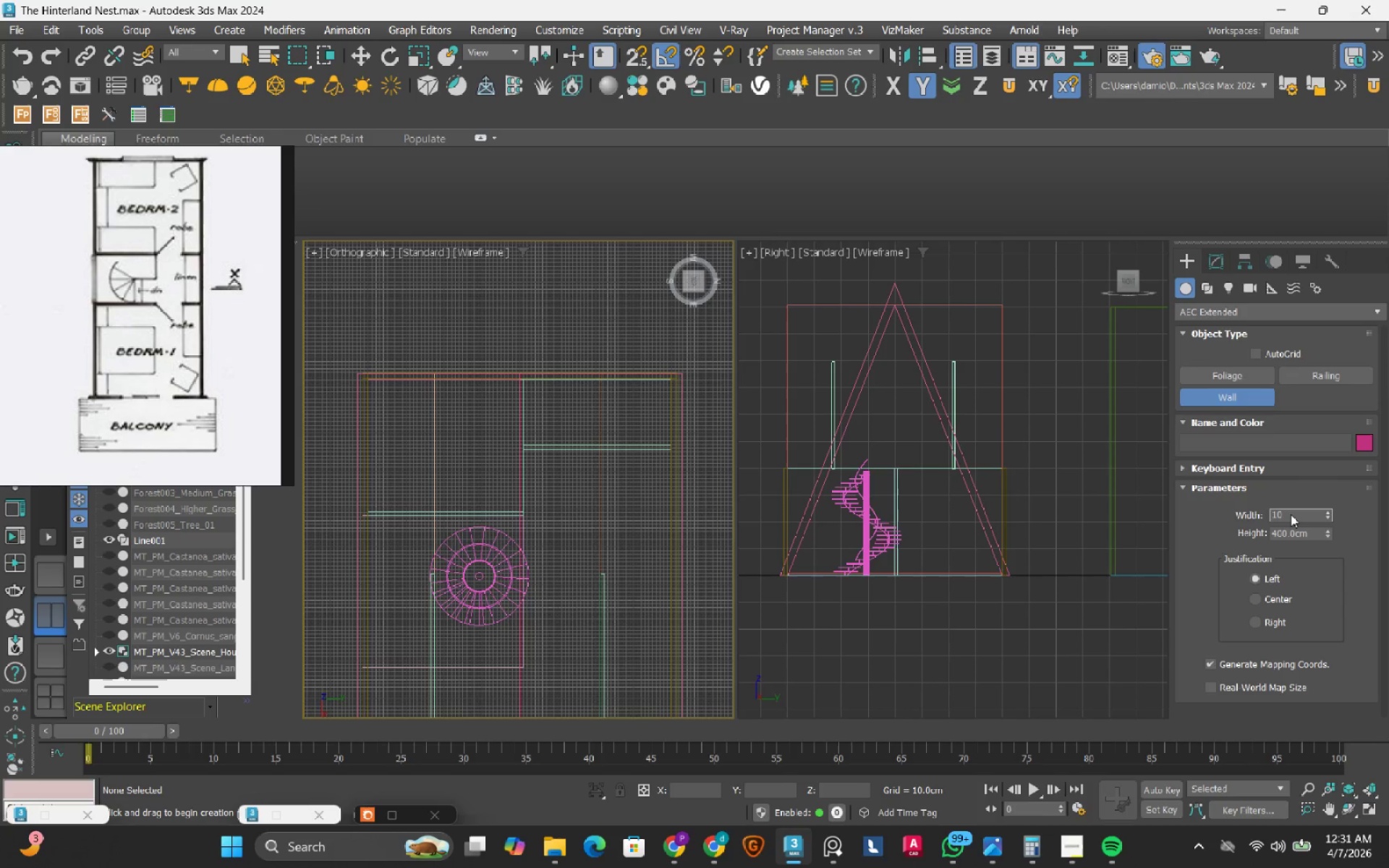 
key(NumpadEnter)
 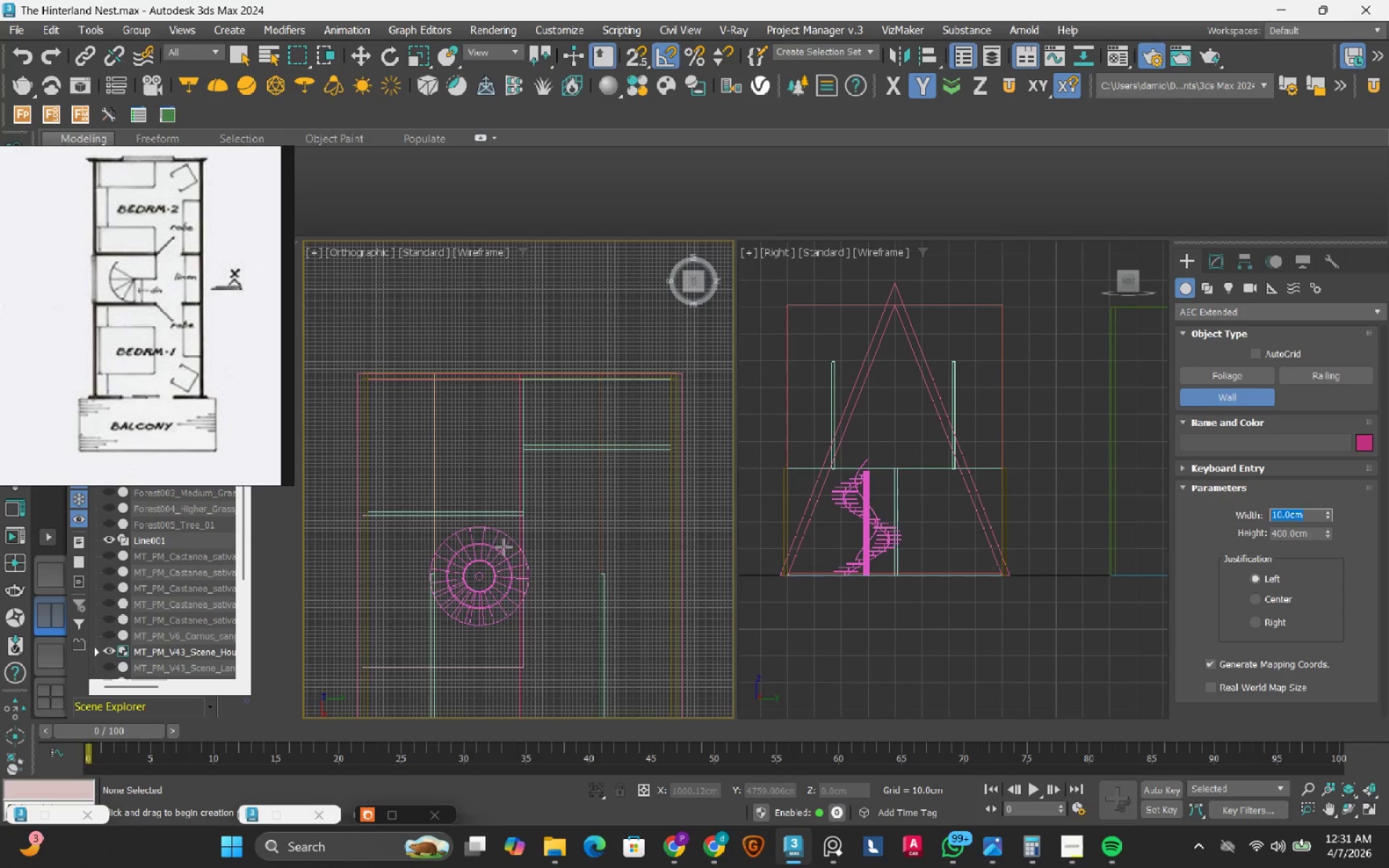 
scroll: coordinate [435, 522], scroll_direction: up, amount: 2.0
 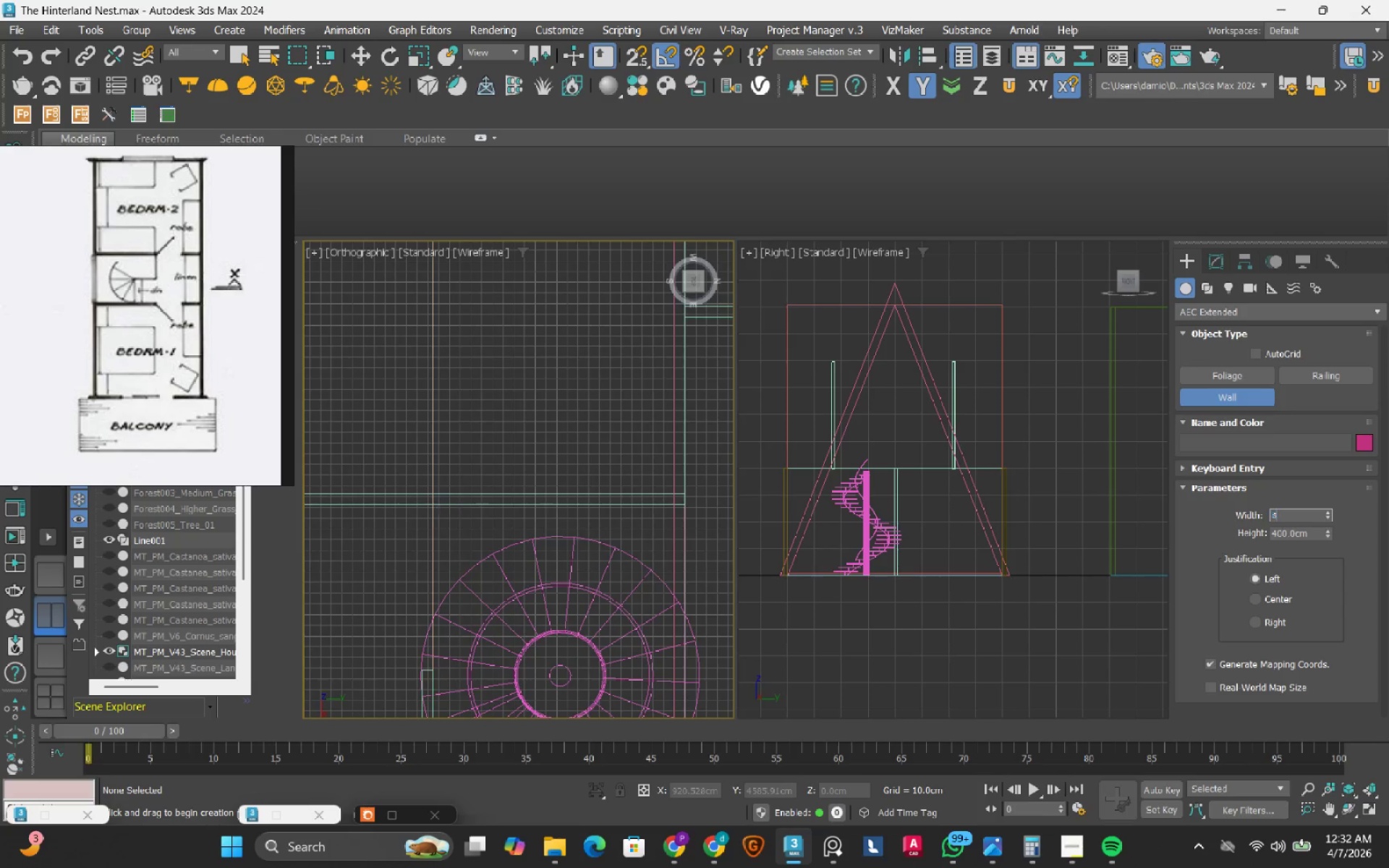 
key(S)
 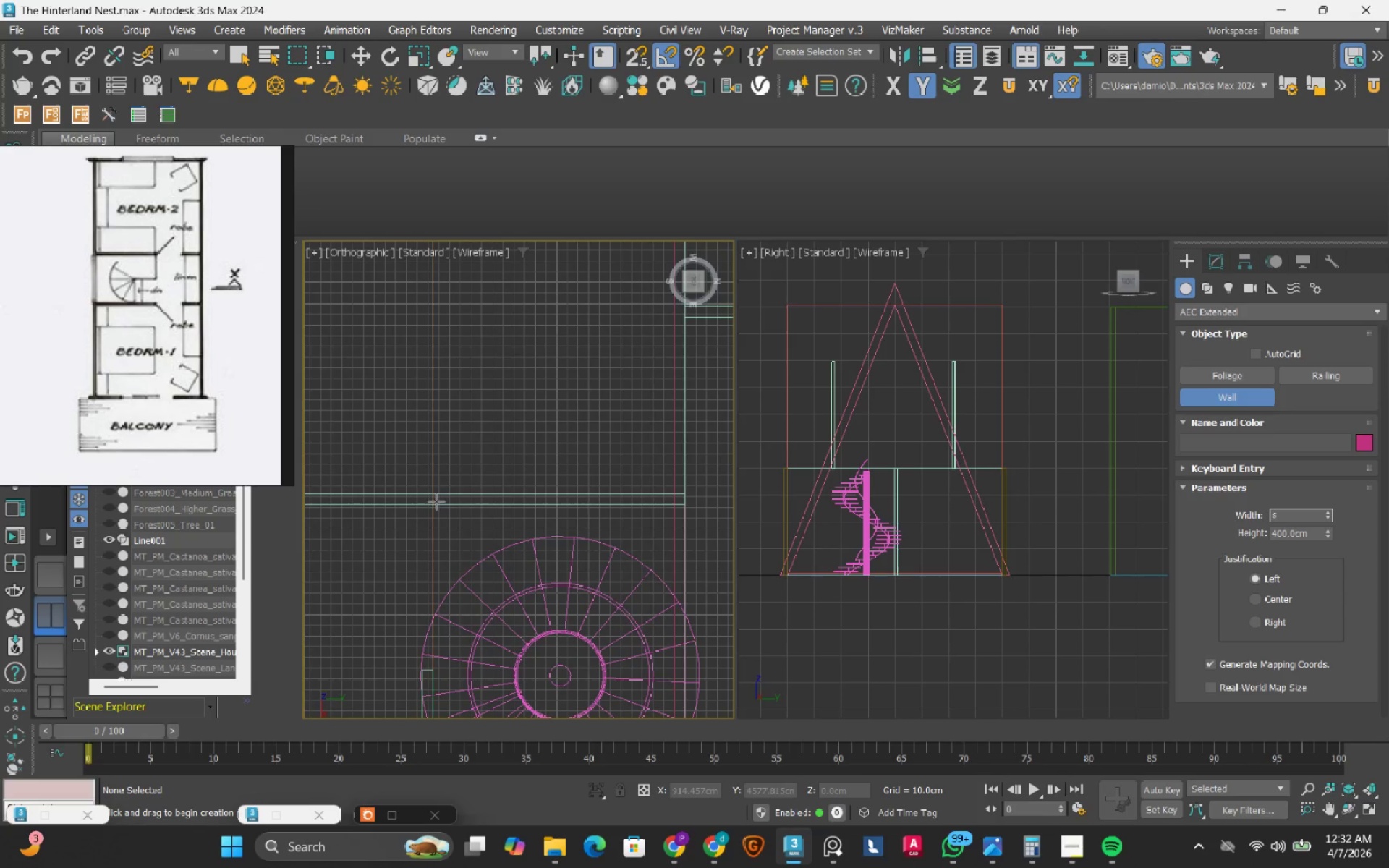 
scroll: coordinate [436, 501], scroll_direction: up, amount: 2.0
 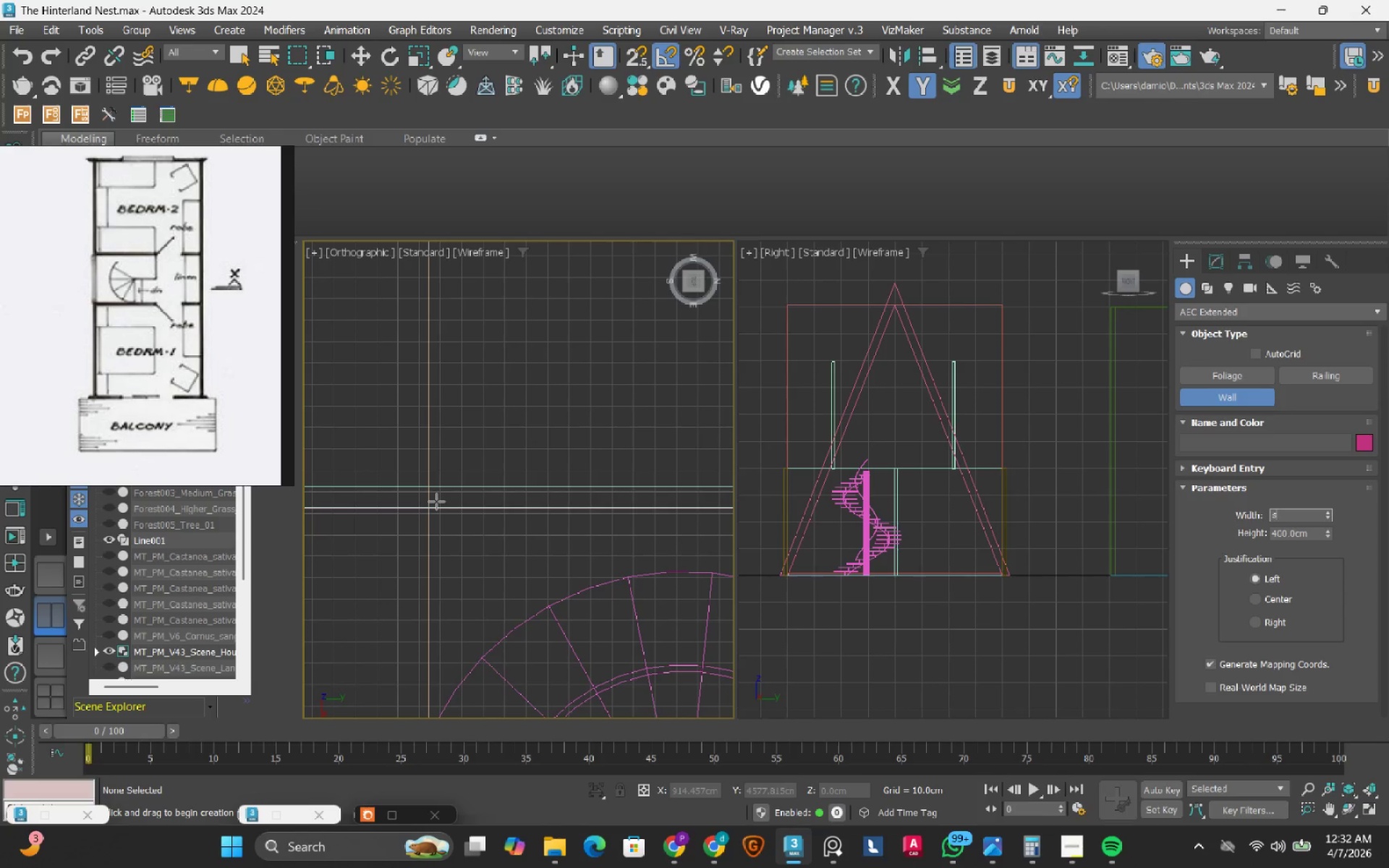 
key(S)
 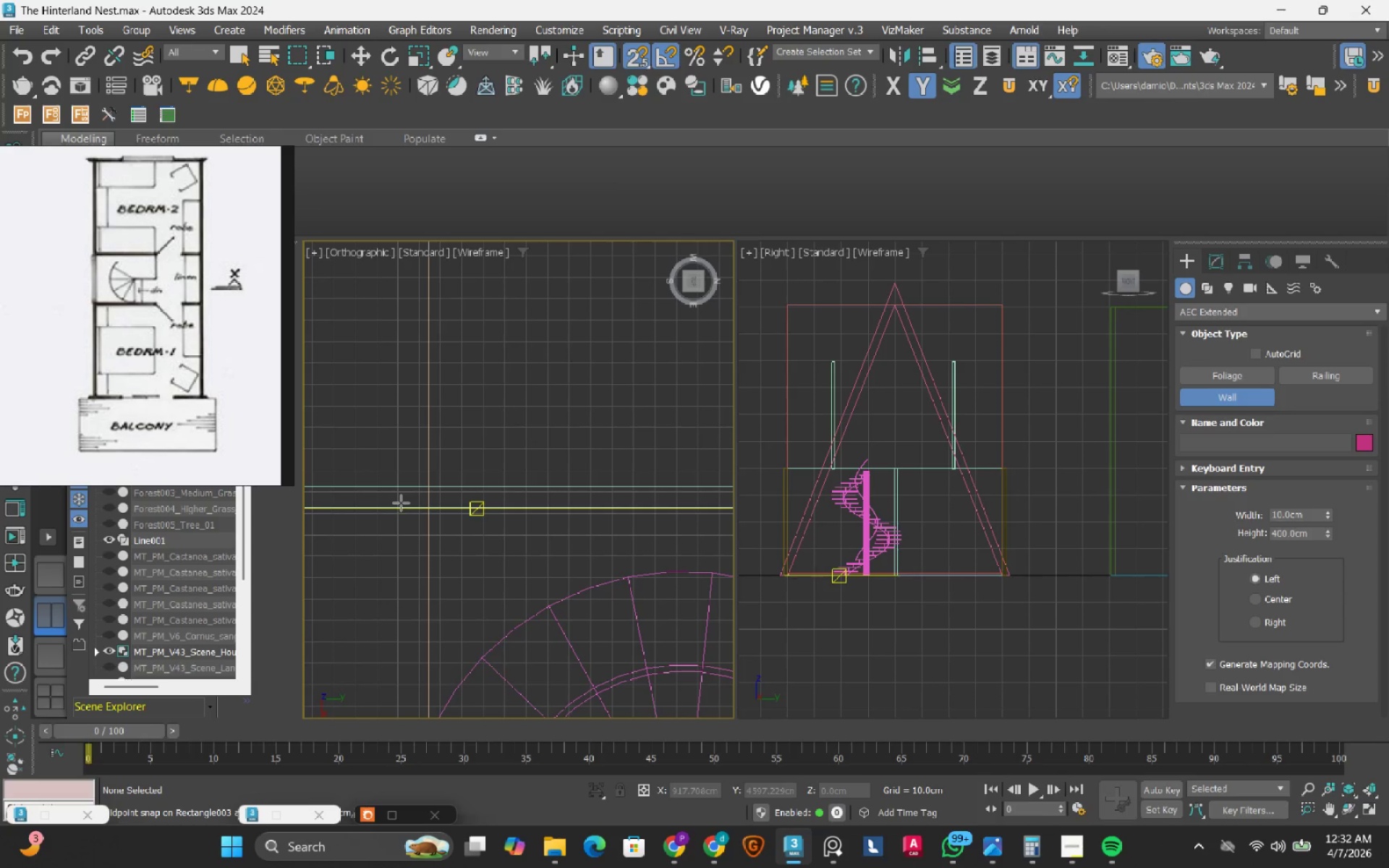 
scroll: coordinate [417, 493], scroll_direction: down, amount: 3.0
 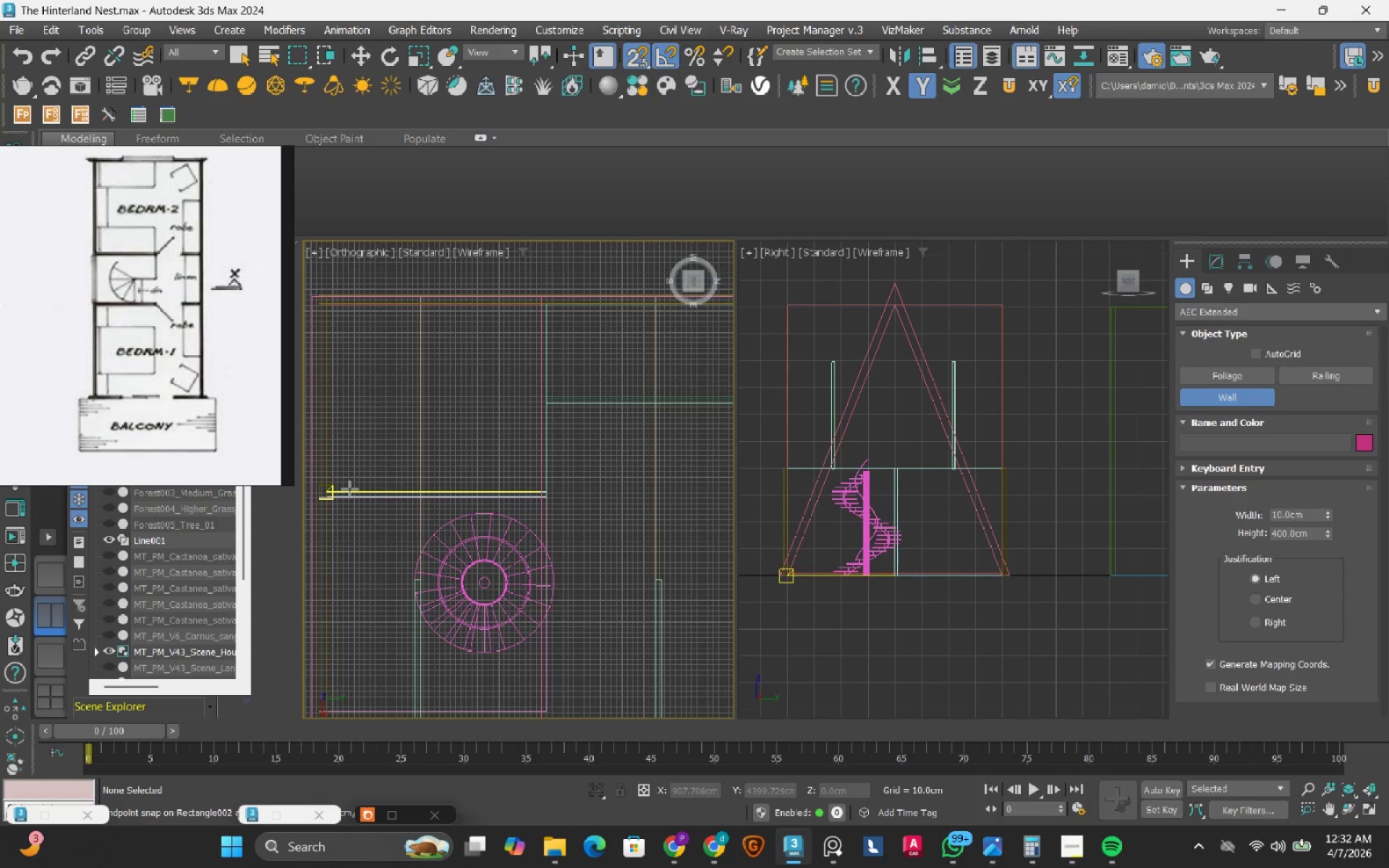 
left_click([349, 489])
 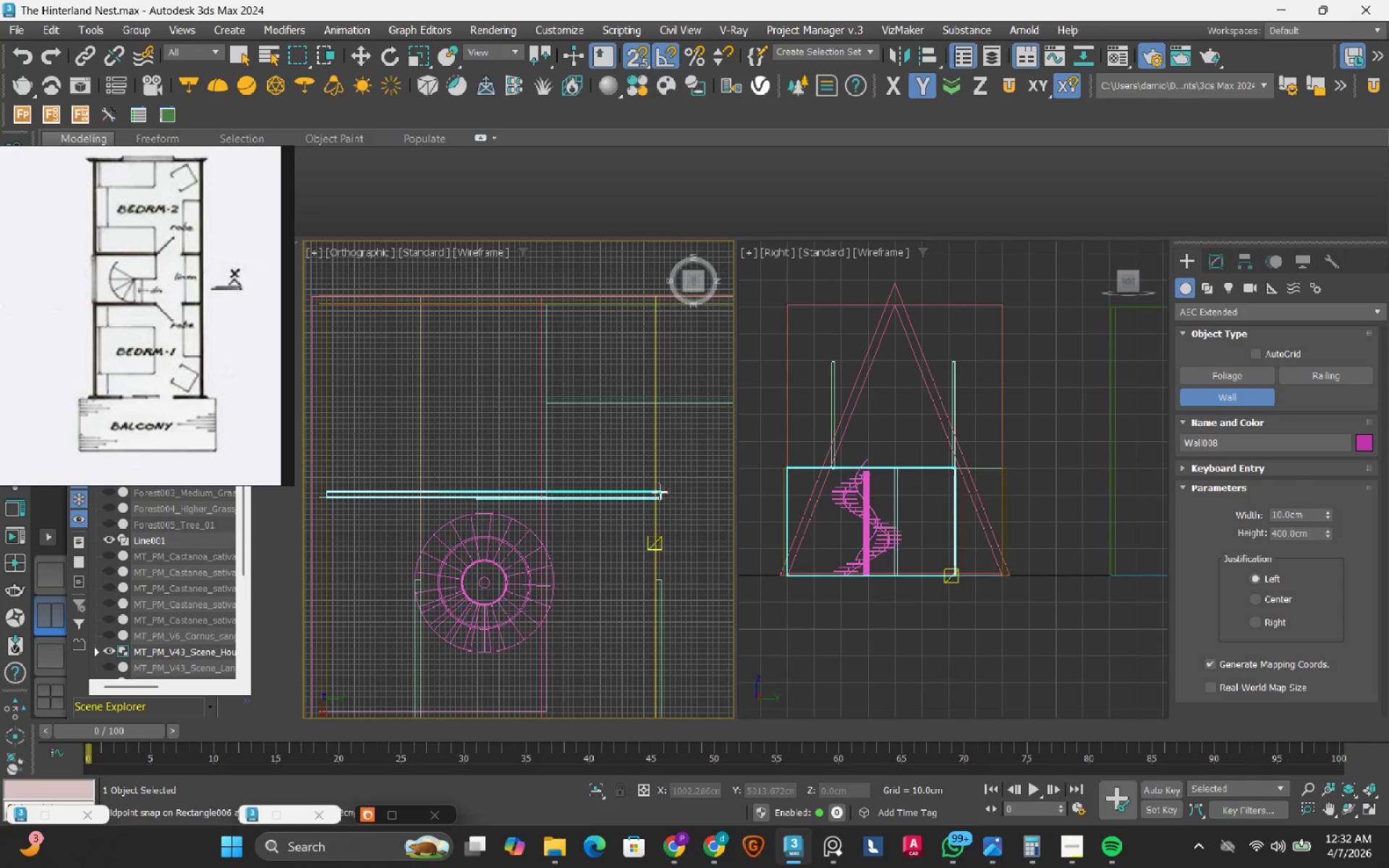 
left_click([653, 493])
 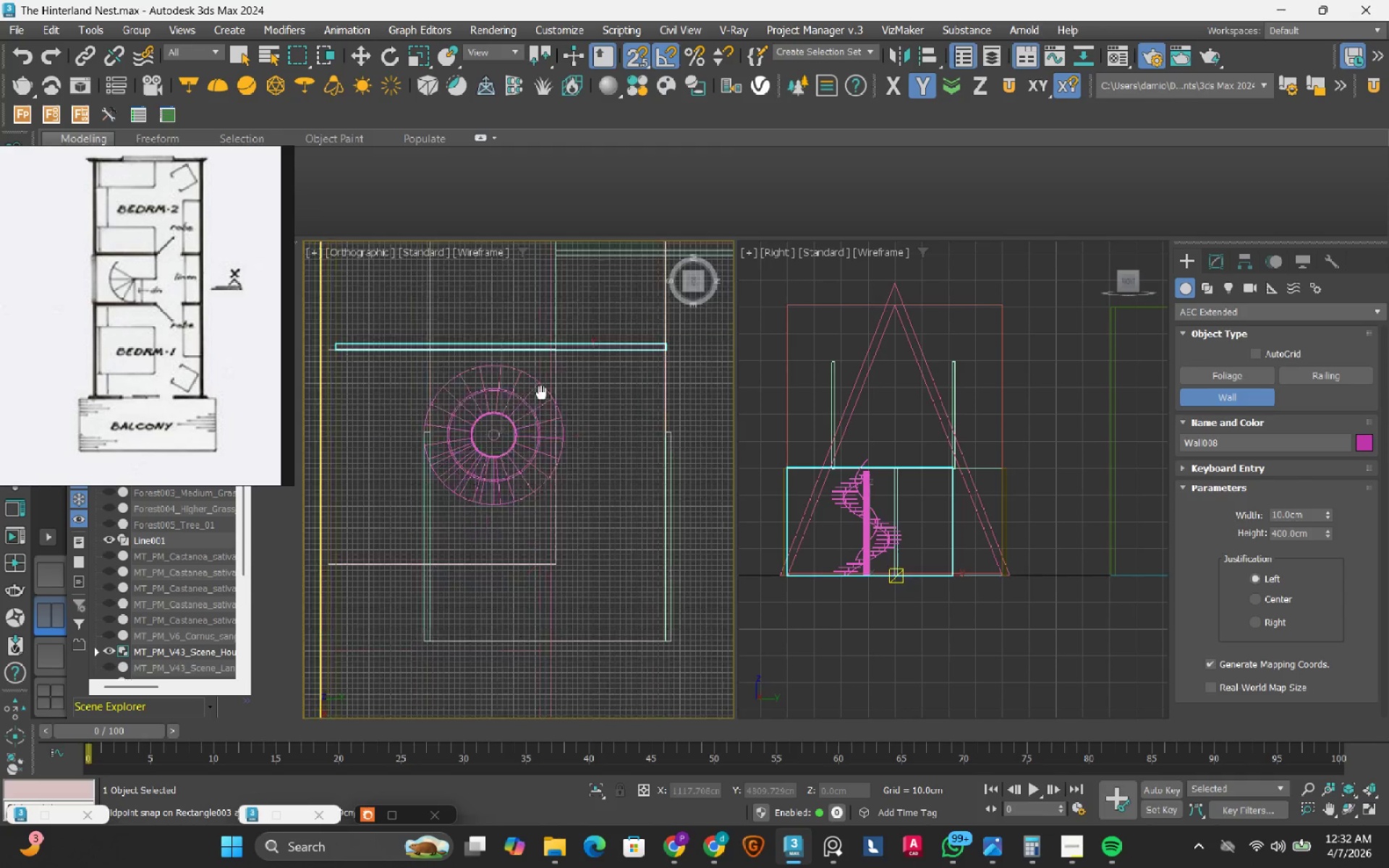 
scroll: coordinate [449, 500], scroll_direction: down, amount: 3.0
 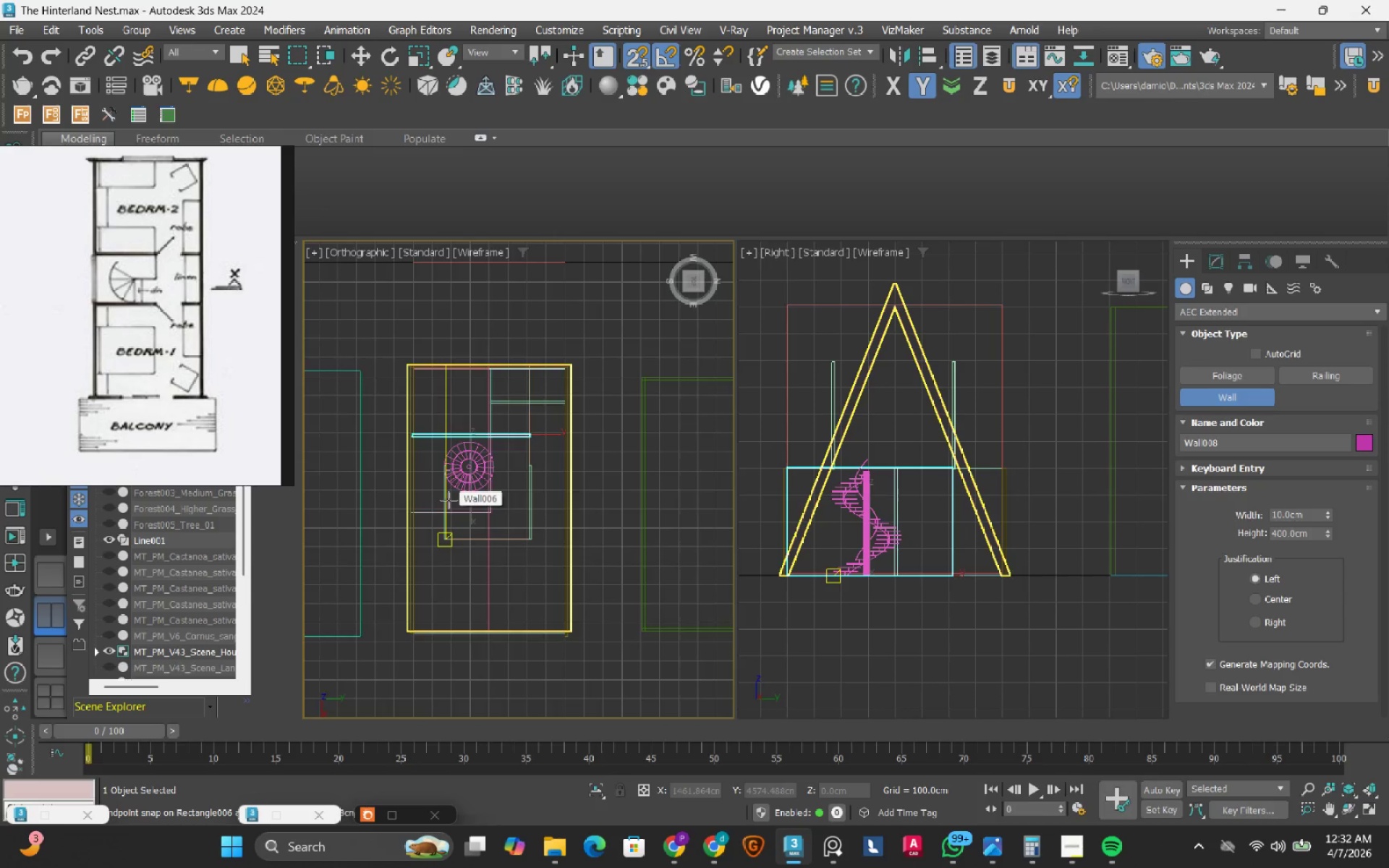 
scroll: coordinate [445, 539], scroll_direction: up, amount: 5.0
 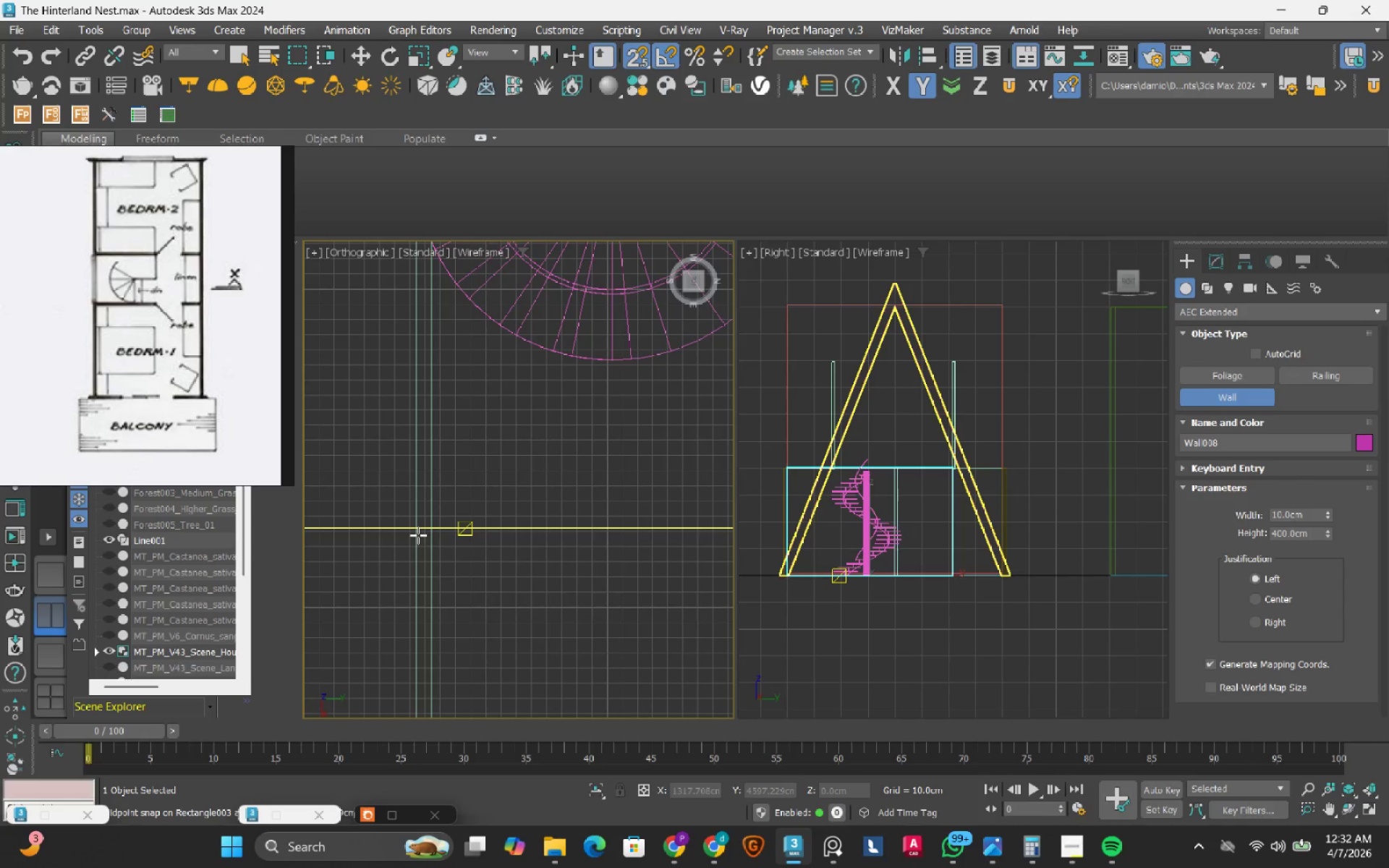 
scroll: coordinate [418, 535], scroll_direction: down, amount: 2.0
 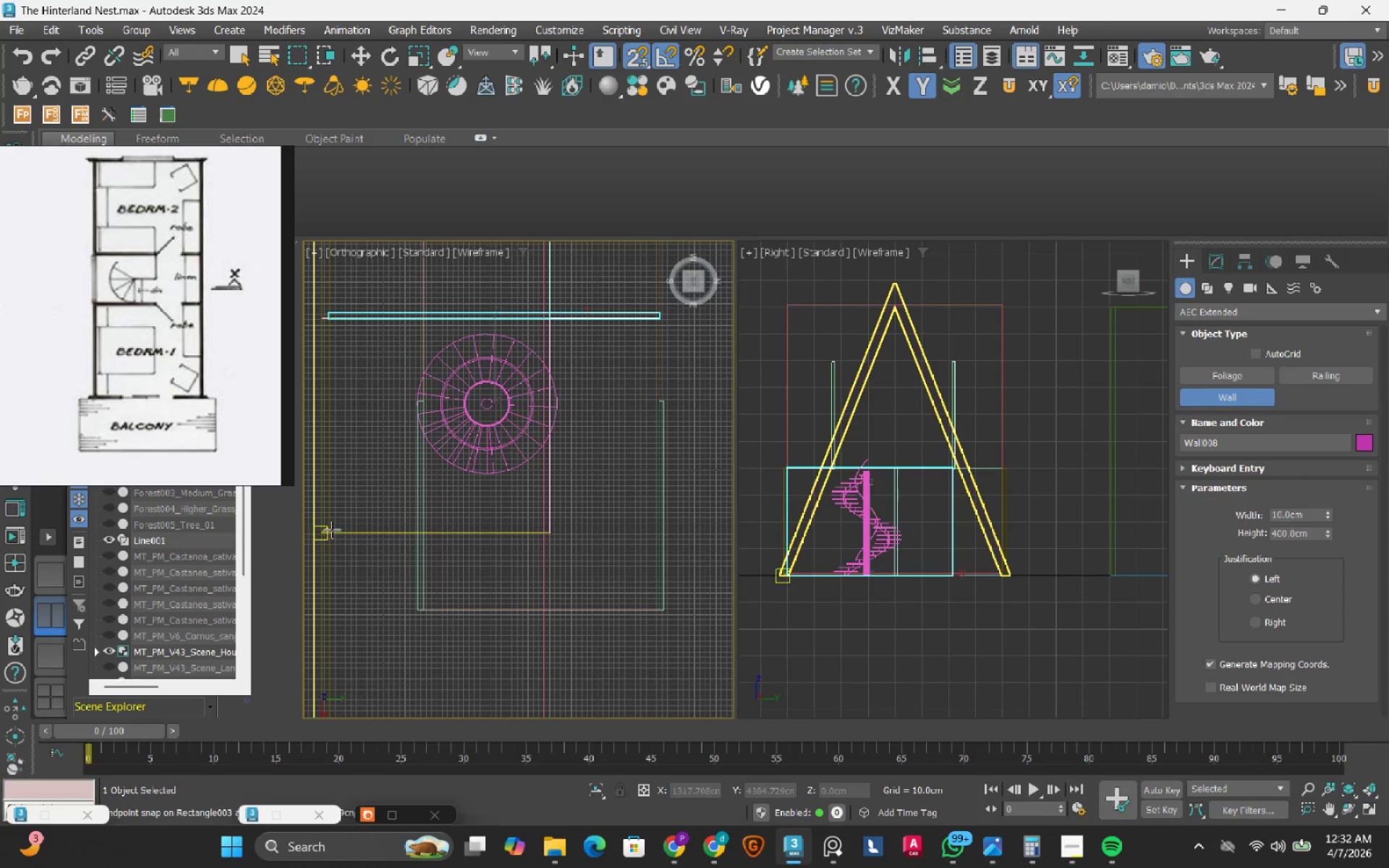 
left_click([332, 529])
 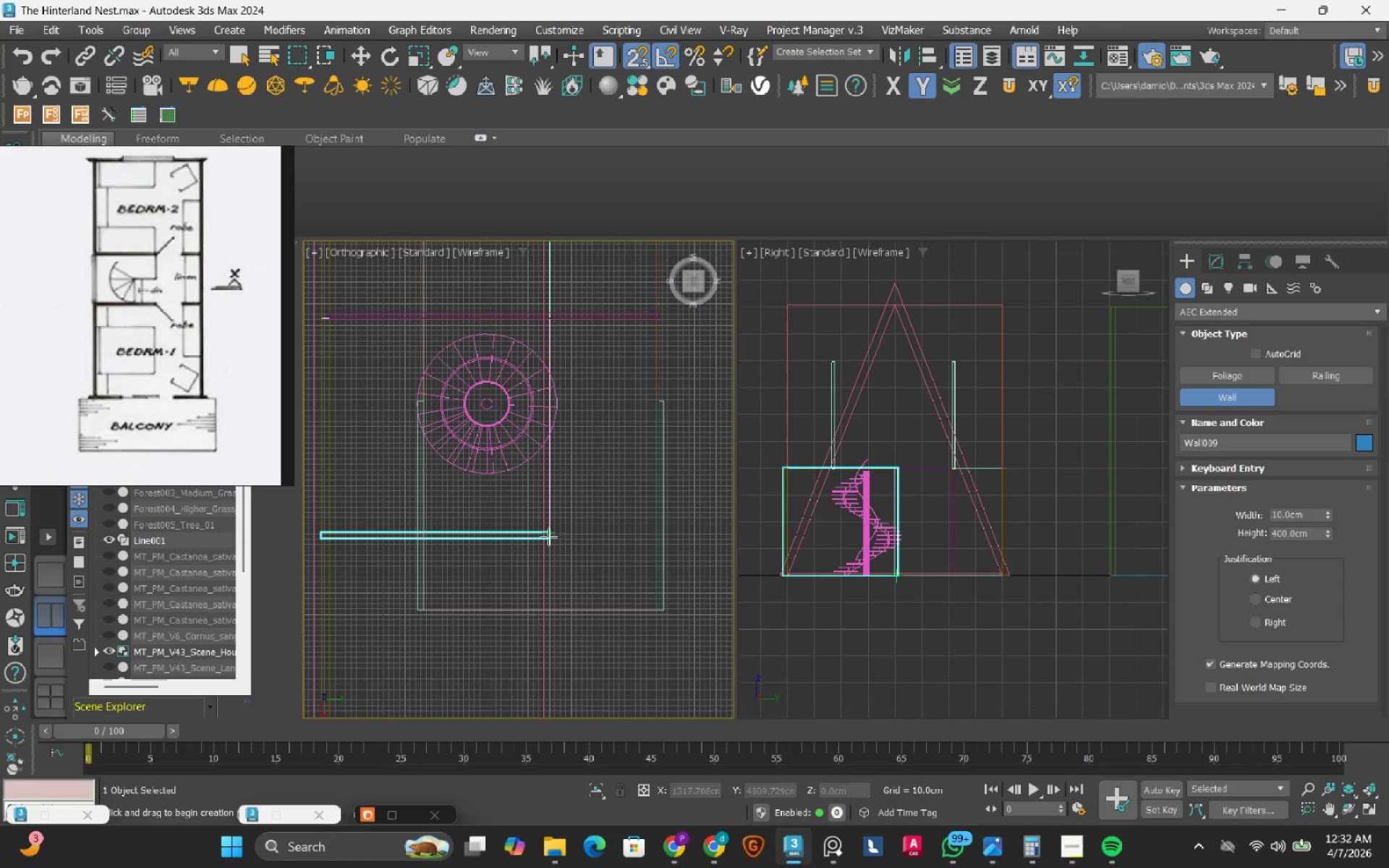 
wait(9.19)
 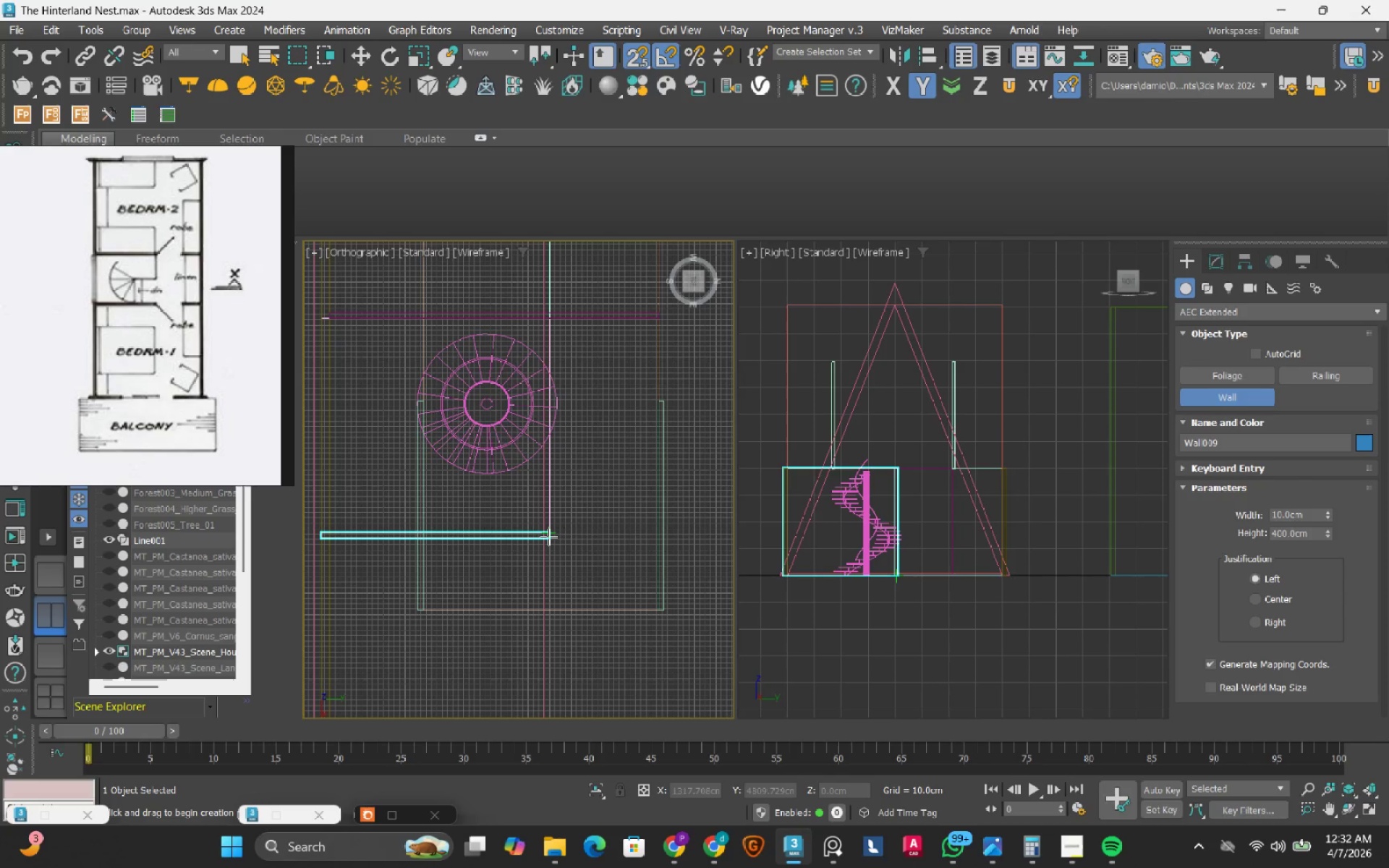 
left_click([659, 535])
 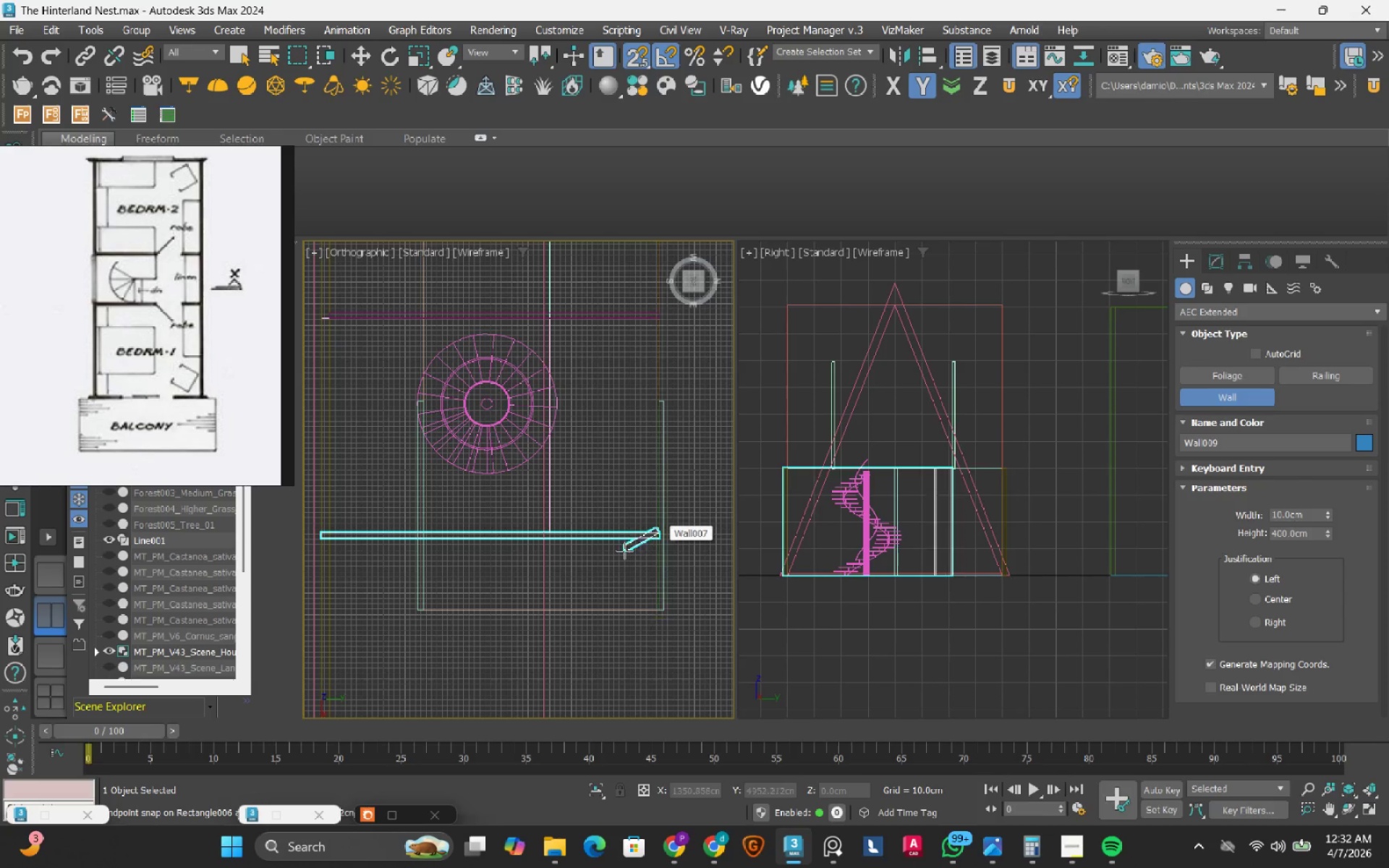 
right_click([624, 550])
 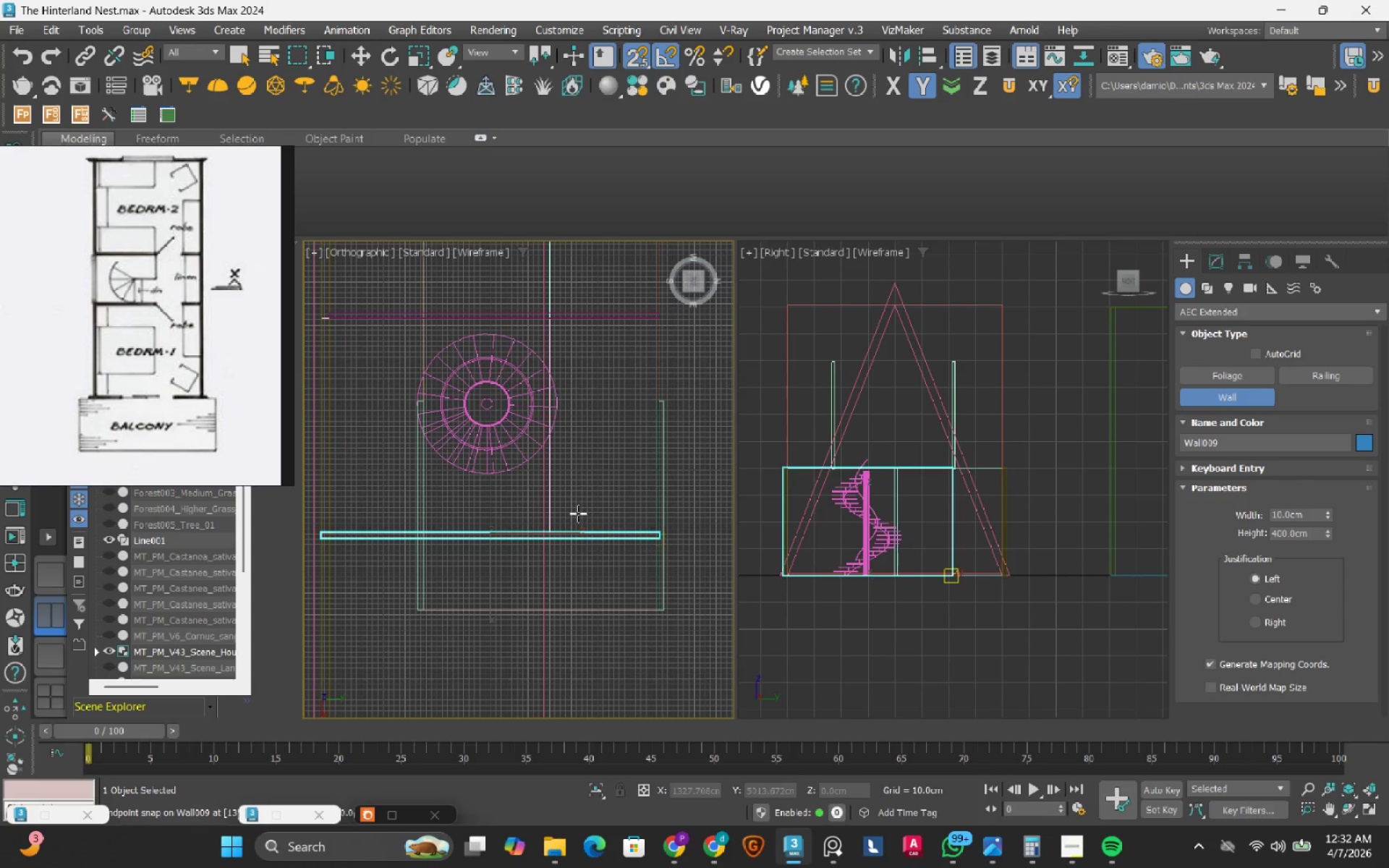 
scroll: coordinate [575, 465], scroll_direction: down, amount: 2.0
 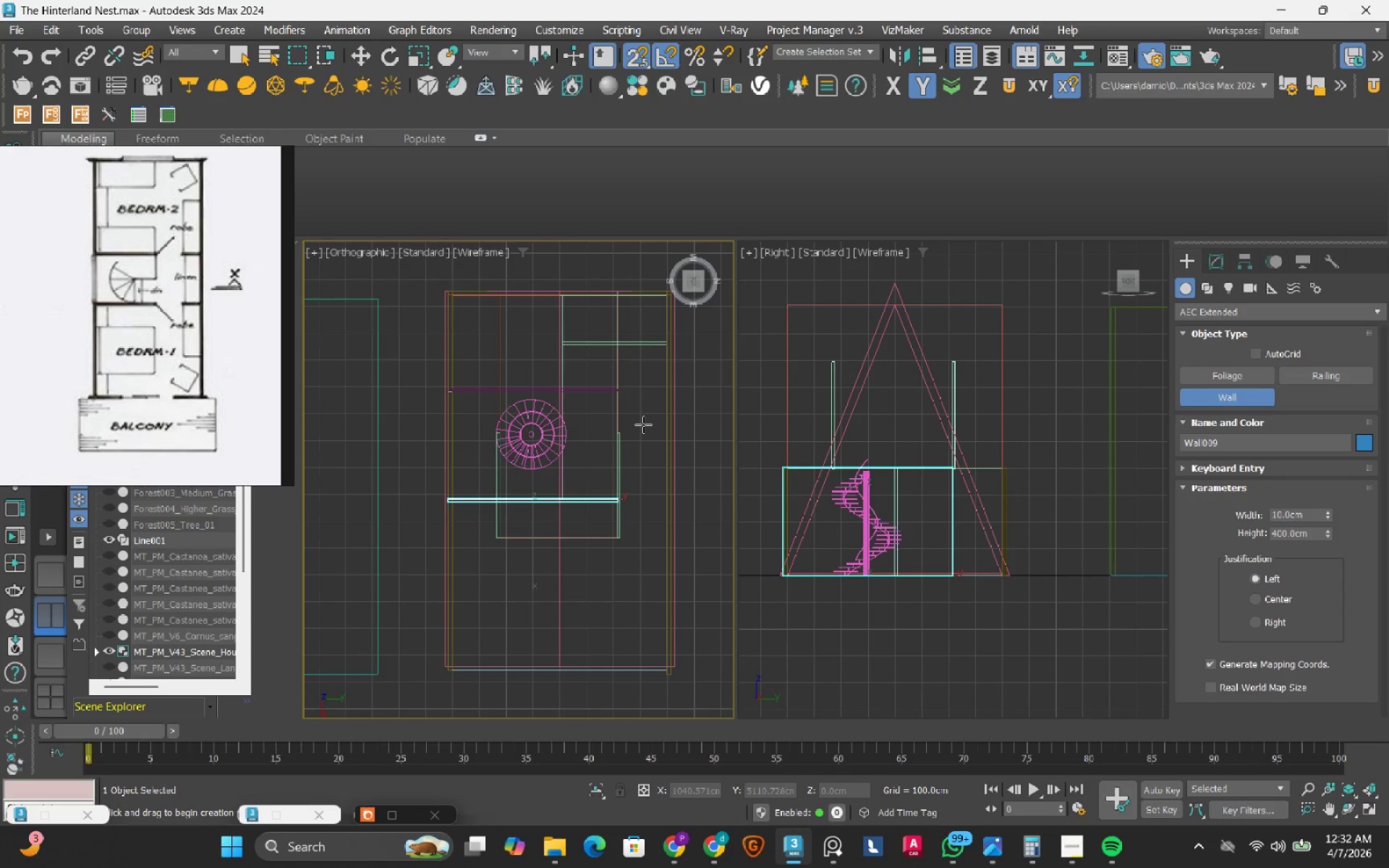 
wait(8.38)
 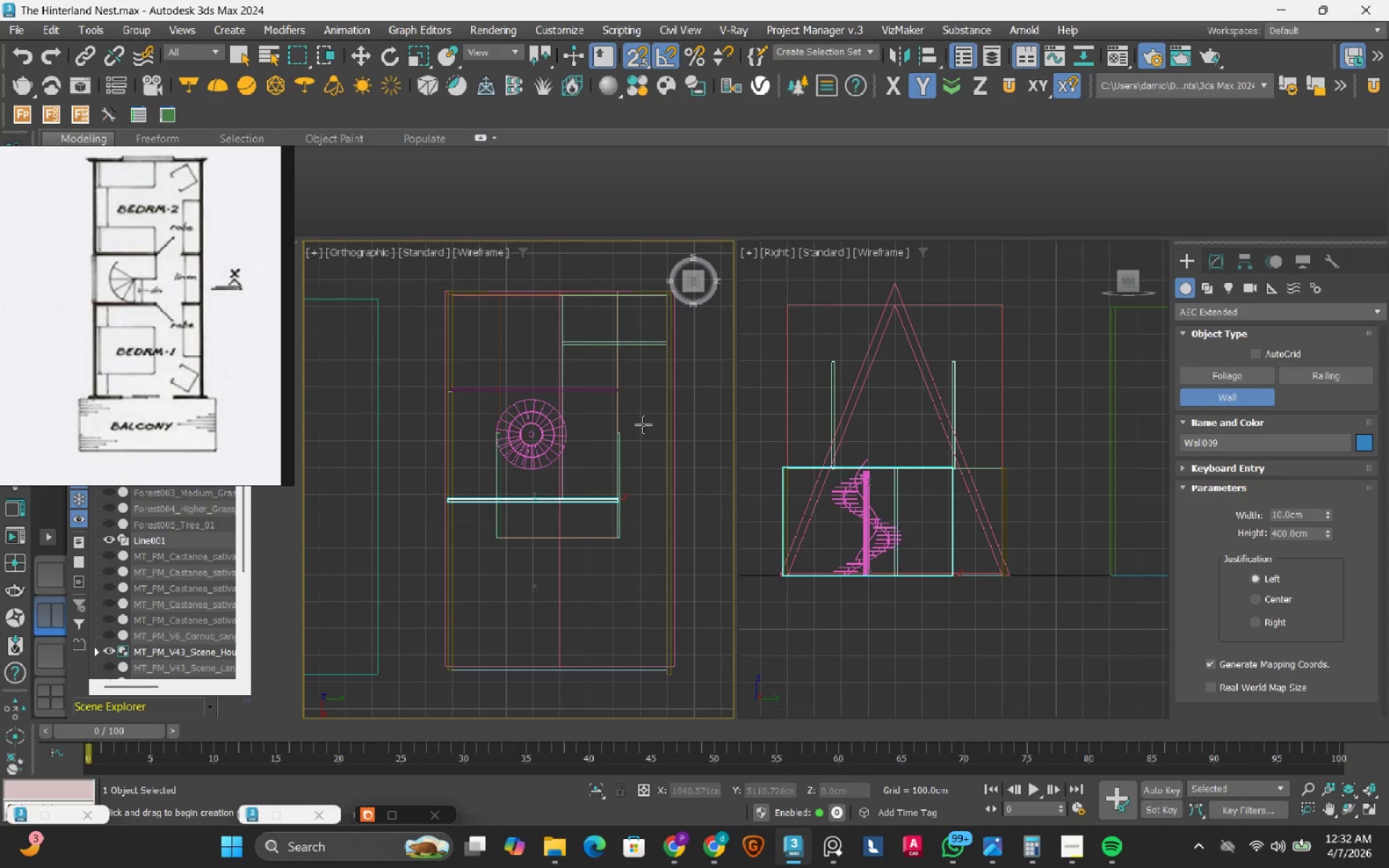 
scroll: coordinate [573, 543], scroll_direction: up, amount: 1.0
 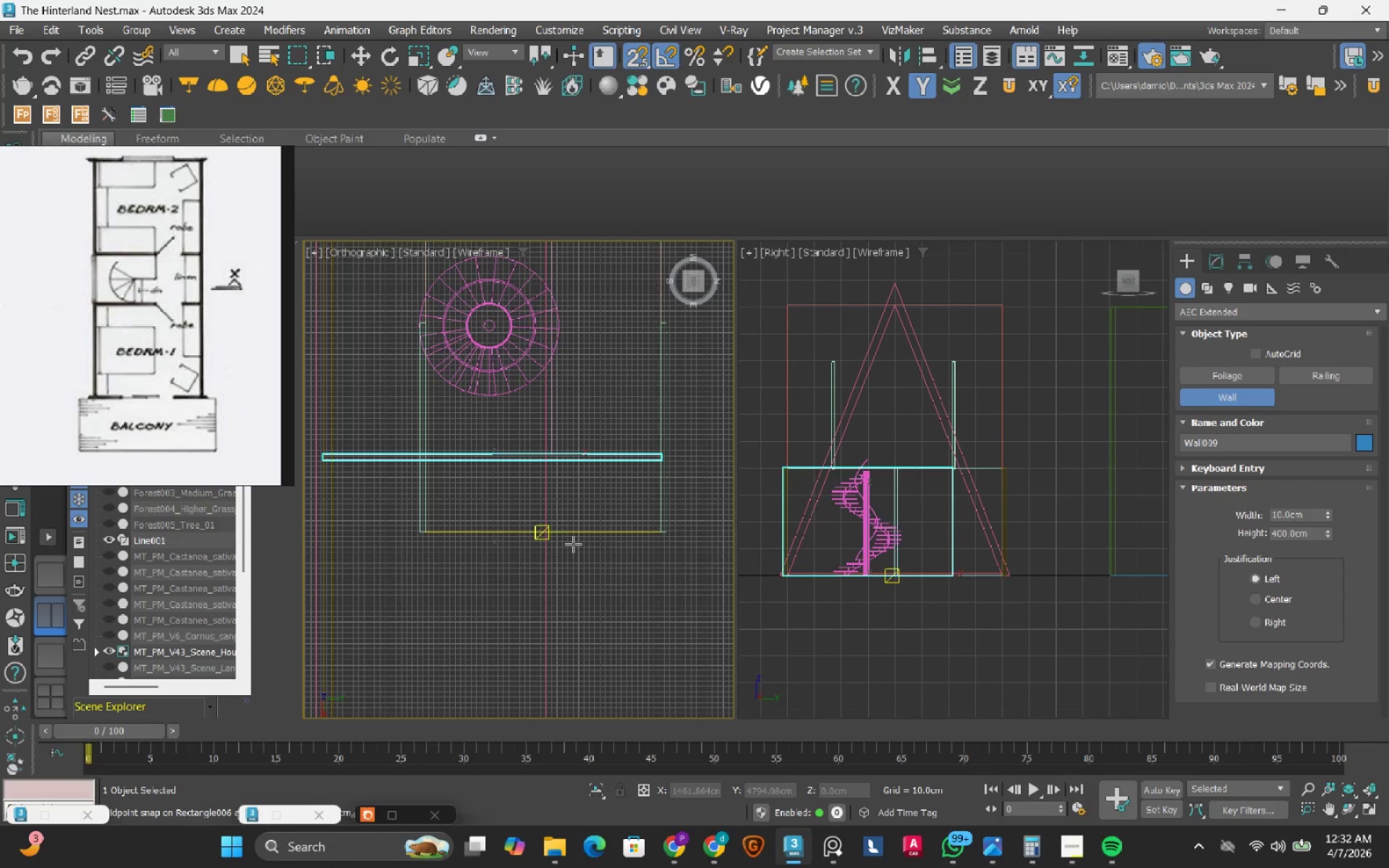 
scroll: coordinate [573, 544], scroll_direction: down, amount: 1.0
 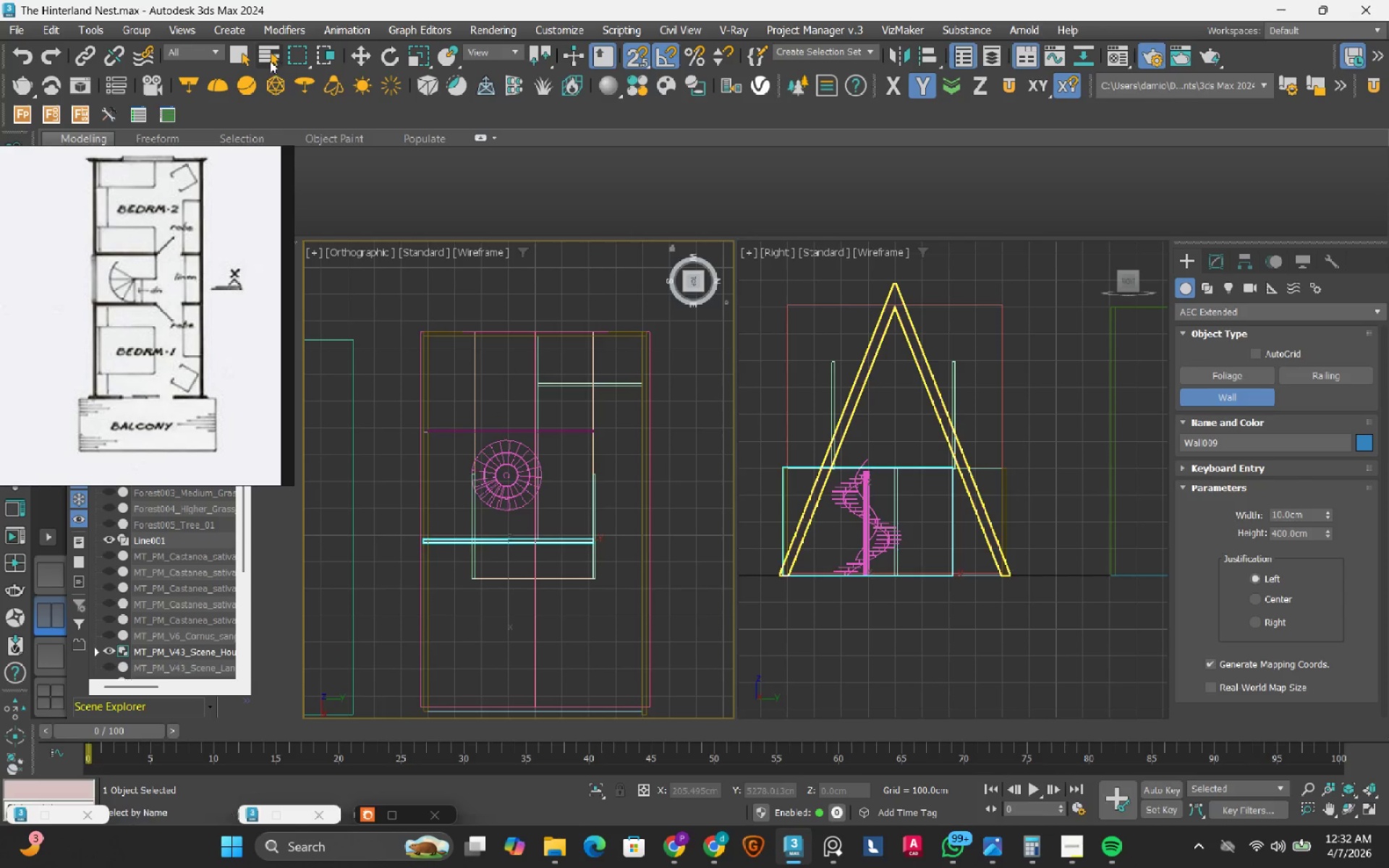 
left_click([247, 61])
 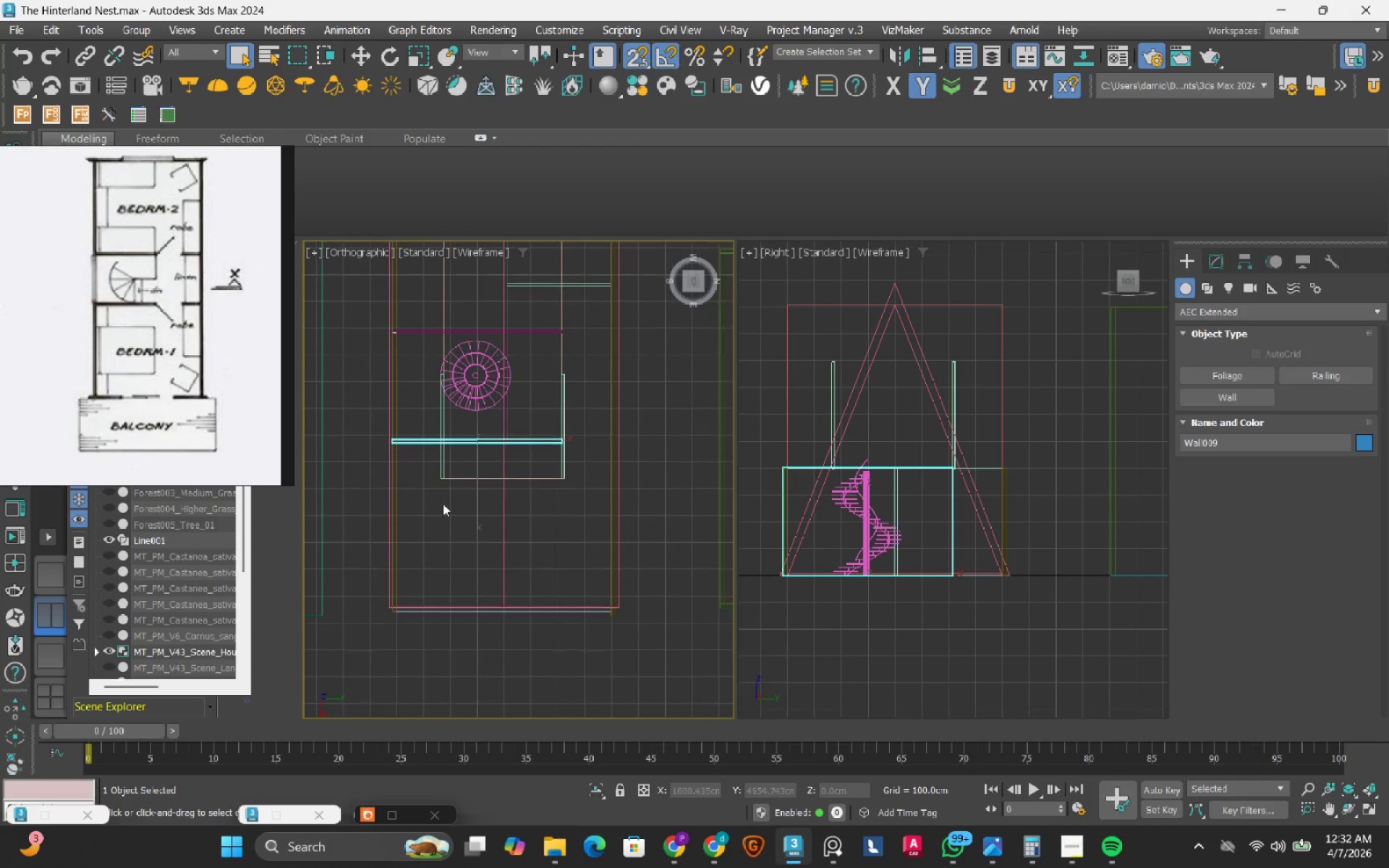 
scroll: coordinate [343, 271], scroll_direction: down, amount: 8.0
 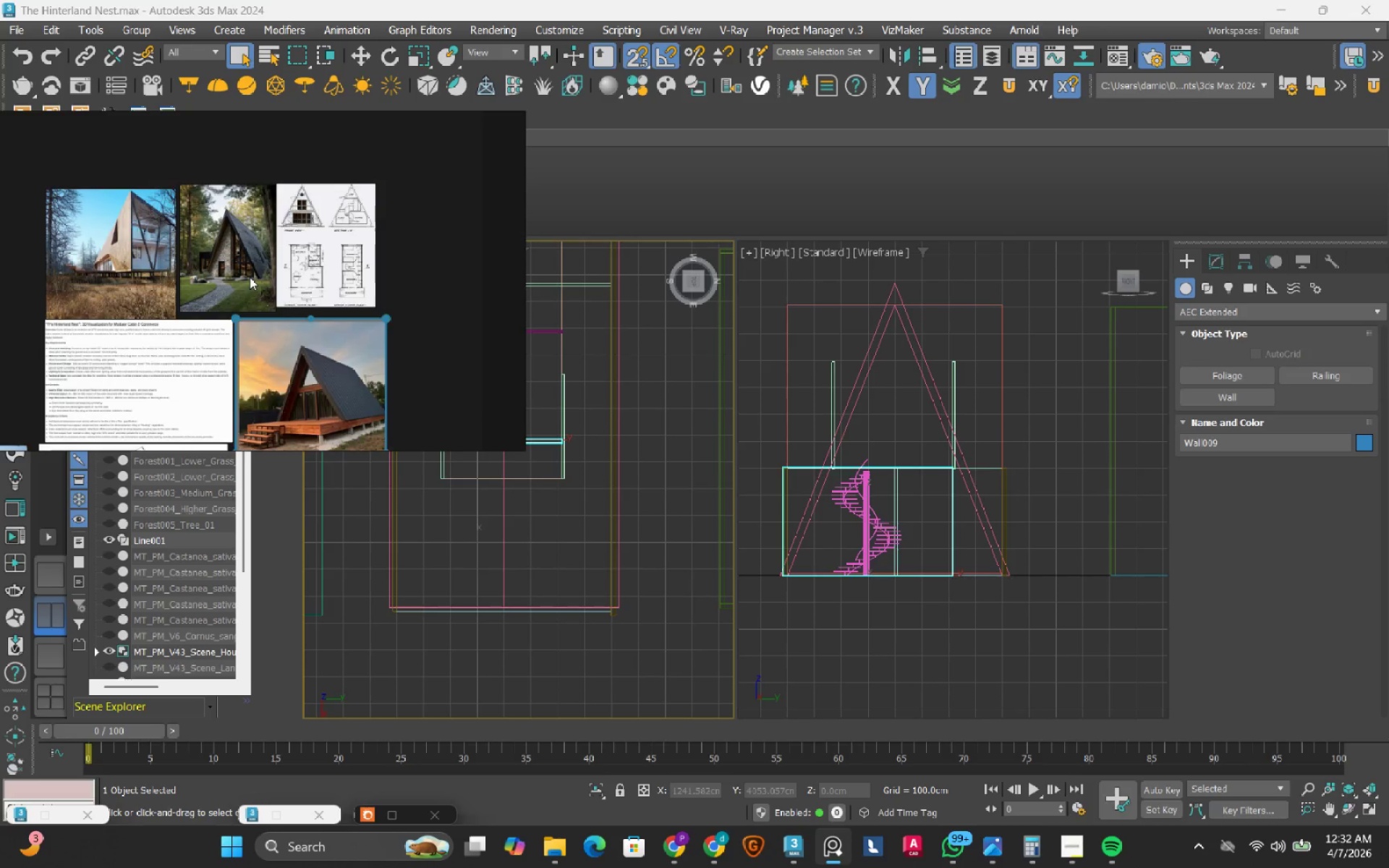 
scroll: coordinate [231, 231], scroll_direction: up, amount: 6.0
 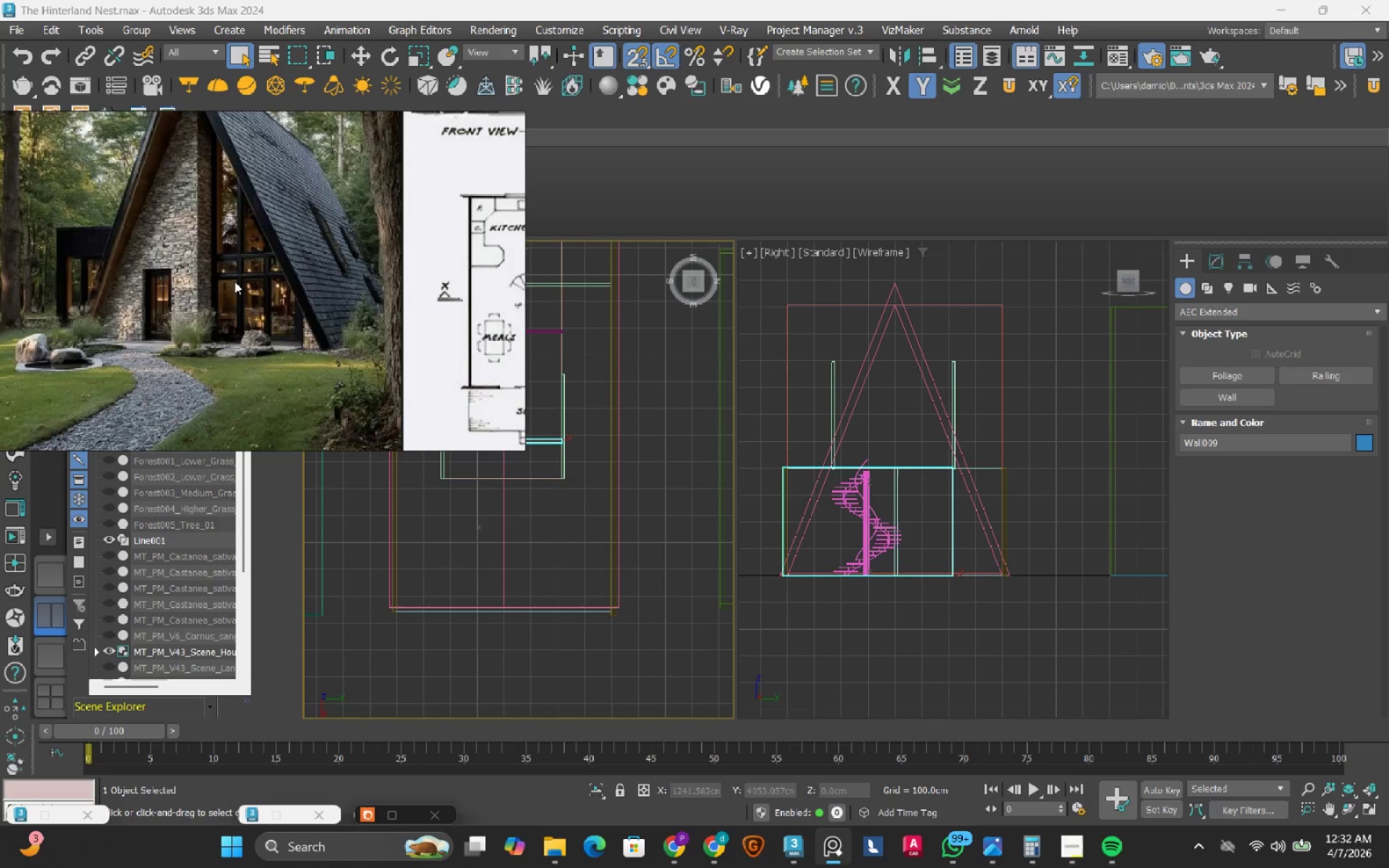 
scroll: coordinate [239, 278], scroll_direction: none, amount: 0.0
 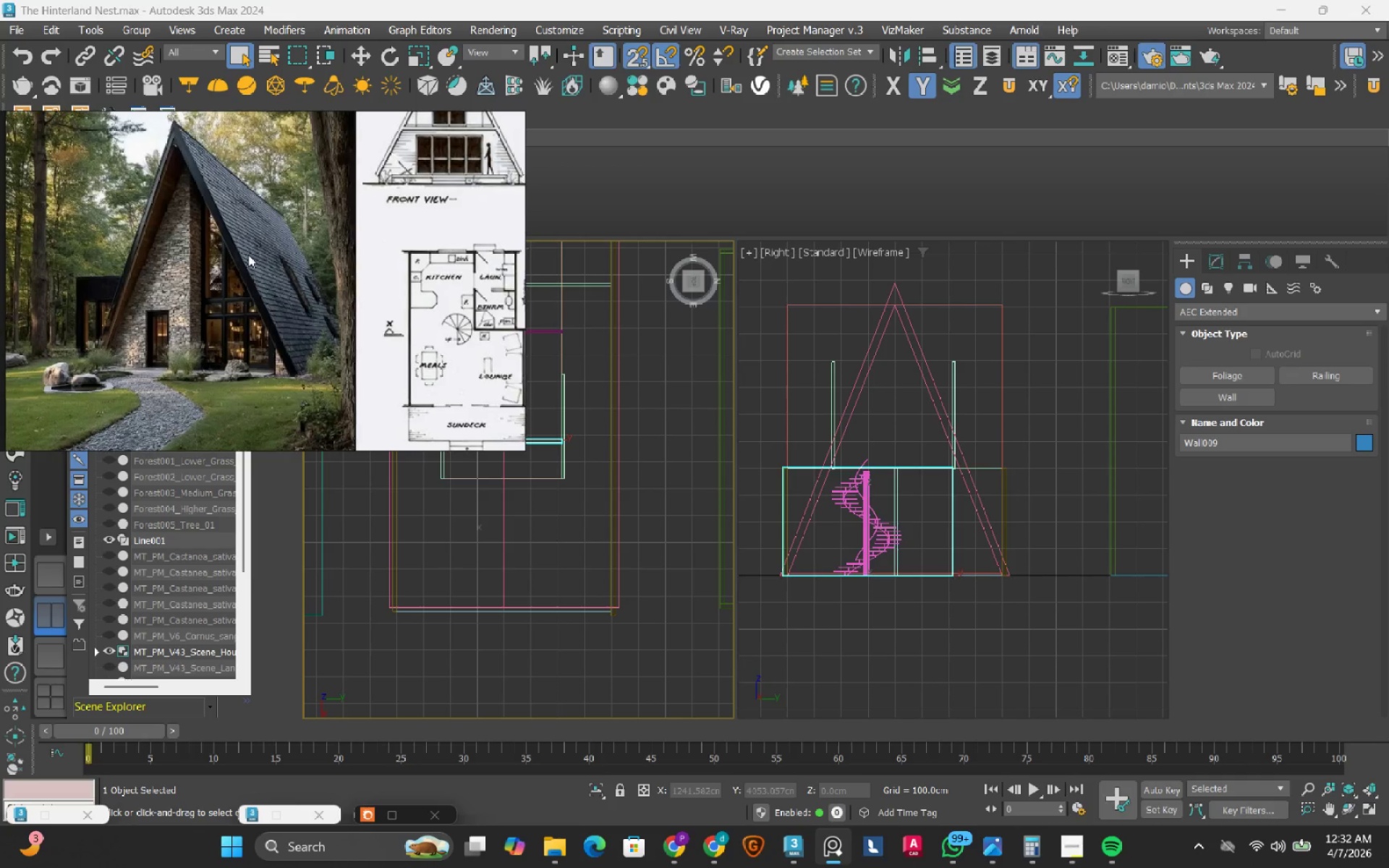 
scroll: coordinate [246, 258], scroll_direction: down, amount: 1.0
 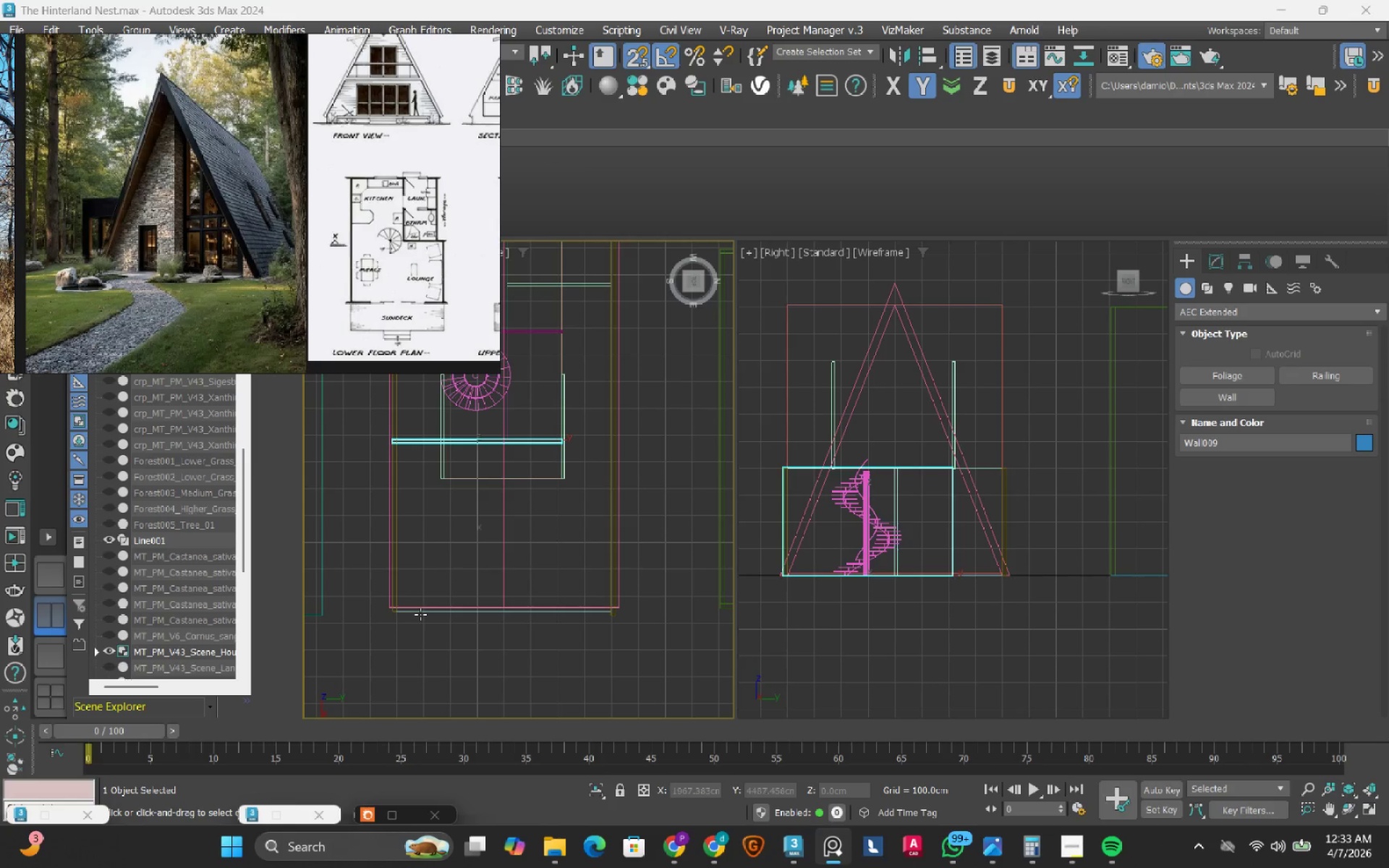 
scroll: coordinate [420, 613], scroll_direction: up, amount: 1.0
 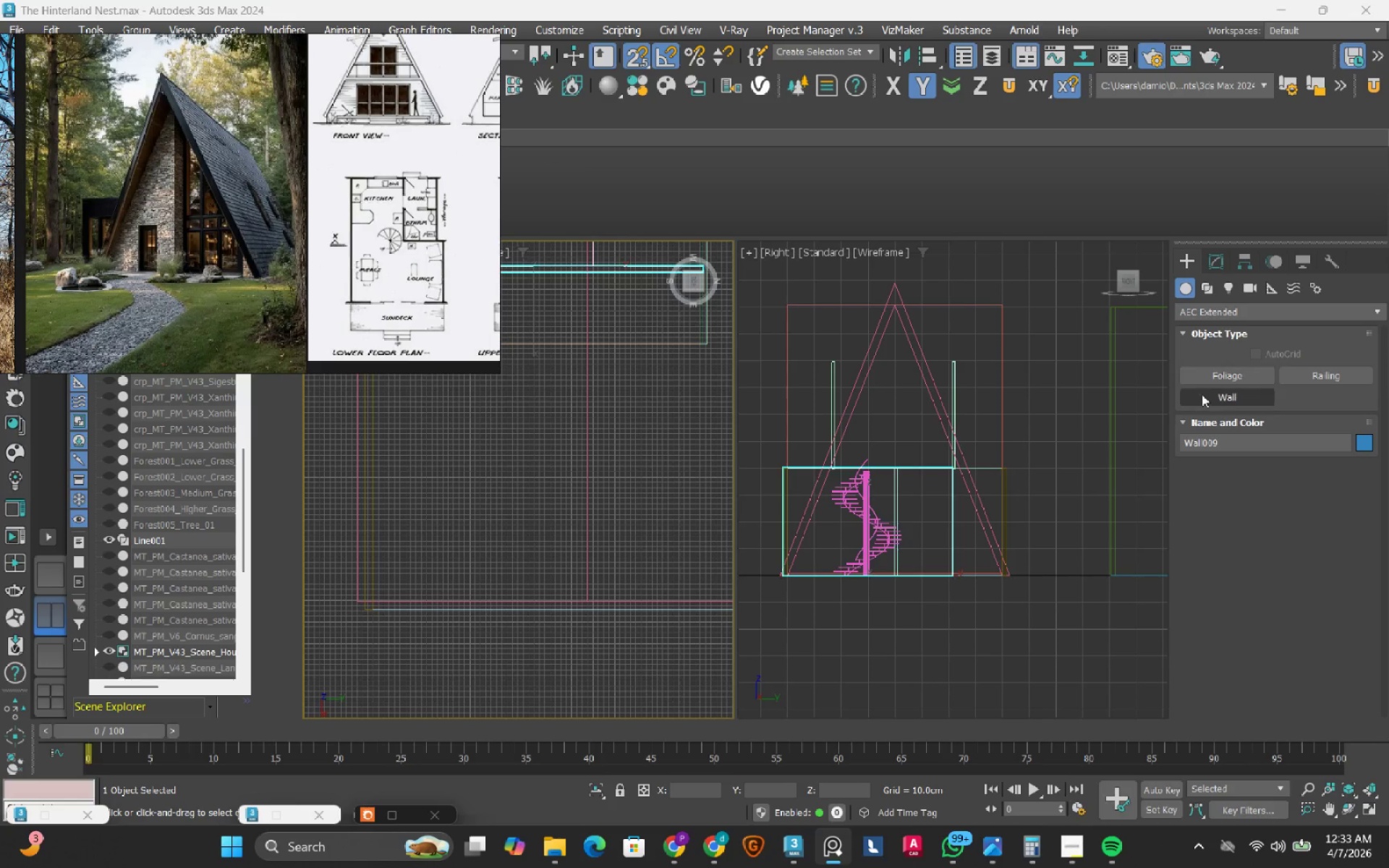 
left_click([1210, 399])
 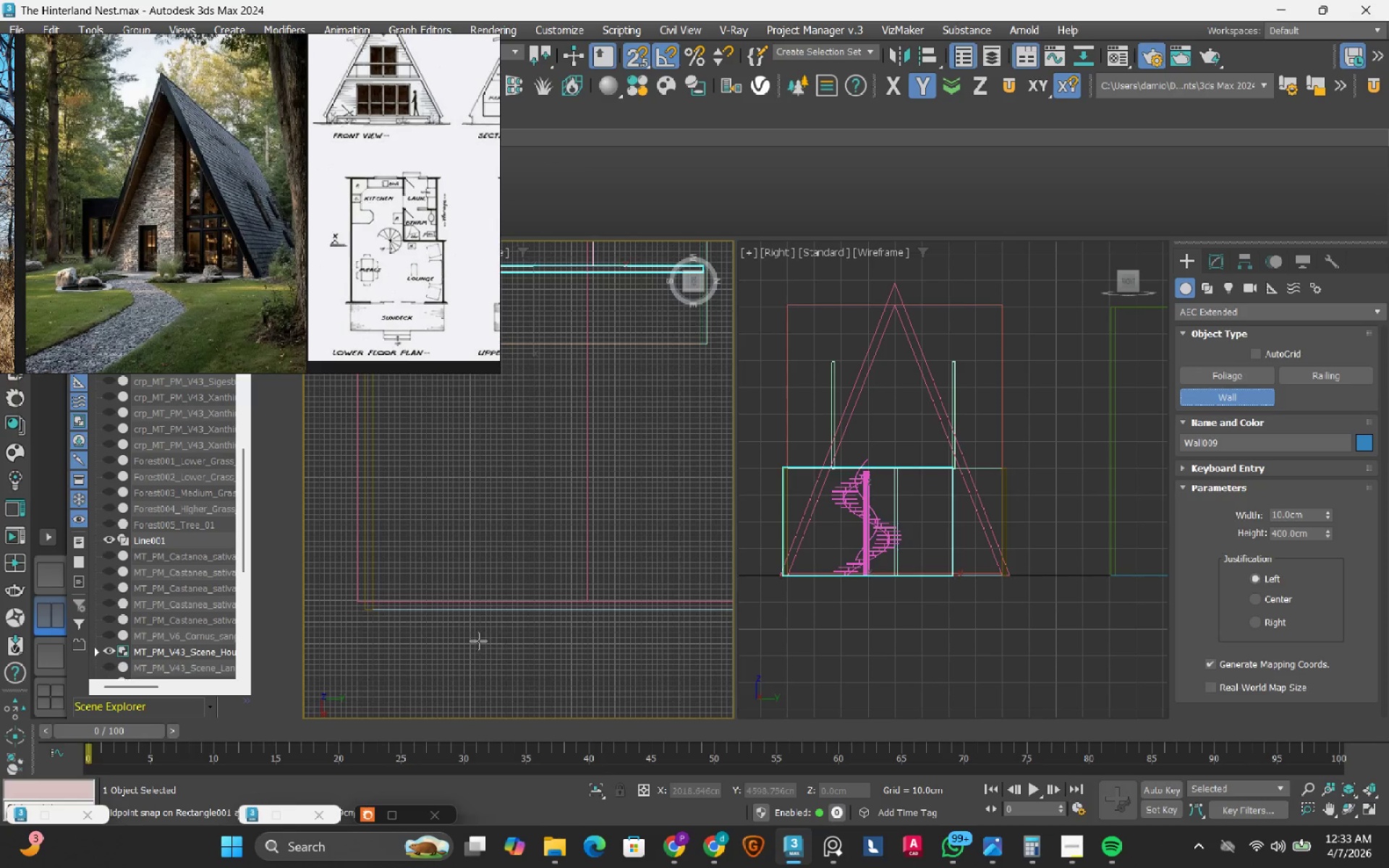 
scroll: coordinate [370, 610], scroll_direction: up, amount: 3.0
 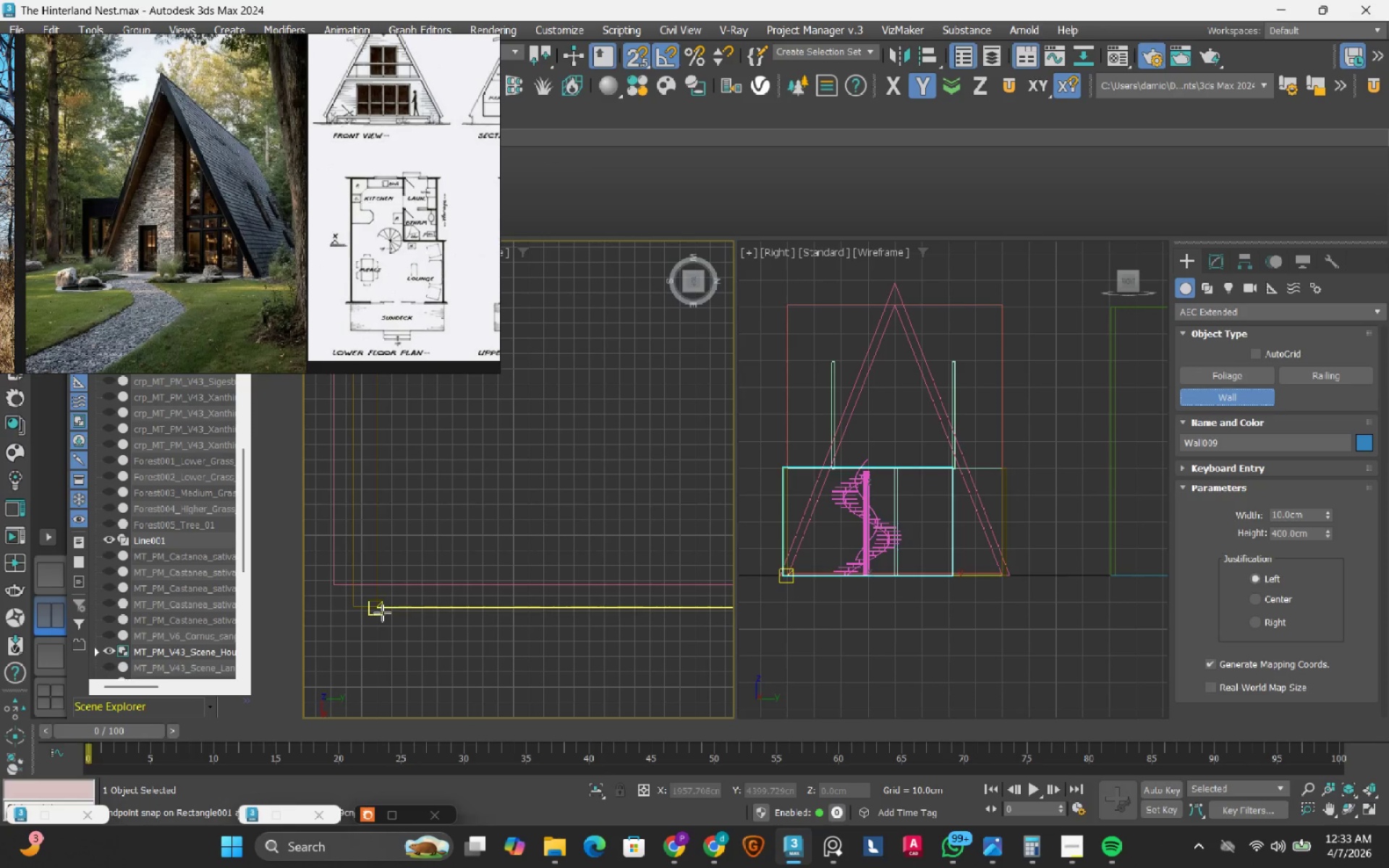 
left_click([382, 613])
 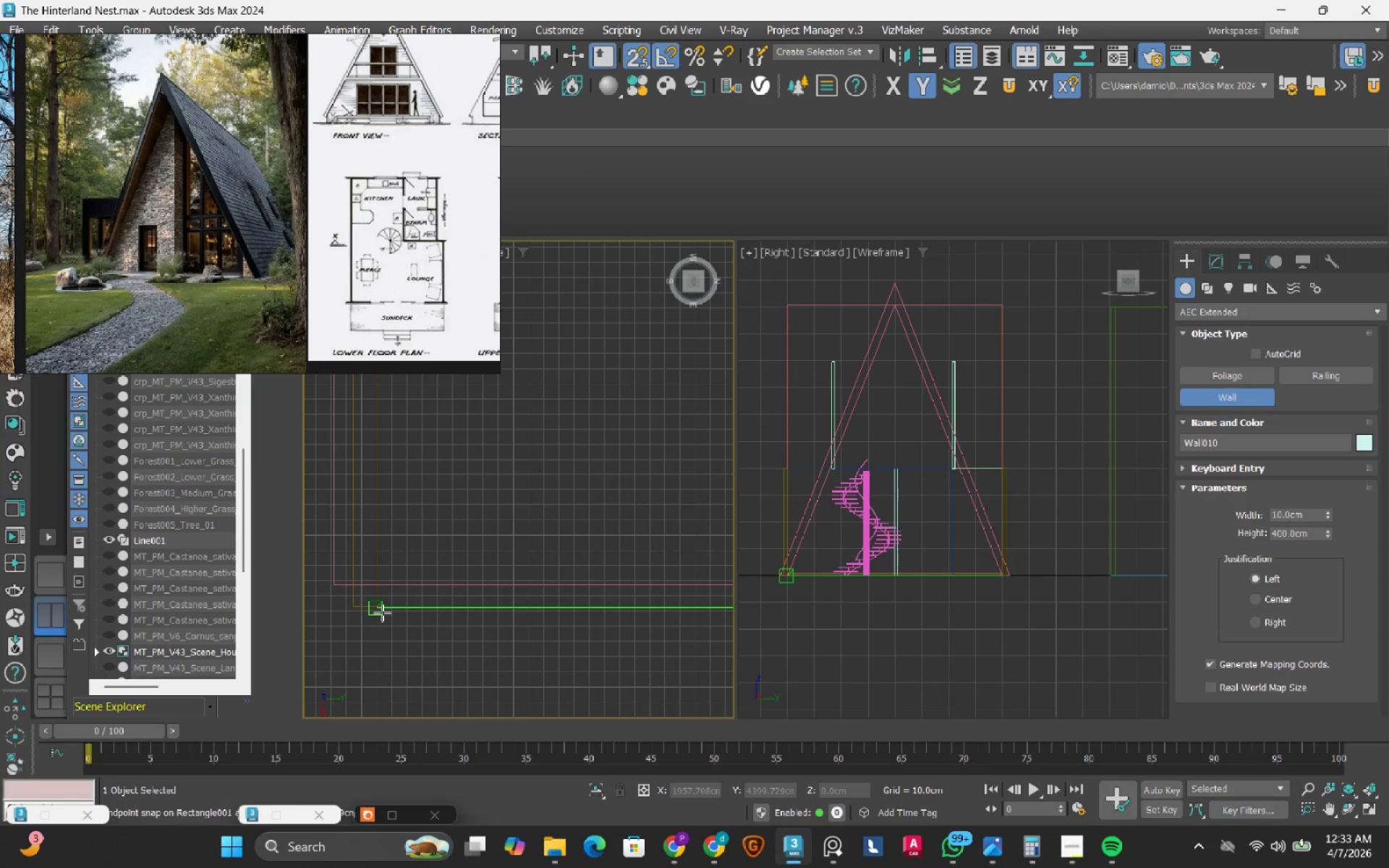 
scroll: coordinate [382, 613], scroll_direction: down, amount: 2.0
 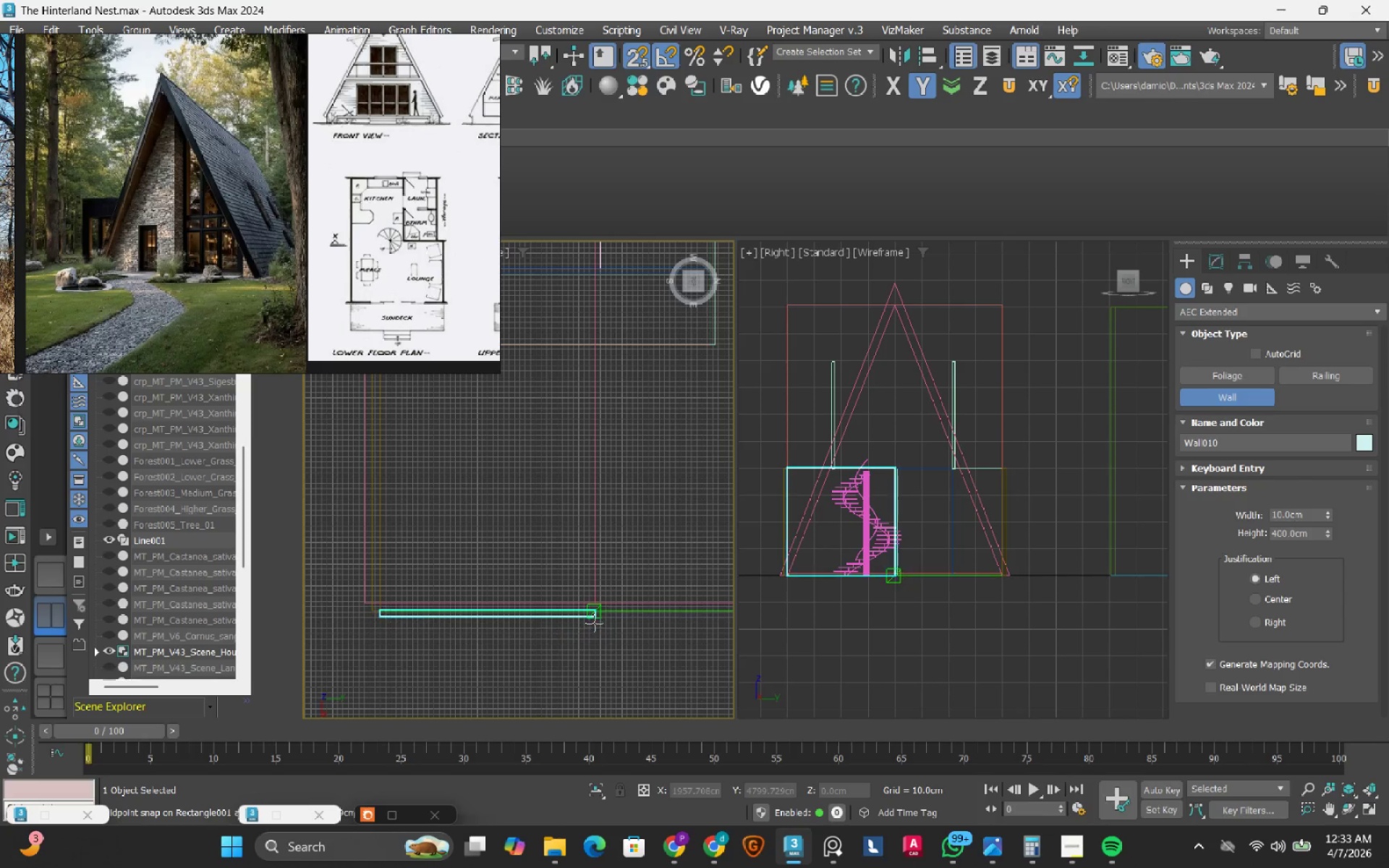 
left_click([594, 623])
 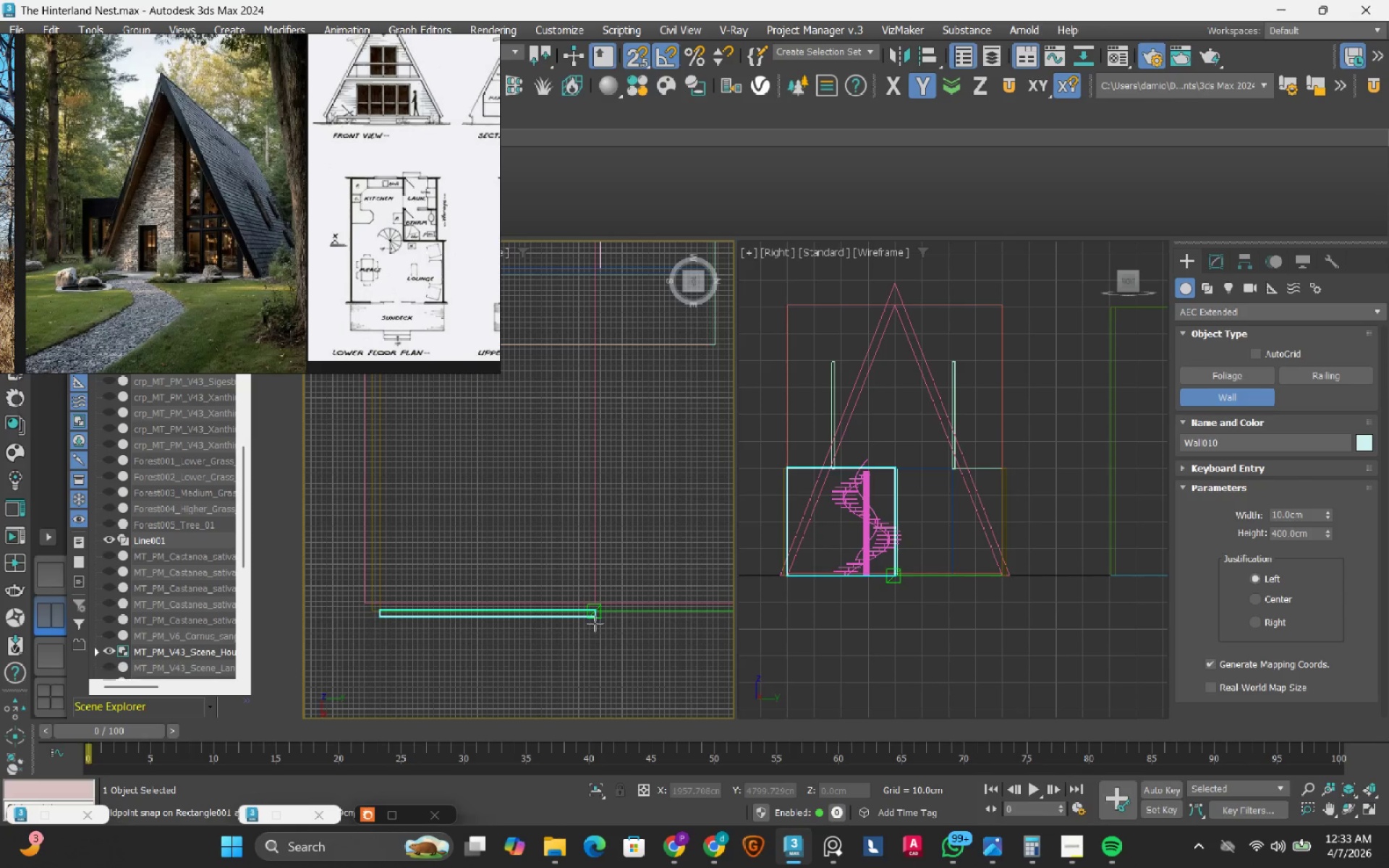 
right_click([595, 623])
 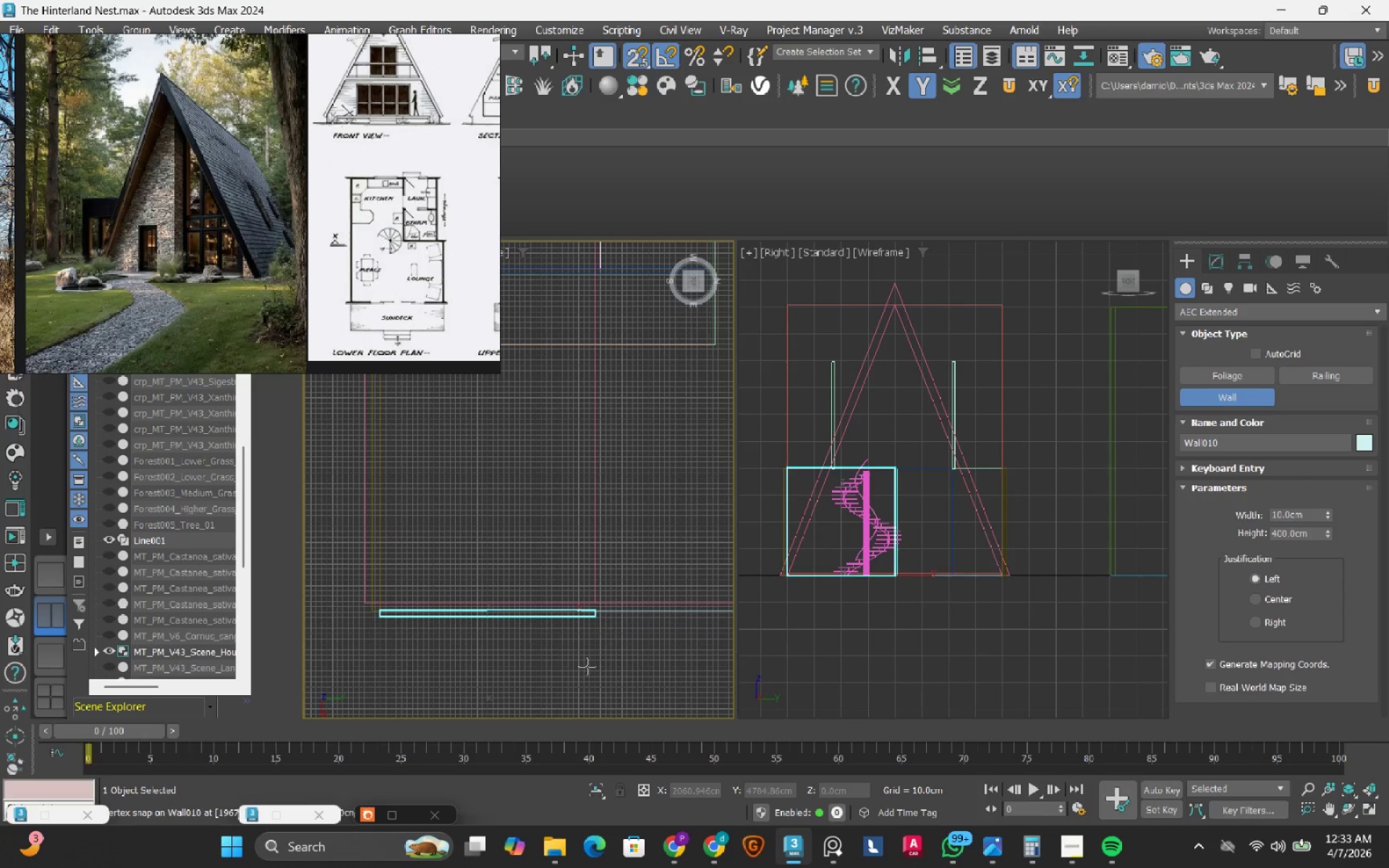 
scroll: coordinate [596, 606], scroll_direction: up, amount: 5.0
 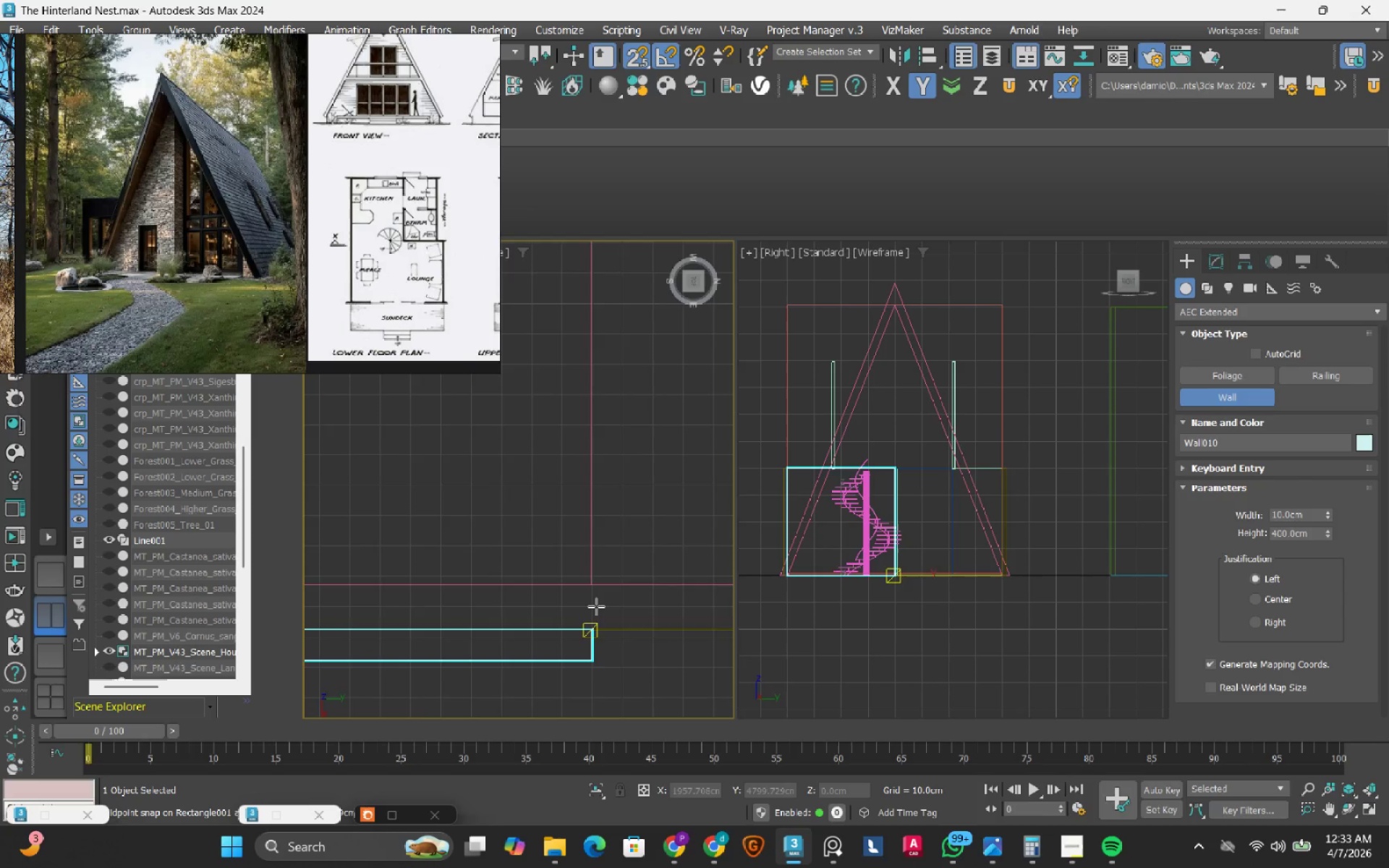 
scroll: coordinate [596, 606], scroll_direction: down, amount: 2.0
 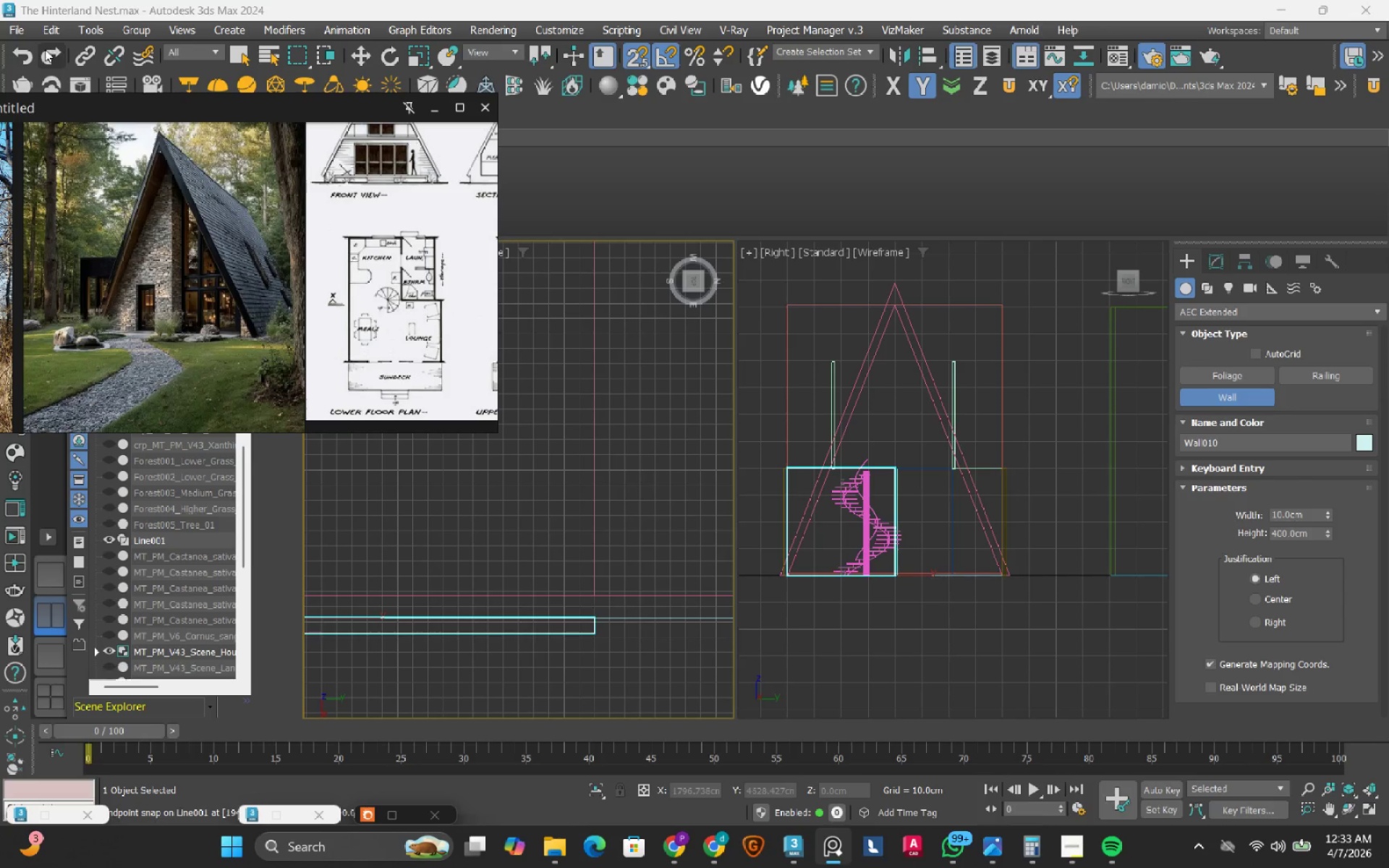 
left_click([33, 53])
 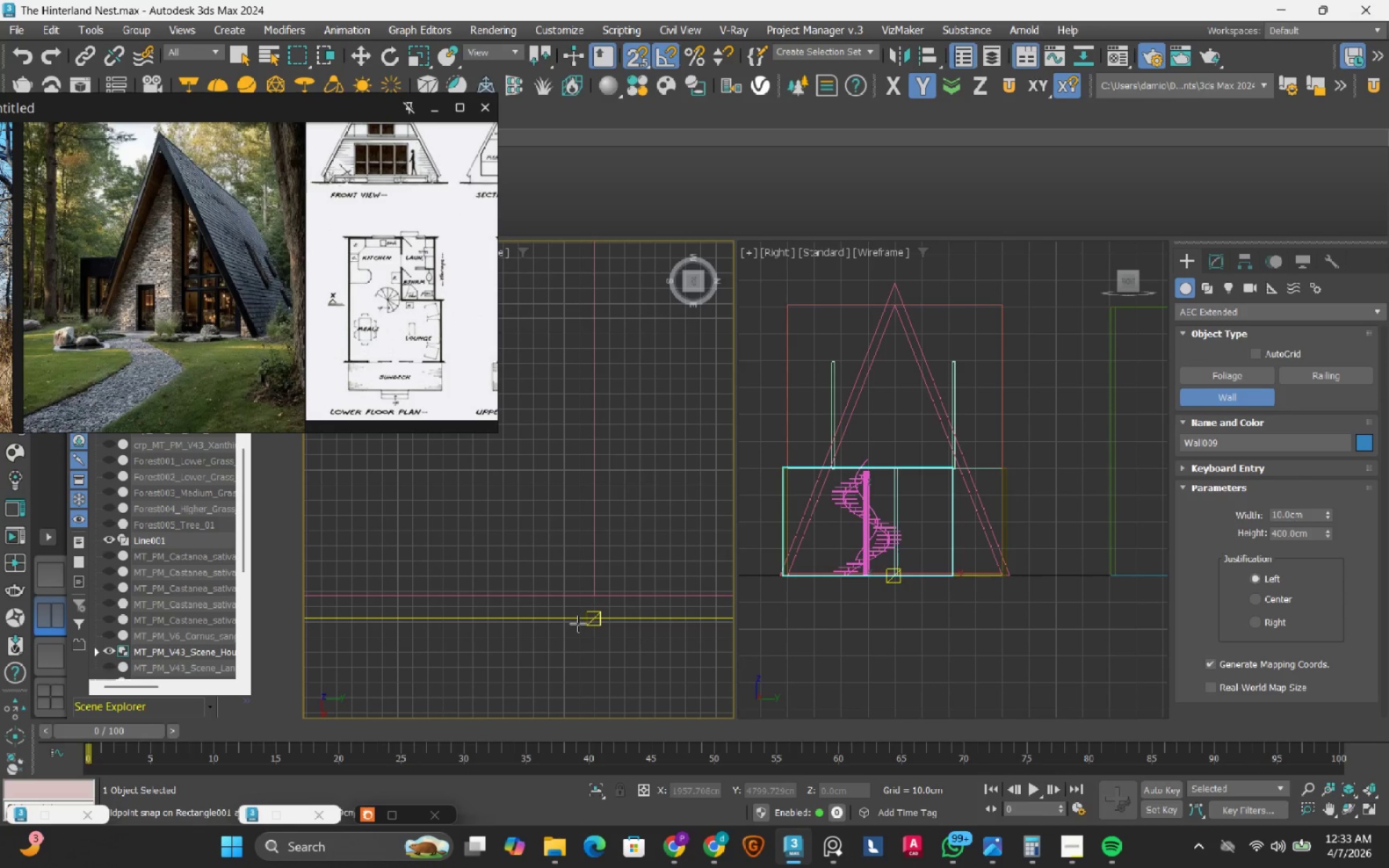 
scroll: coordinate [578, 624], scroll_direction: down, amount: 3.0
 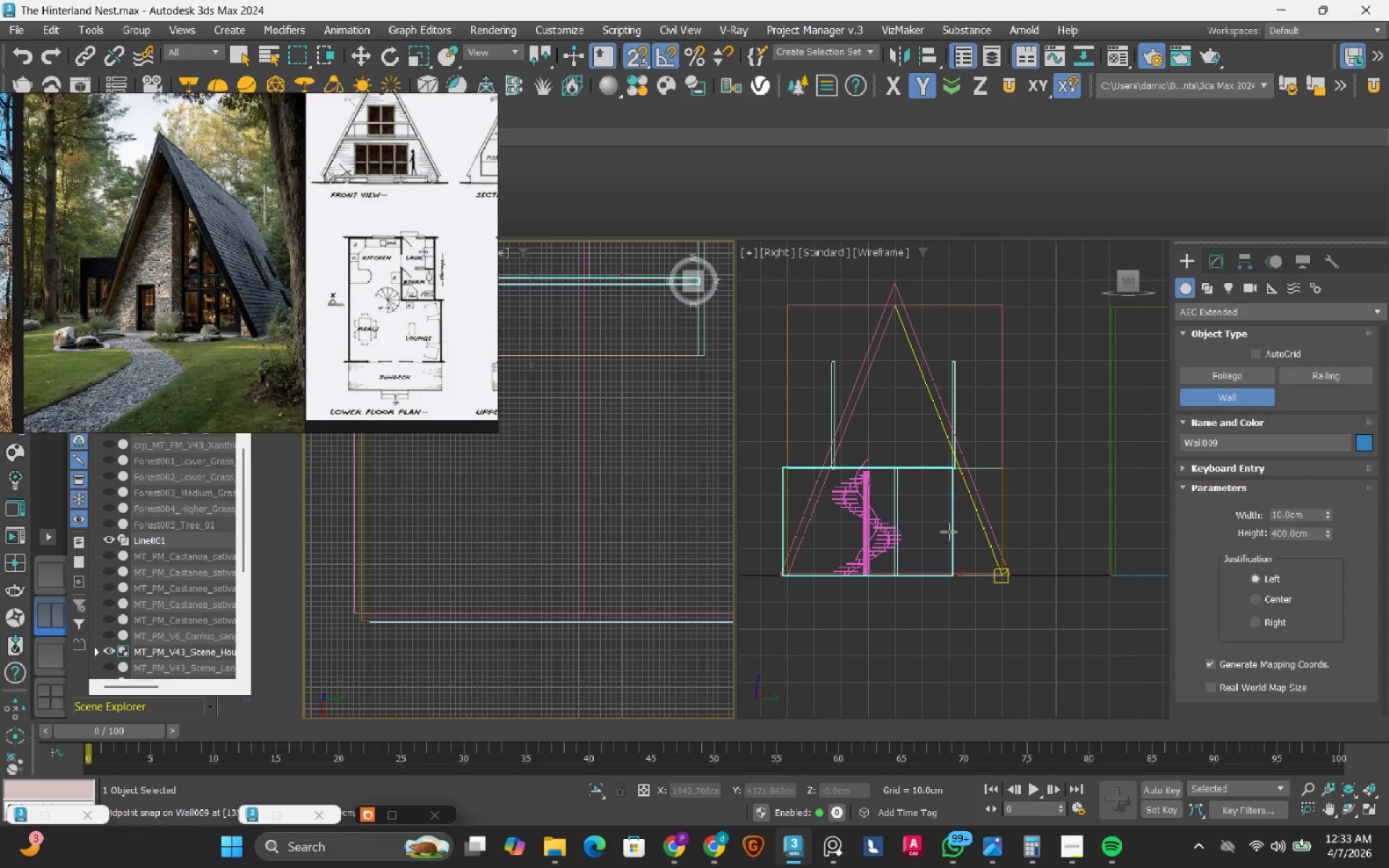 
left_click([1207, 288])
 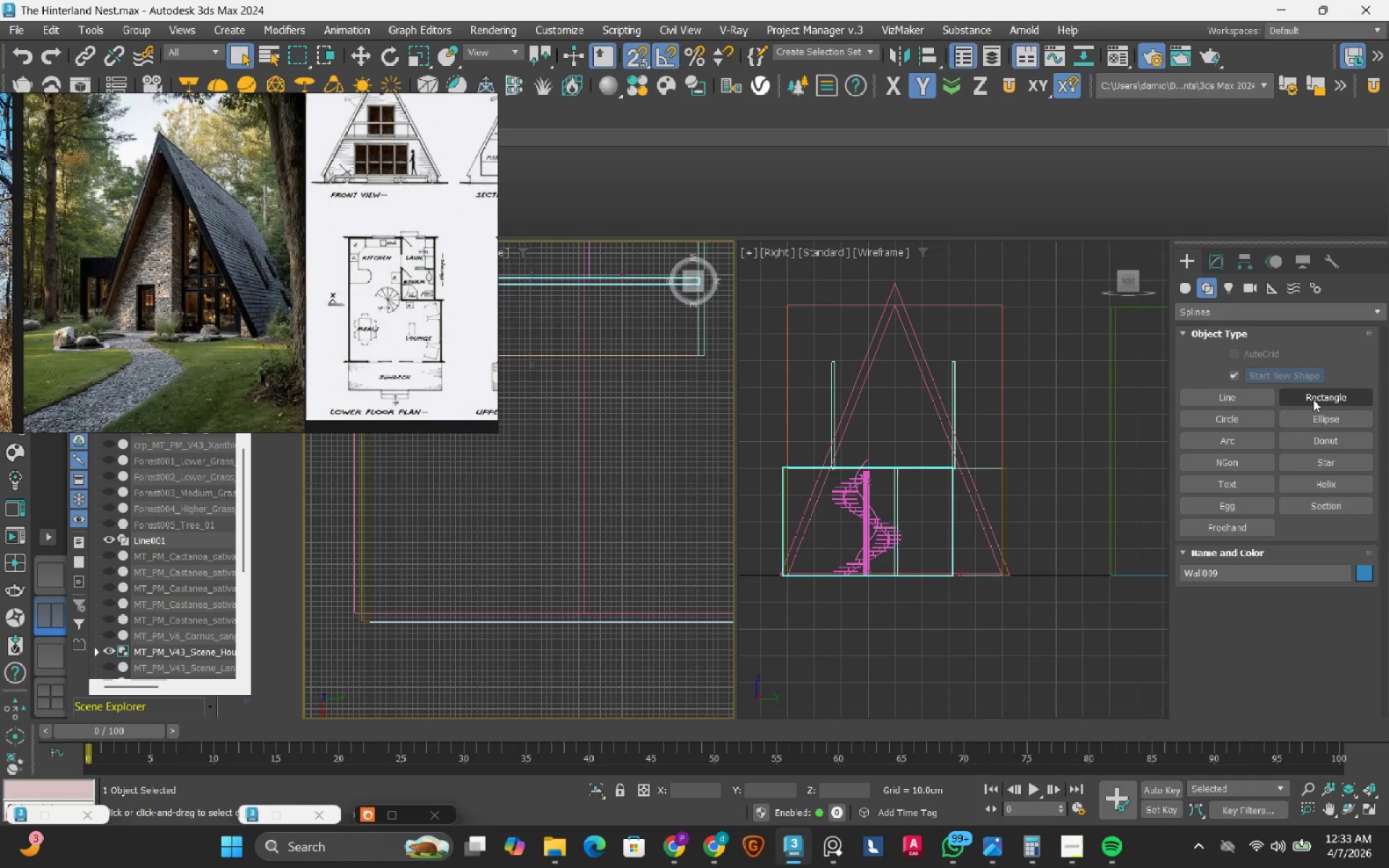 
left_click([1313, 399])
 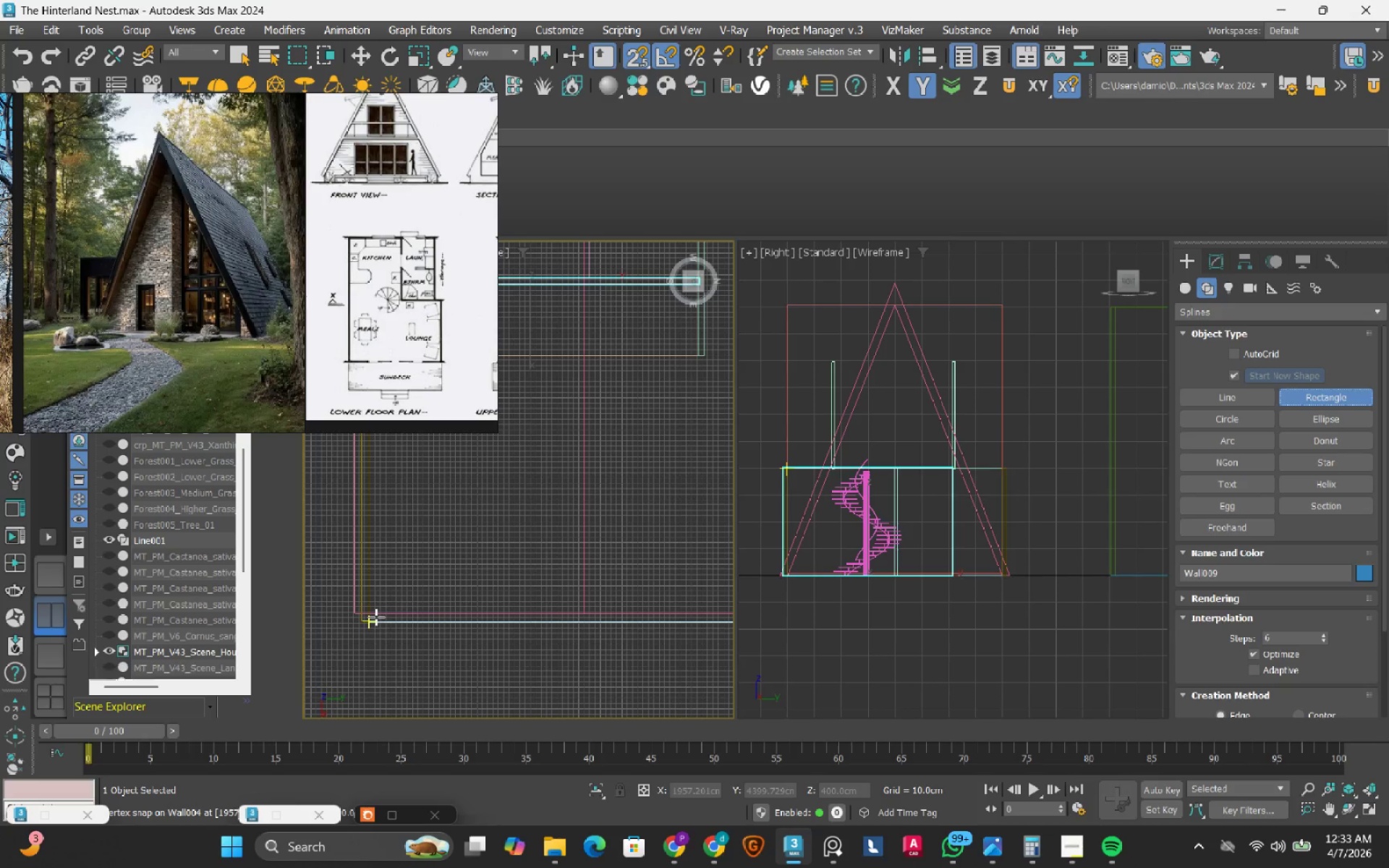 
left_click_drag(start_coordinate=[376, 617], to_coordinate=[592, 606])
 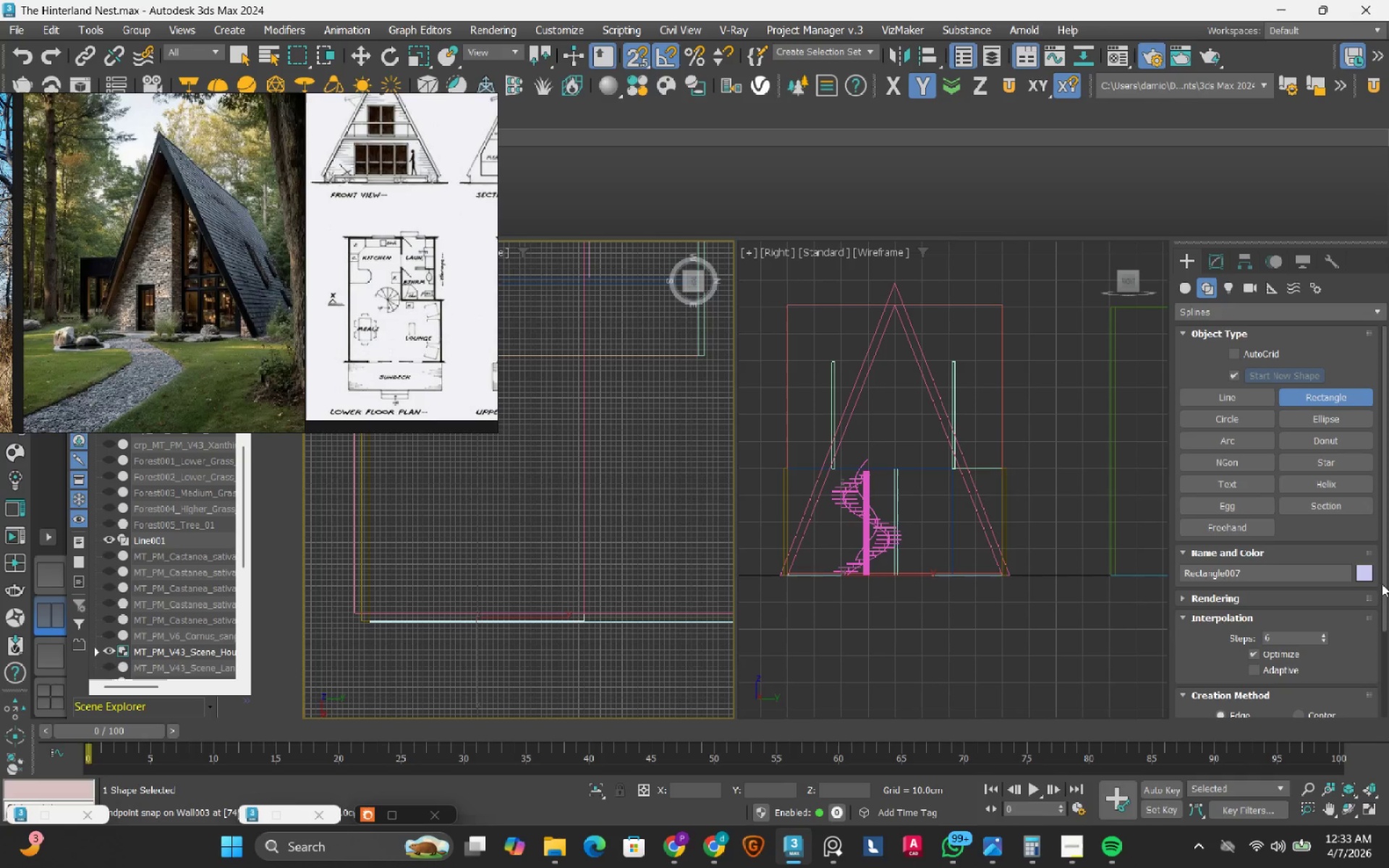 
left_click_drag(start_coordinate=[1382, 583], to_coordinate=[1384, 699])
 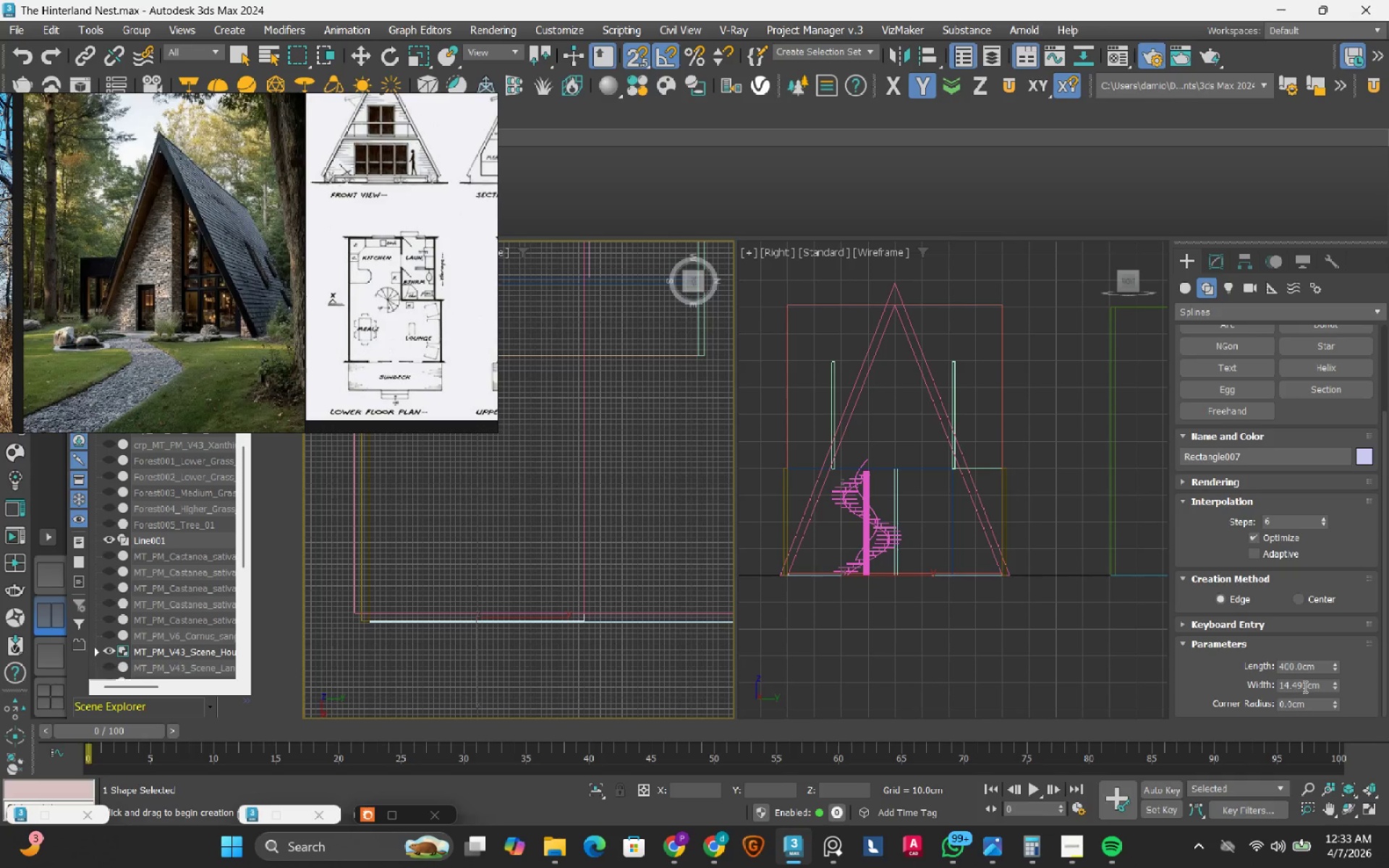 
double_click([1304, 686])
 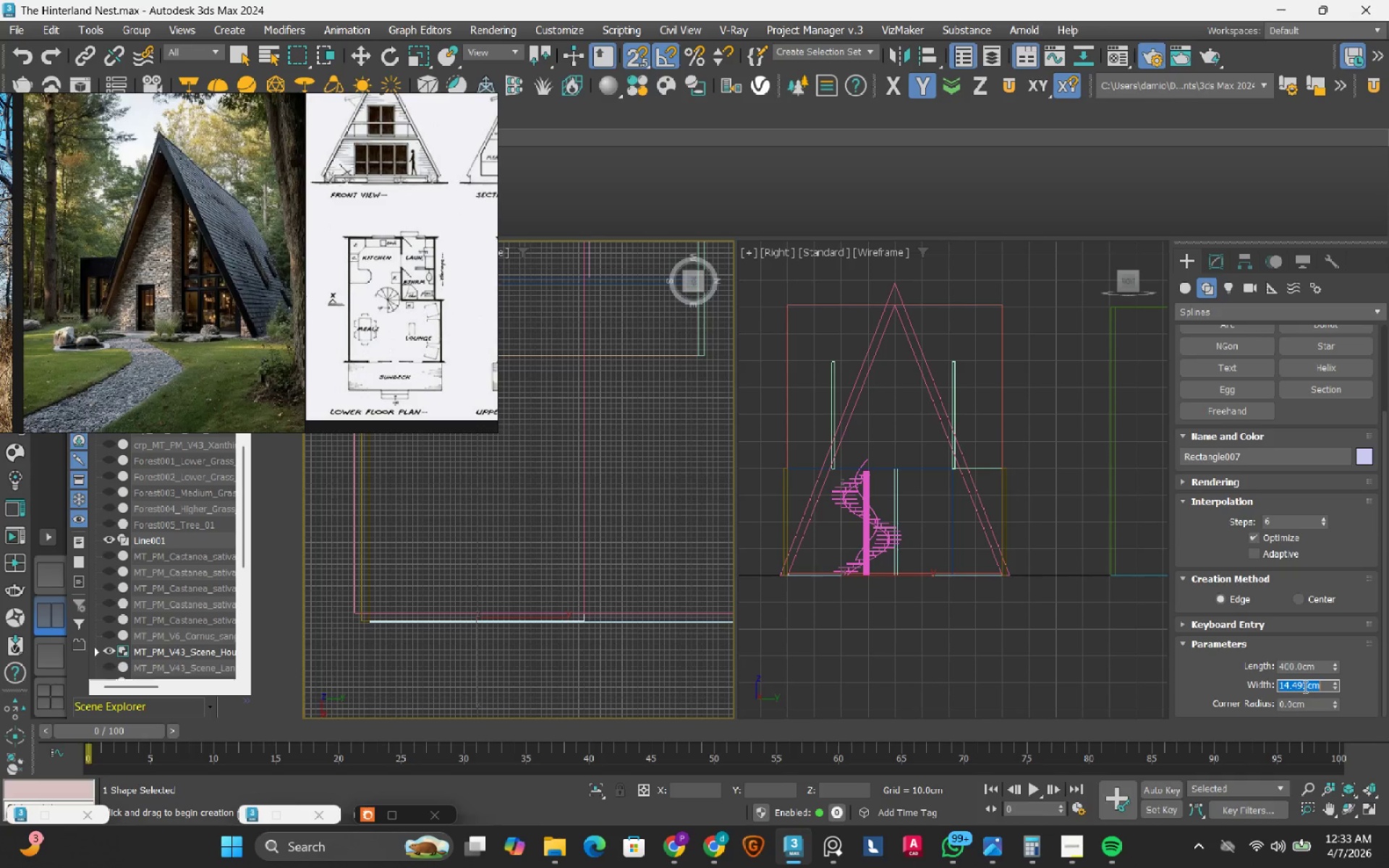 
key(Numpad5)
 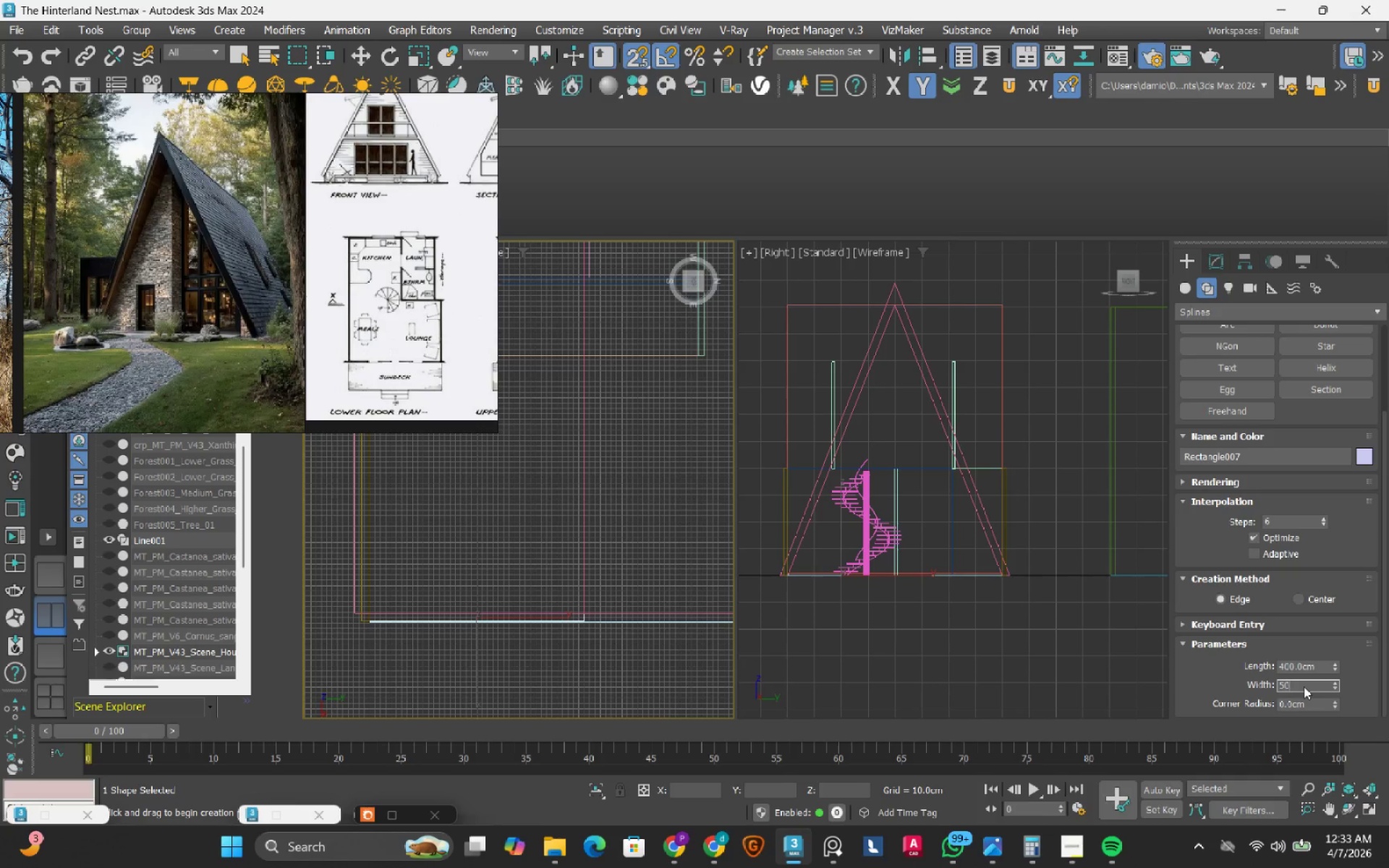 
key(Numpad0)
 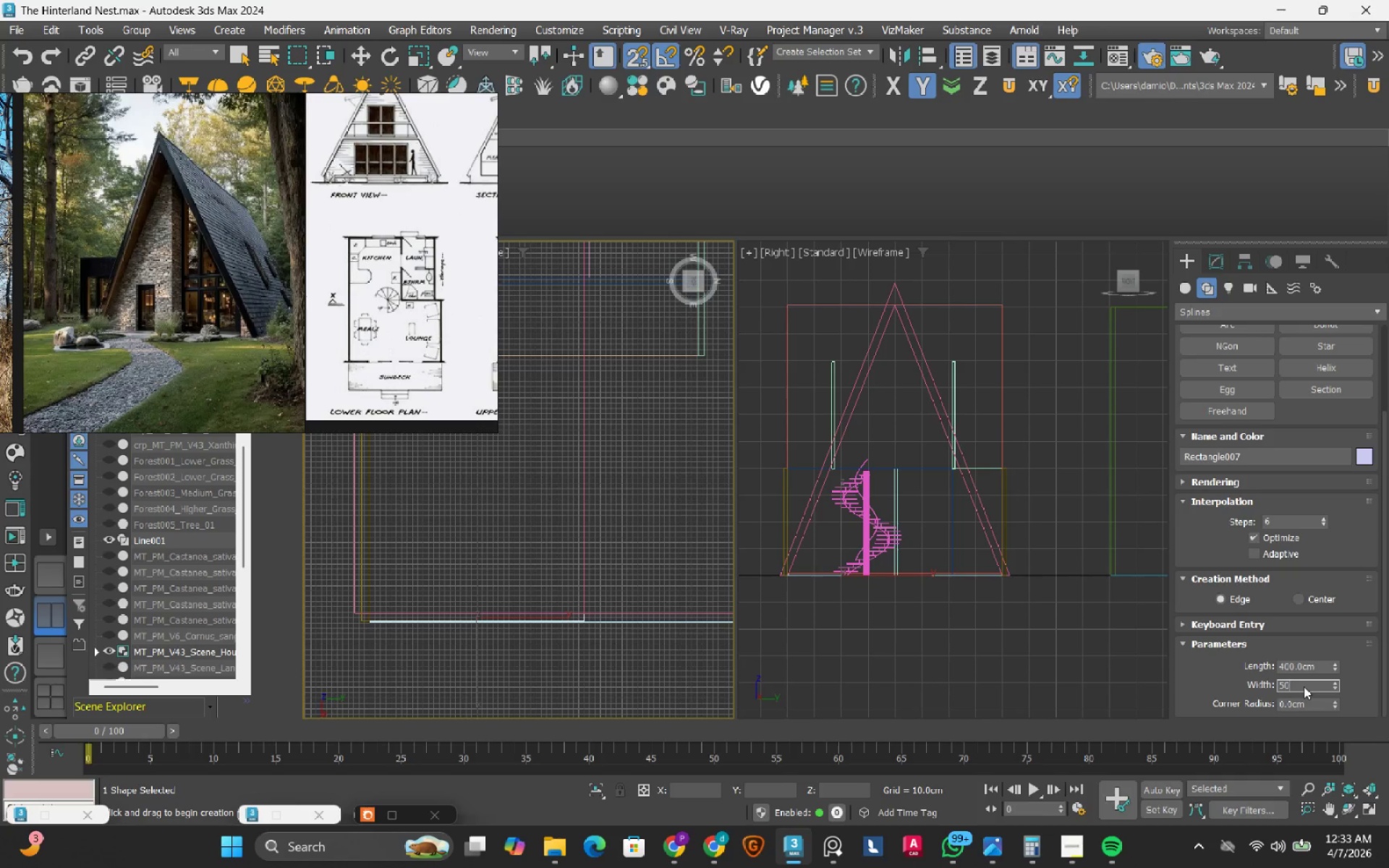 
key(NumpadEnter)
 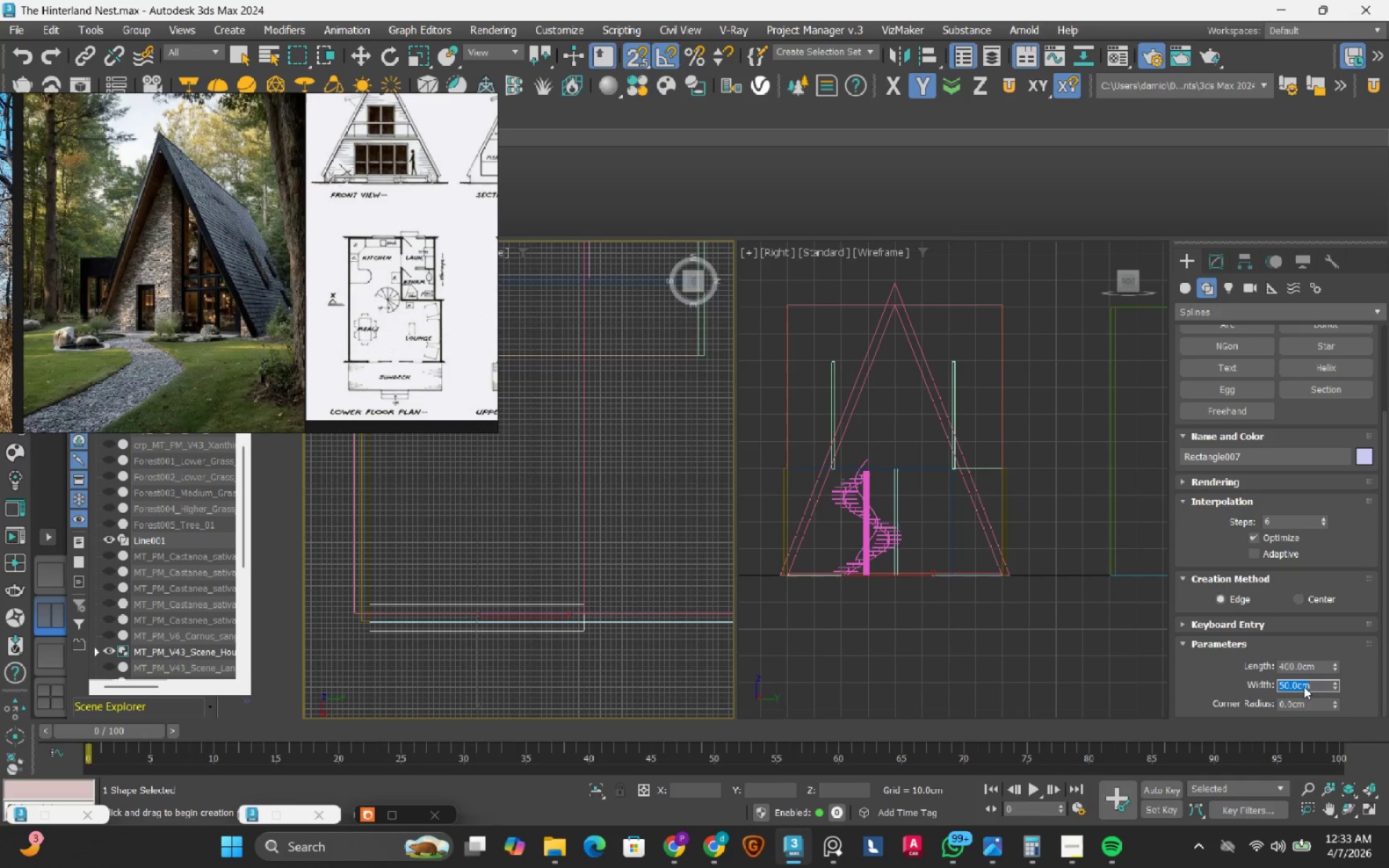 
key(Numpad1)
 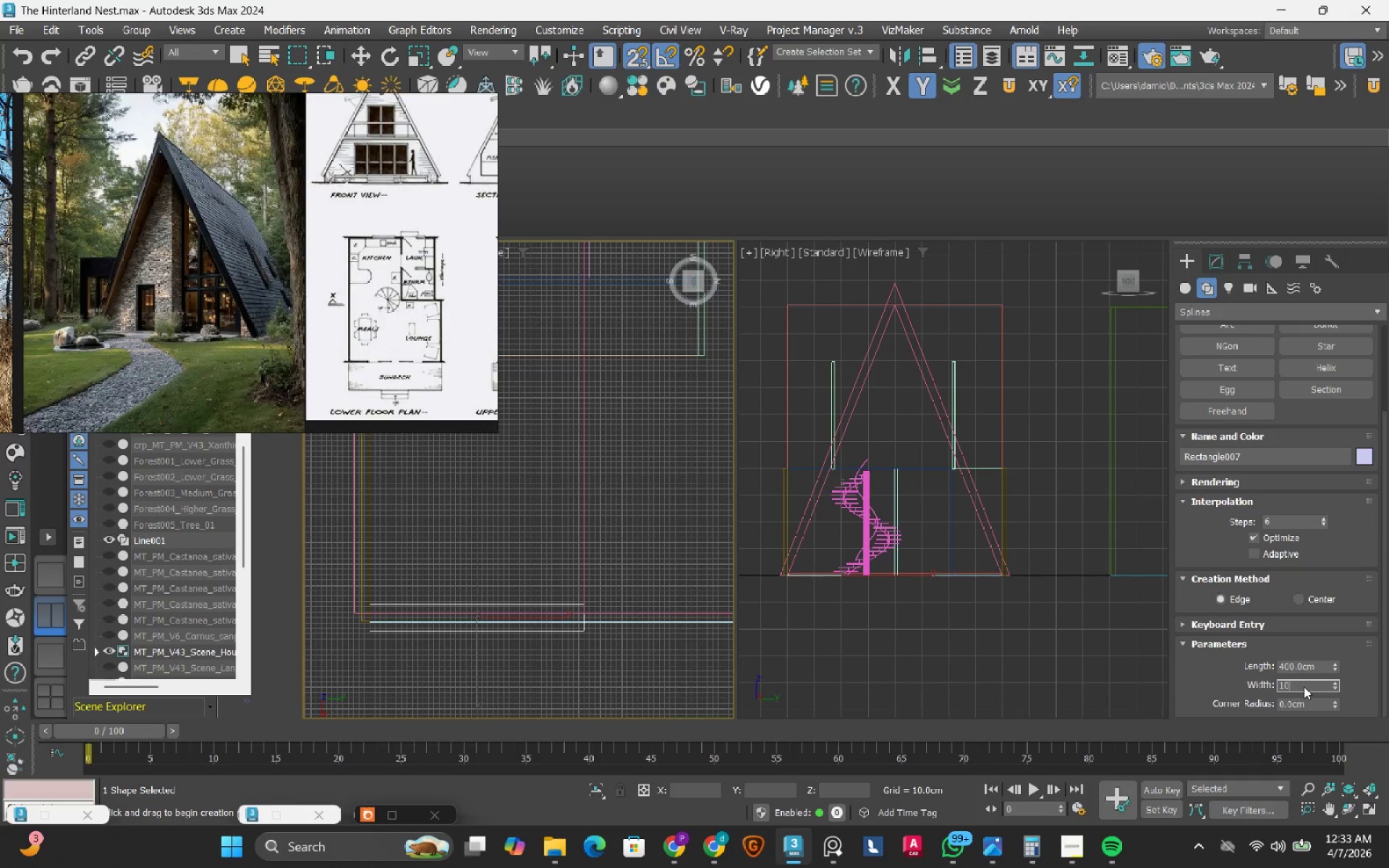 
key(Numpad0)
 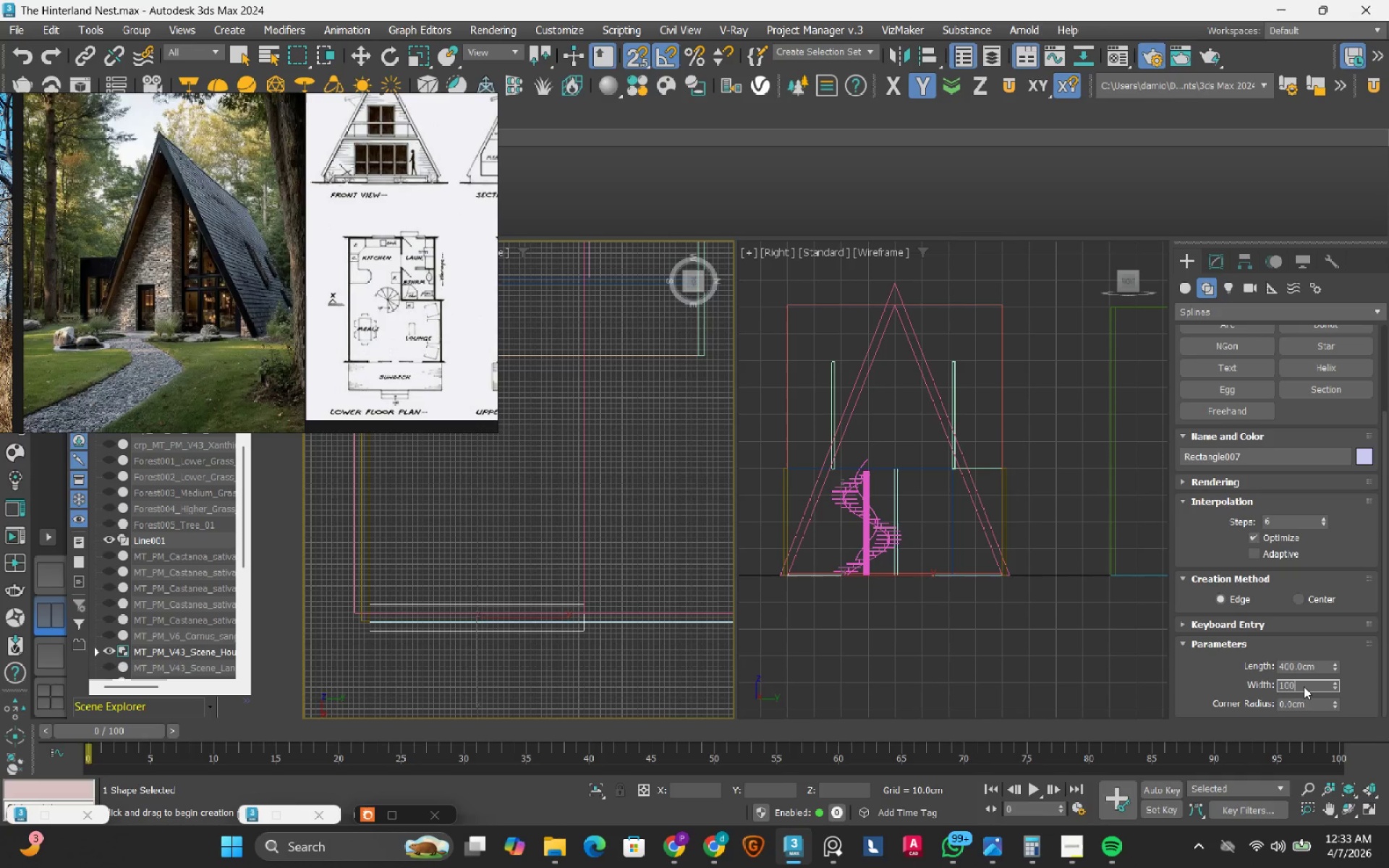 
key(Numpad0)
 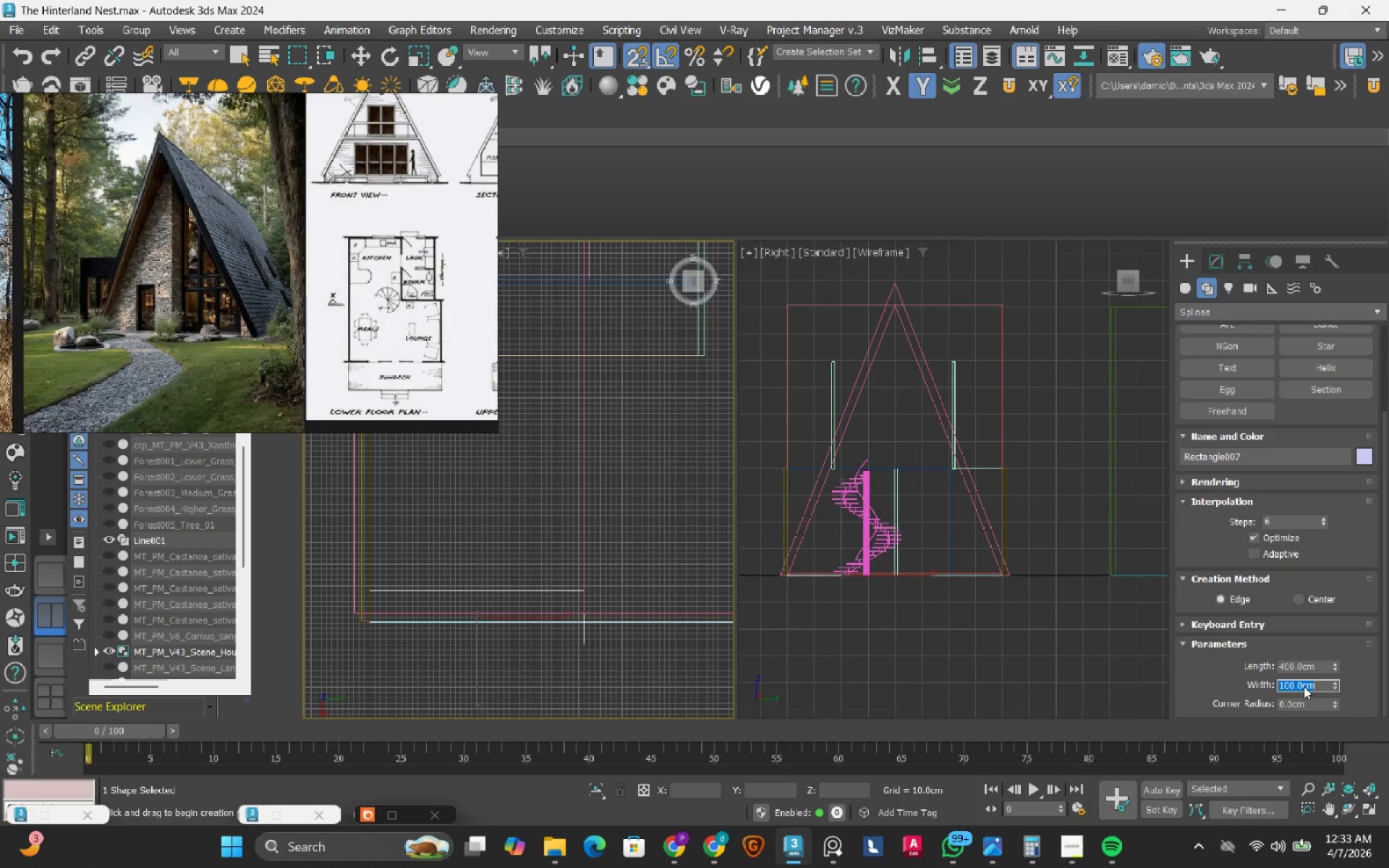 
key(NumpadEnter)
 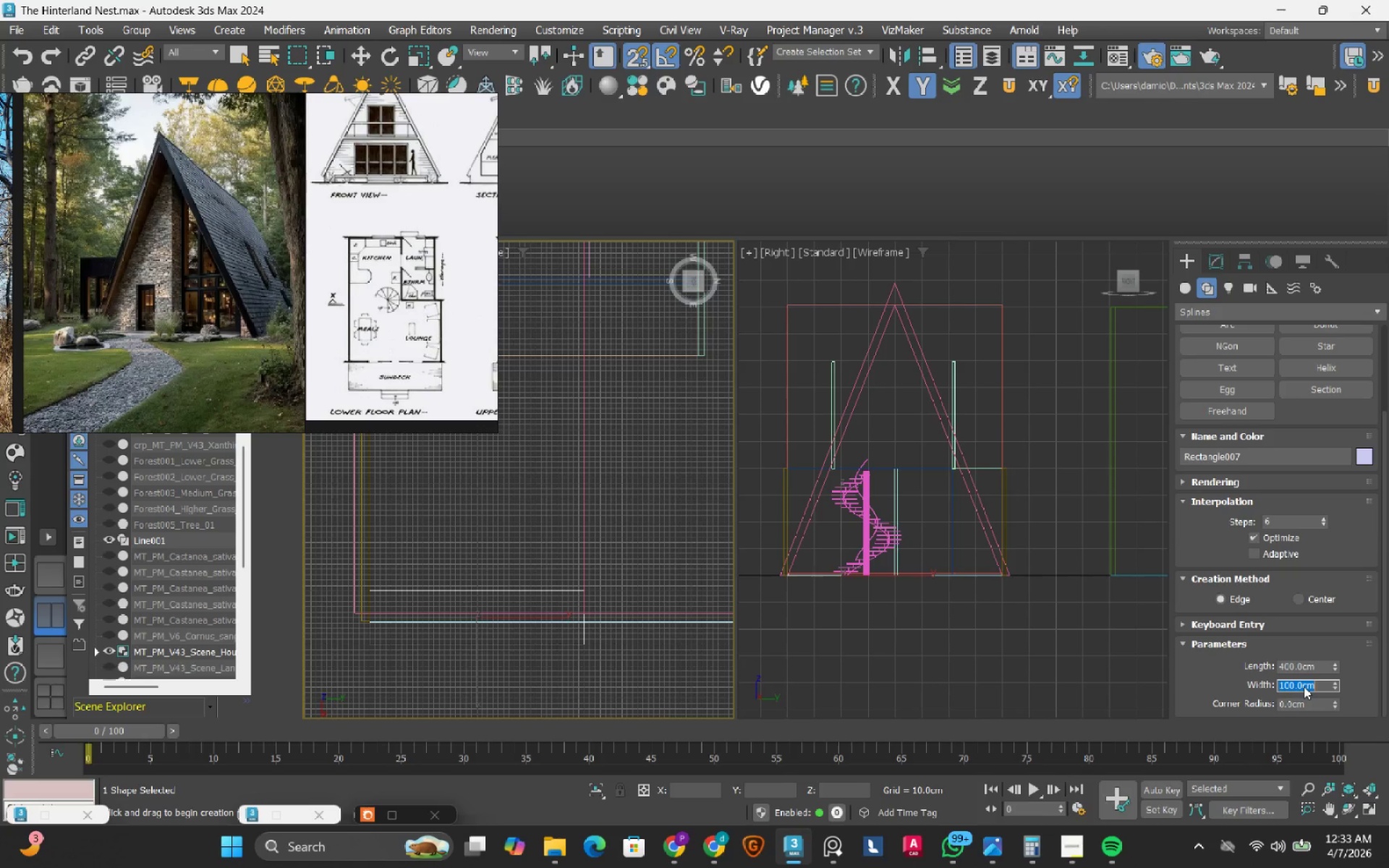 
wait(13.22)
 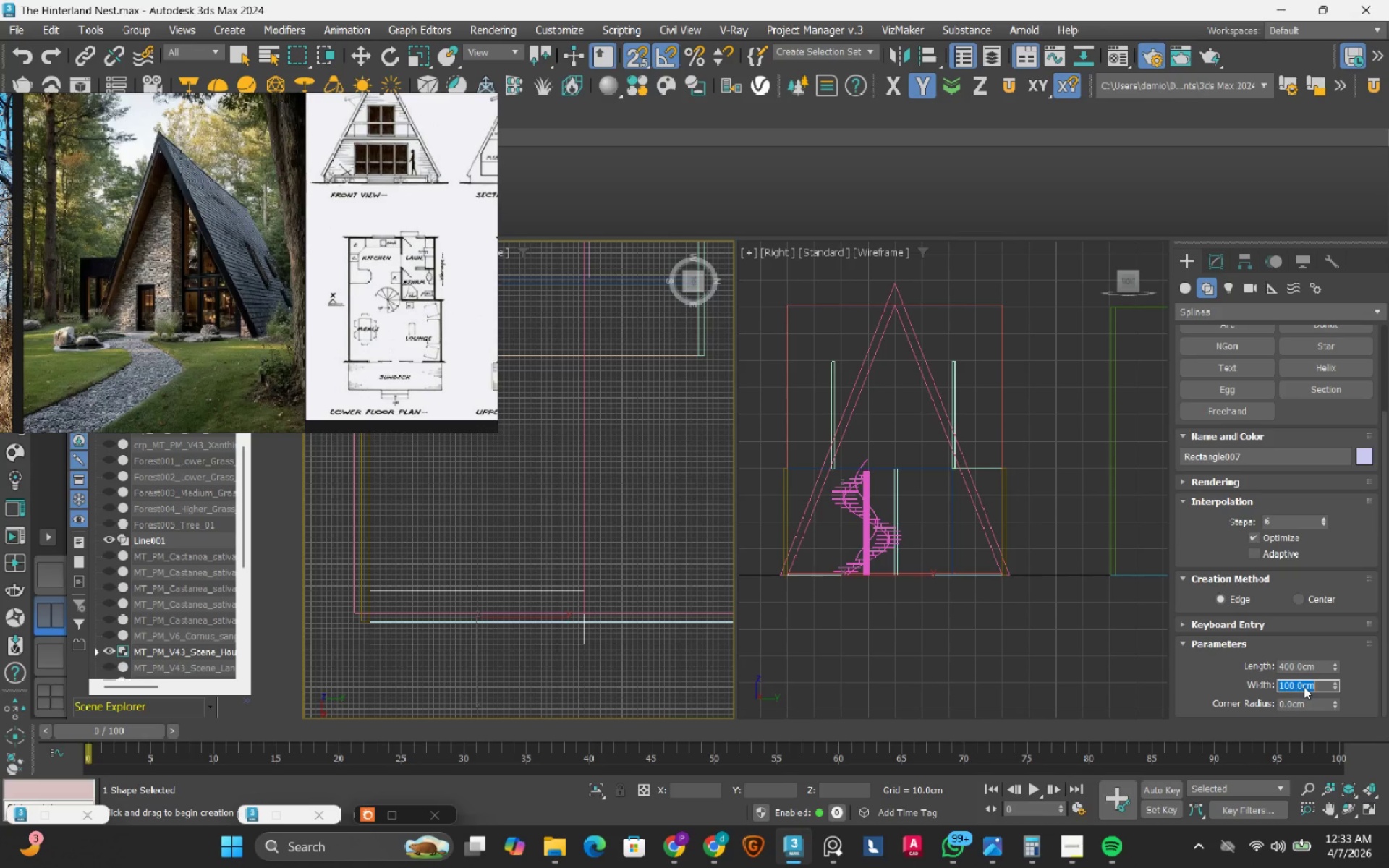 
left_click([355, 62])
 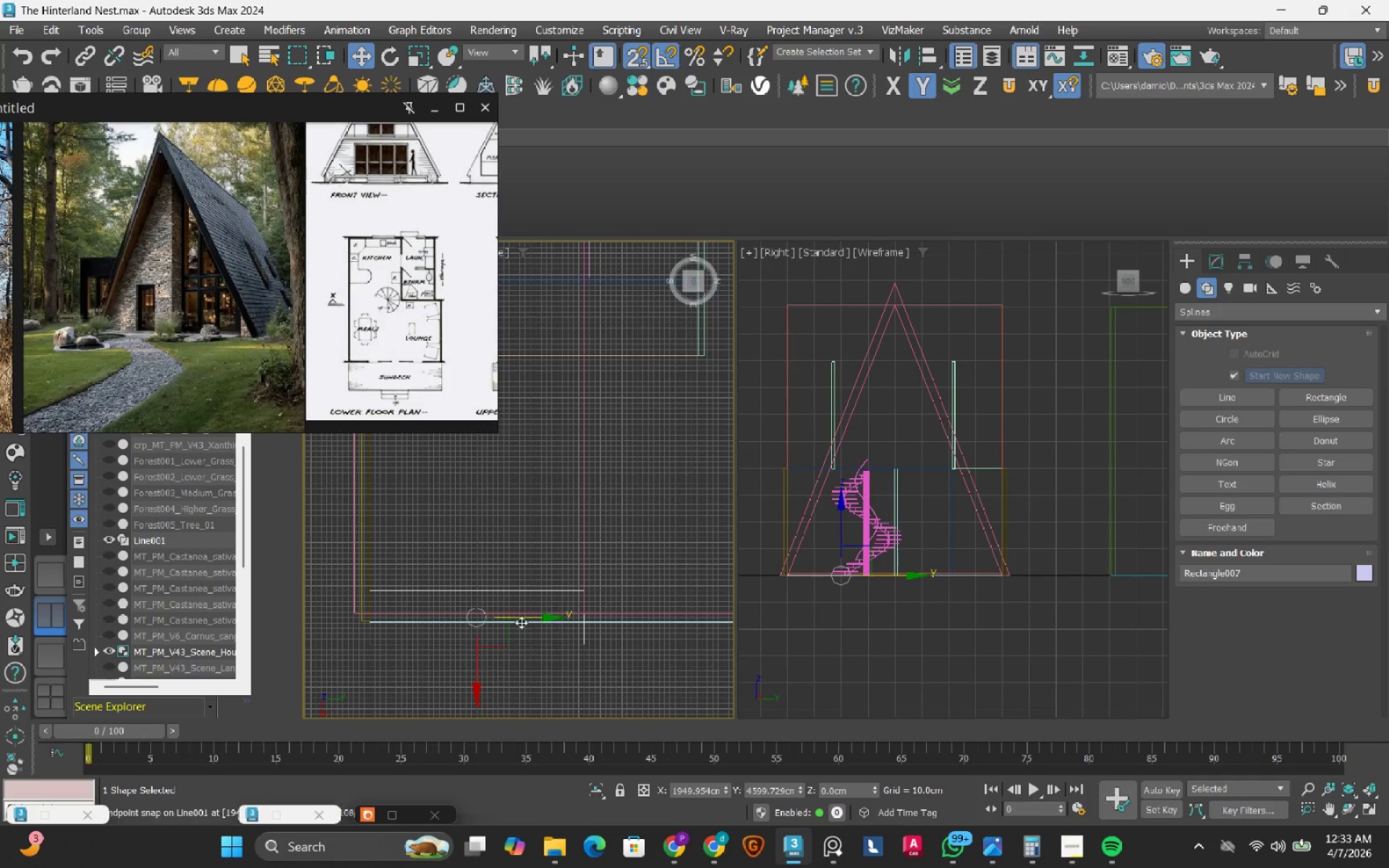 
scroll: coordinate [484, 629], scroll_direction: up, amount: 1.0
 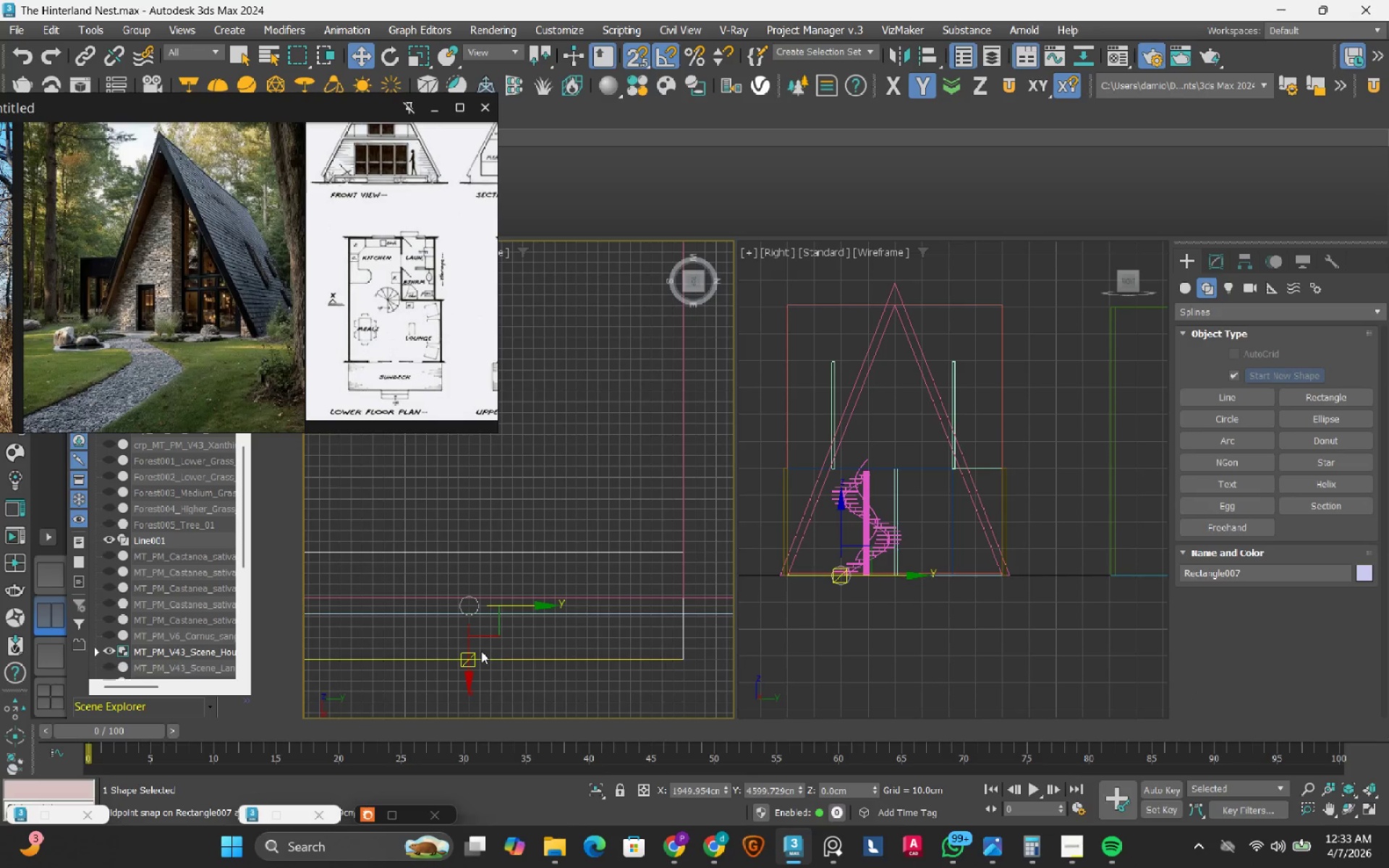 
scroll: coordinate [484, 648], scroll_direction: down, amount: 1.0
 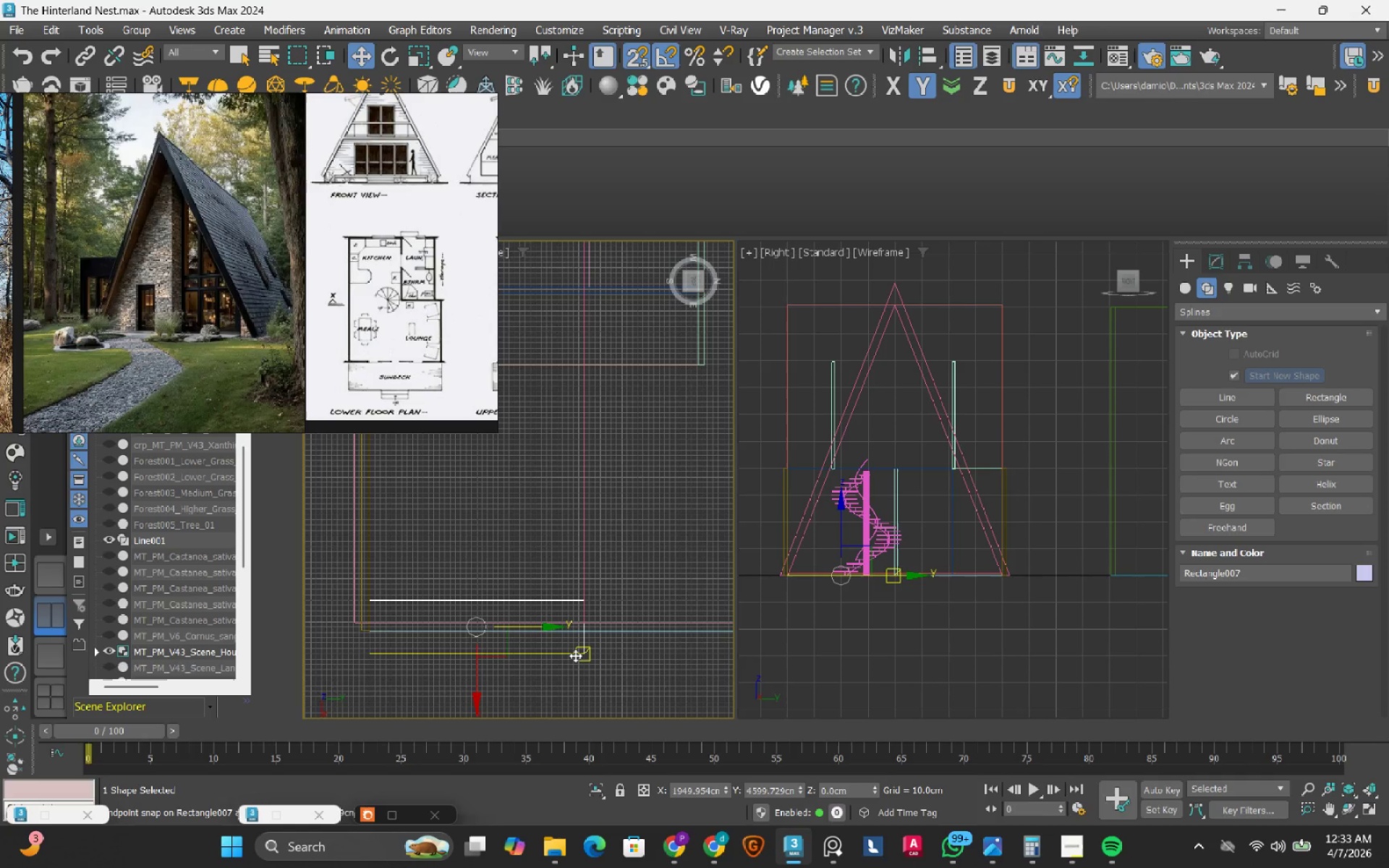 
left_click_drag(start_coordinate=[575, 655], to_coordinate=[550, 667])
 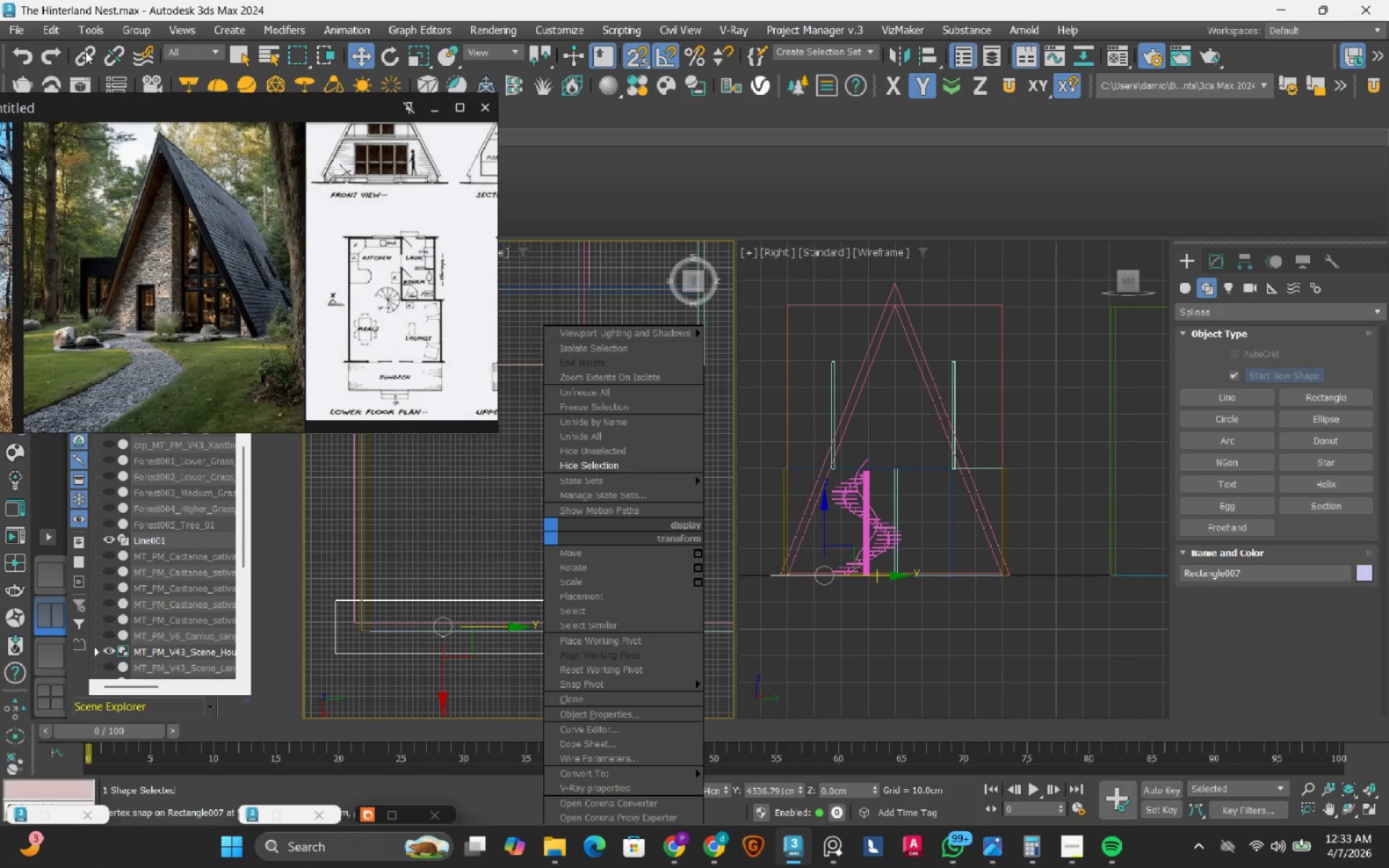 
left_click_drag(start_coordinate=[17, 57], to_coordinate=[16, 185])
 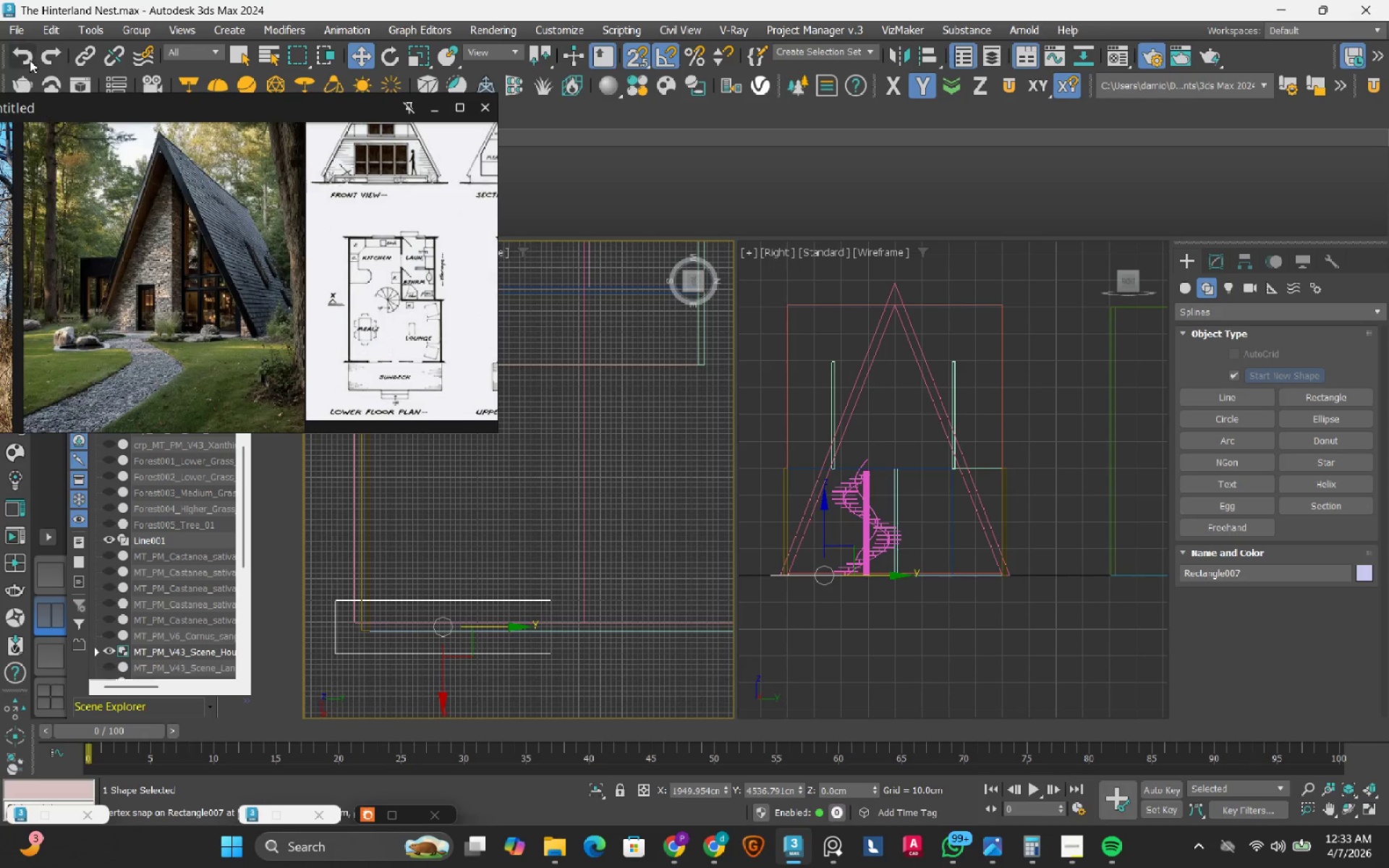 
left_click([30, 60])
 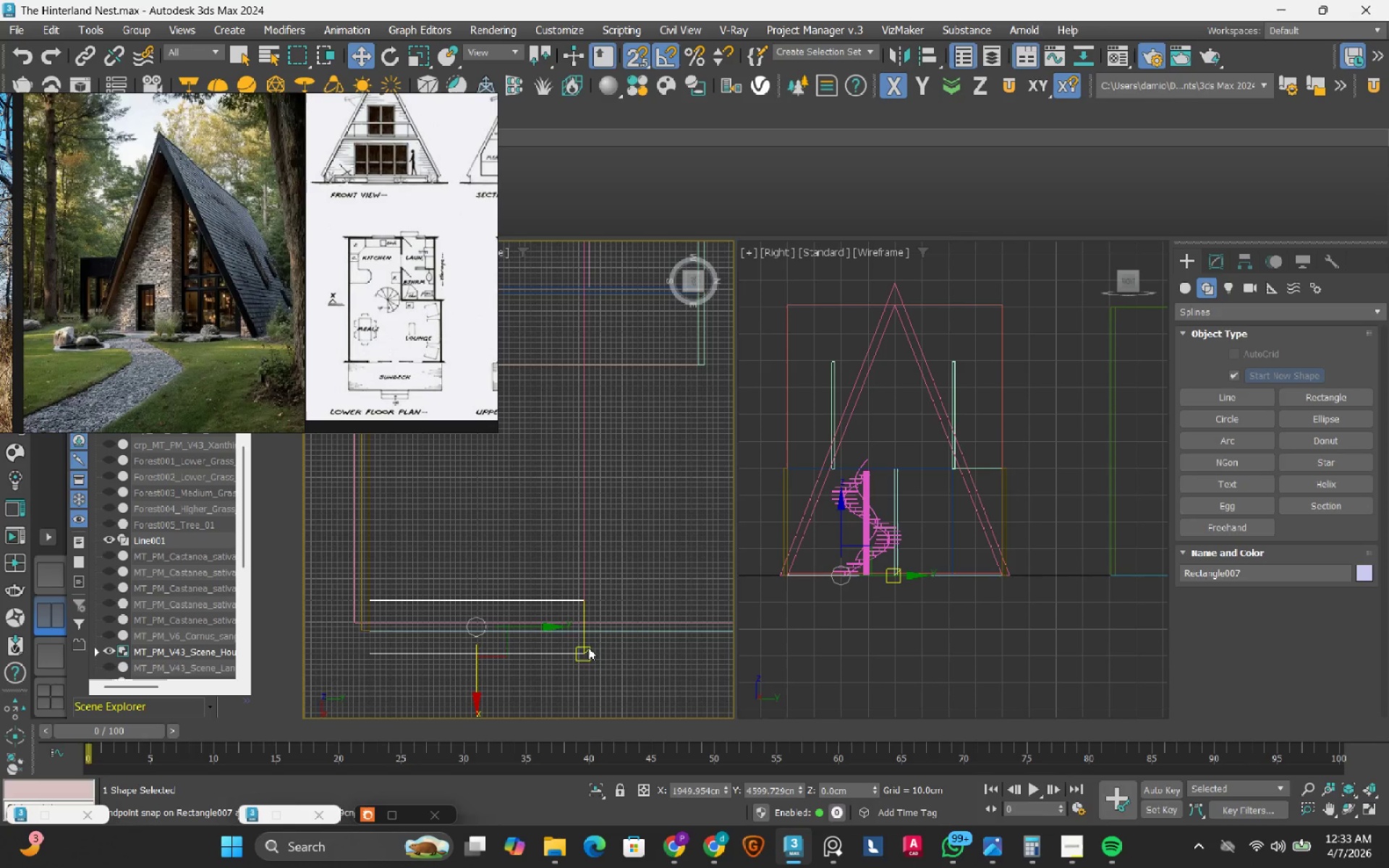 
left_click_drag(start_coordinate=[584, 652], to_coordinate=[585, 635])
 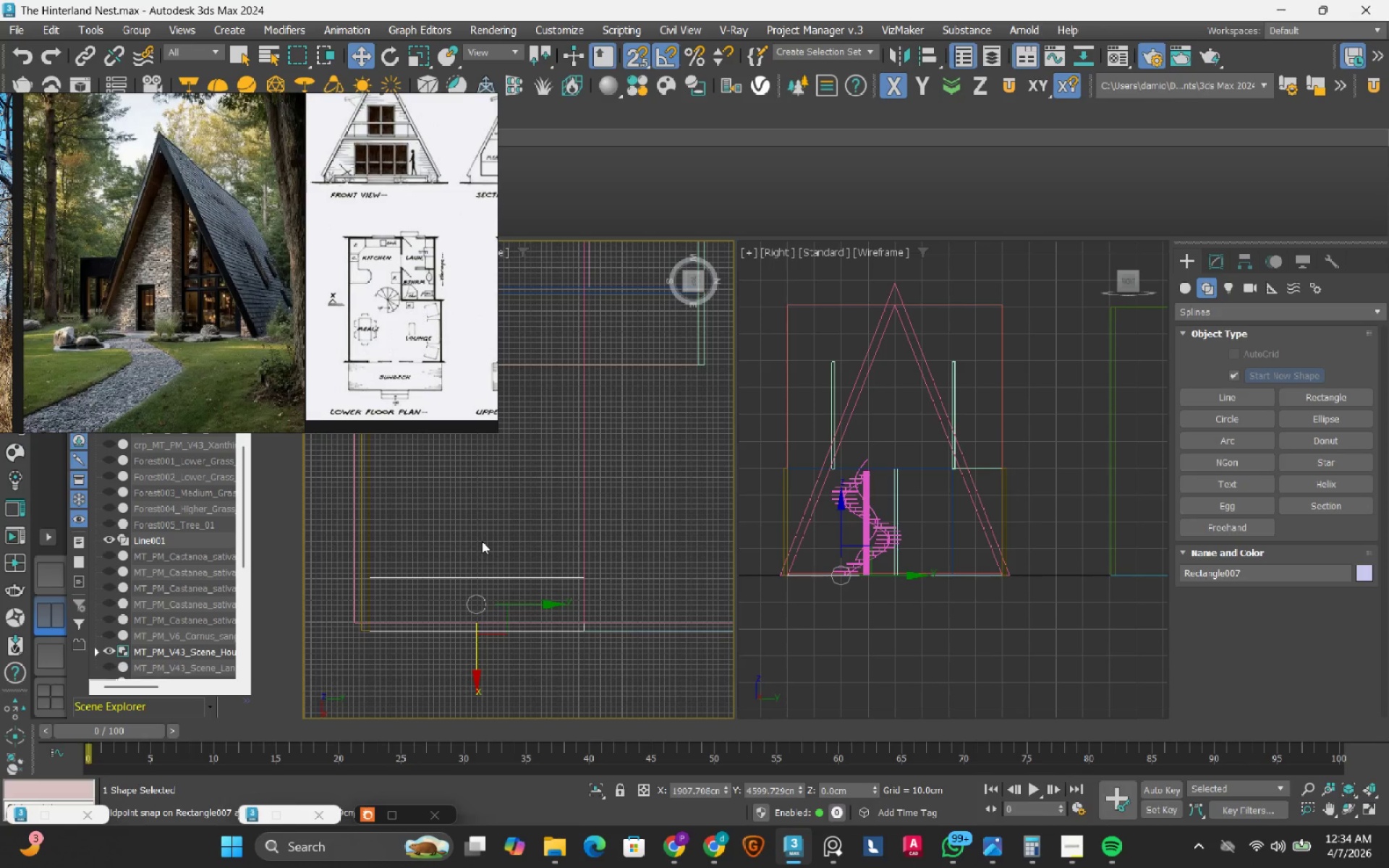 
scroll: coordinate [482, 541], scroll_direction: down, amount: 2.0
 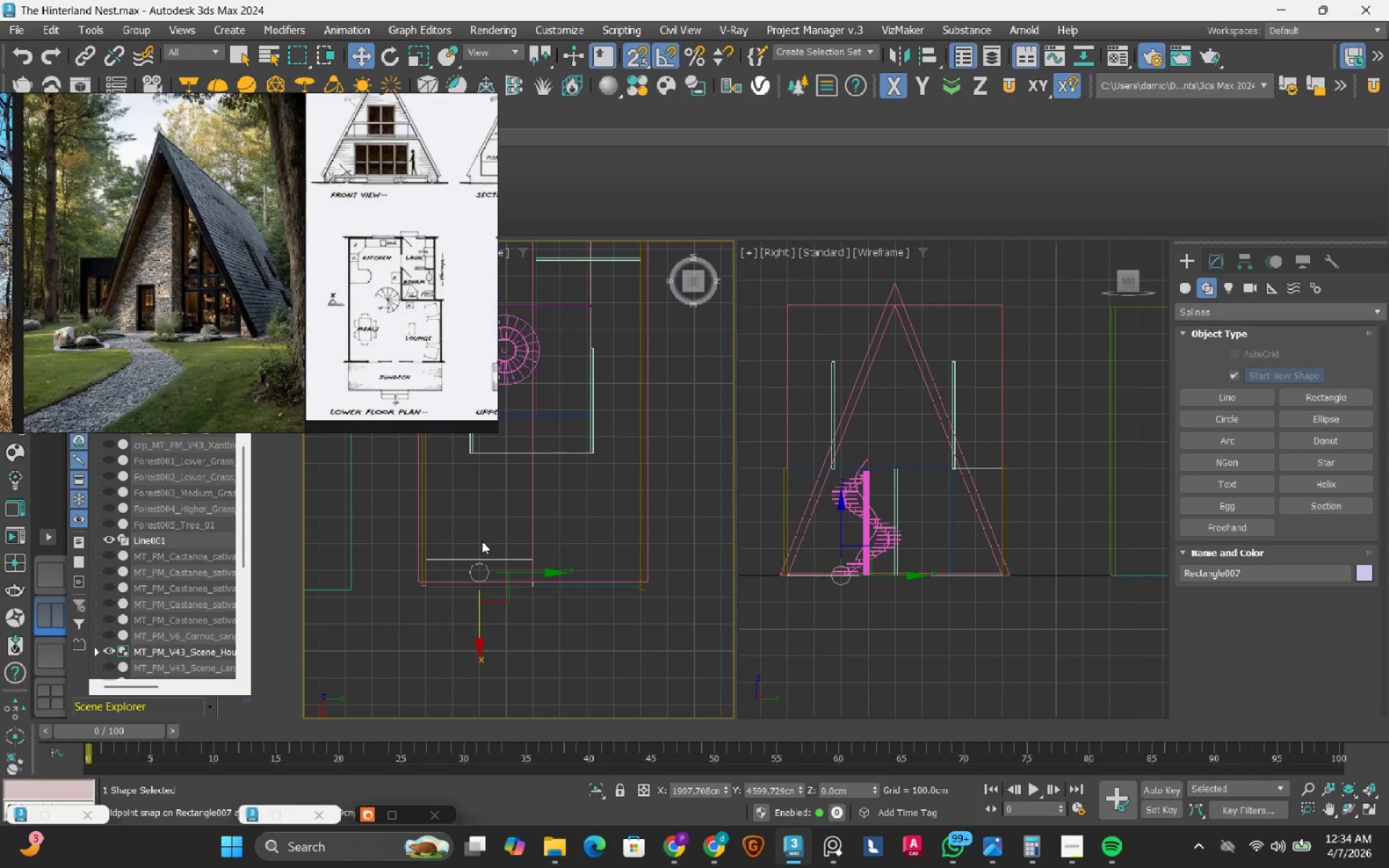 
scroll: coordinate [482, 541], scroll_direction: none, amount: 0.0
 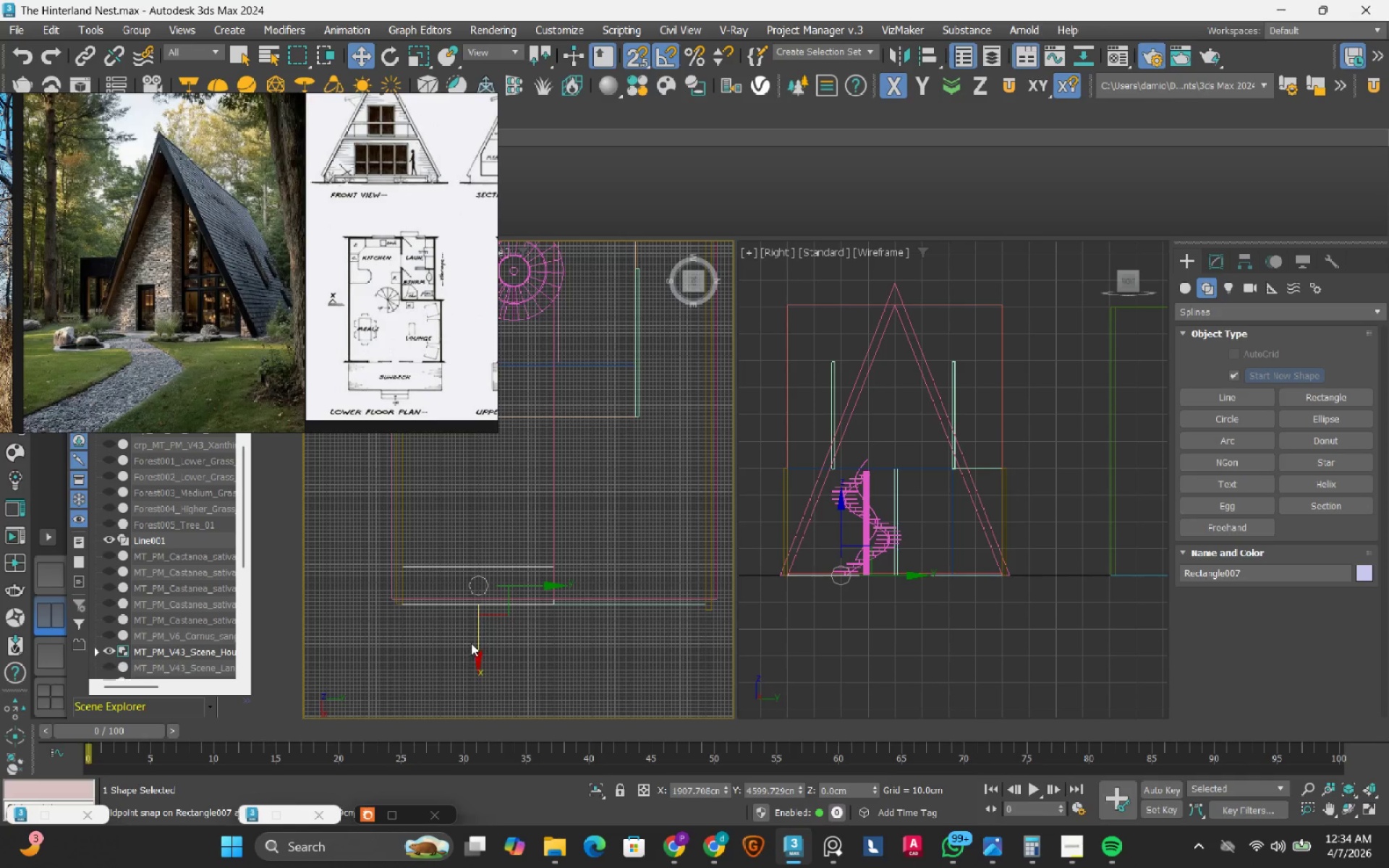 
key(S)
 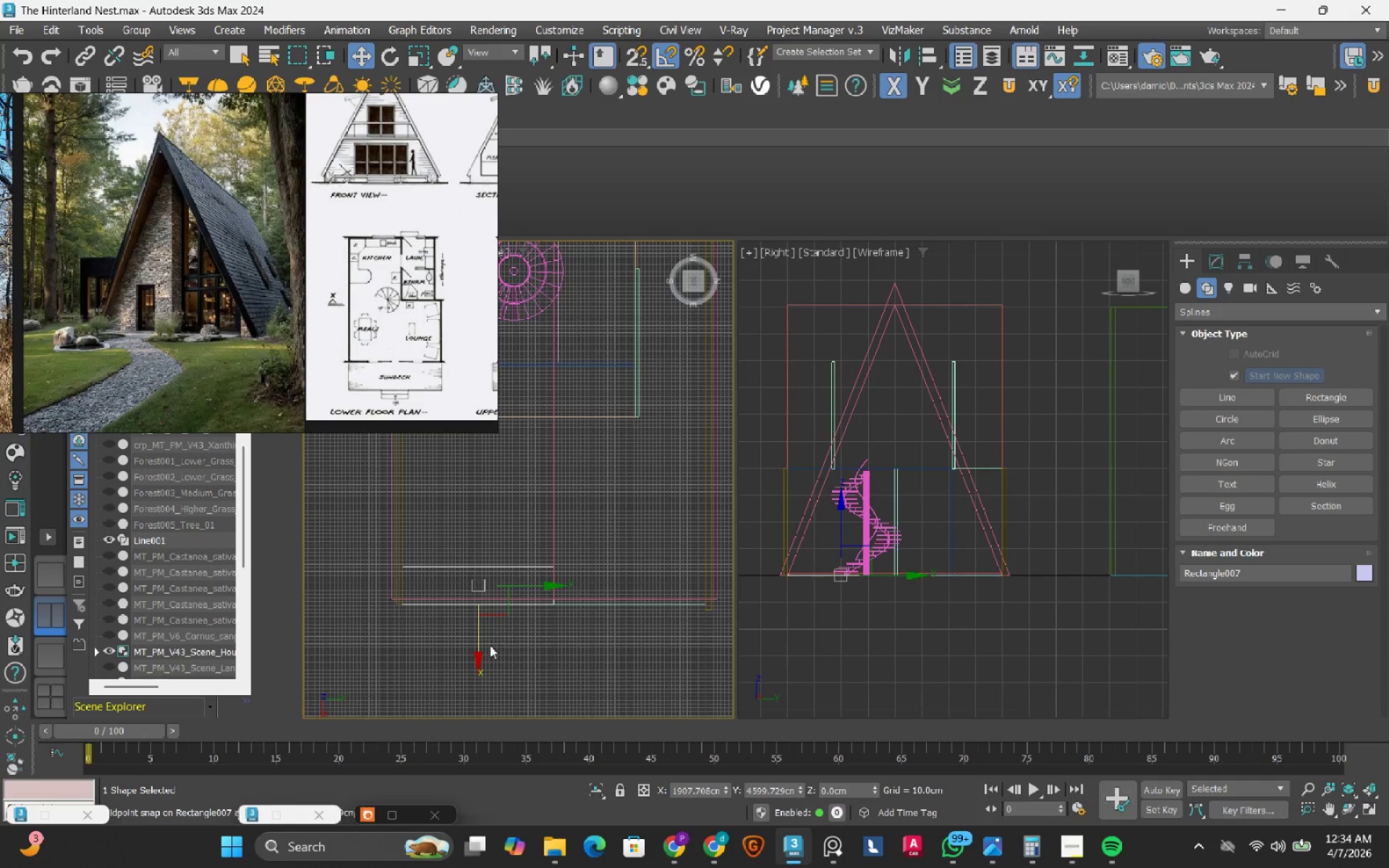 
hold_key(key=ShiftRight, duration=1.31)
left_click_drag(start_coordinate=[479, 656], to_coordinate=[485, 571])
 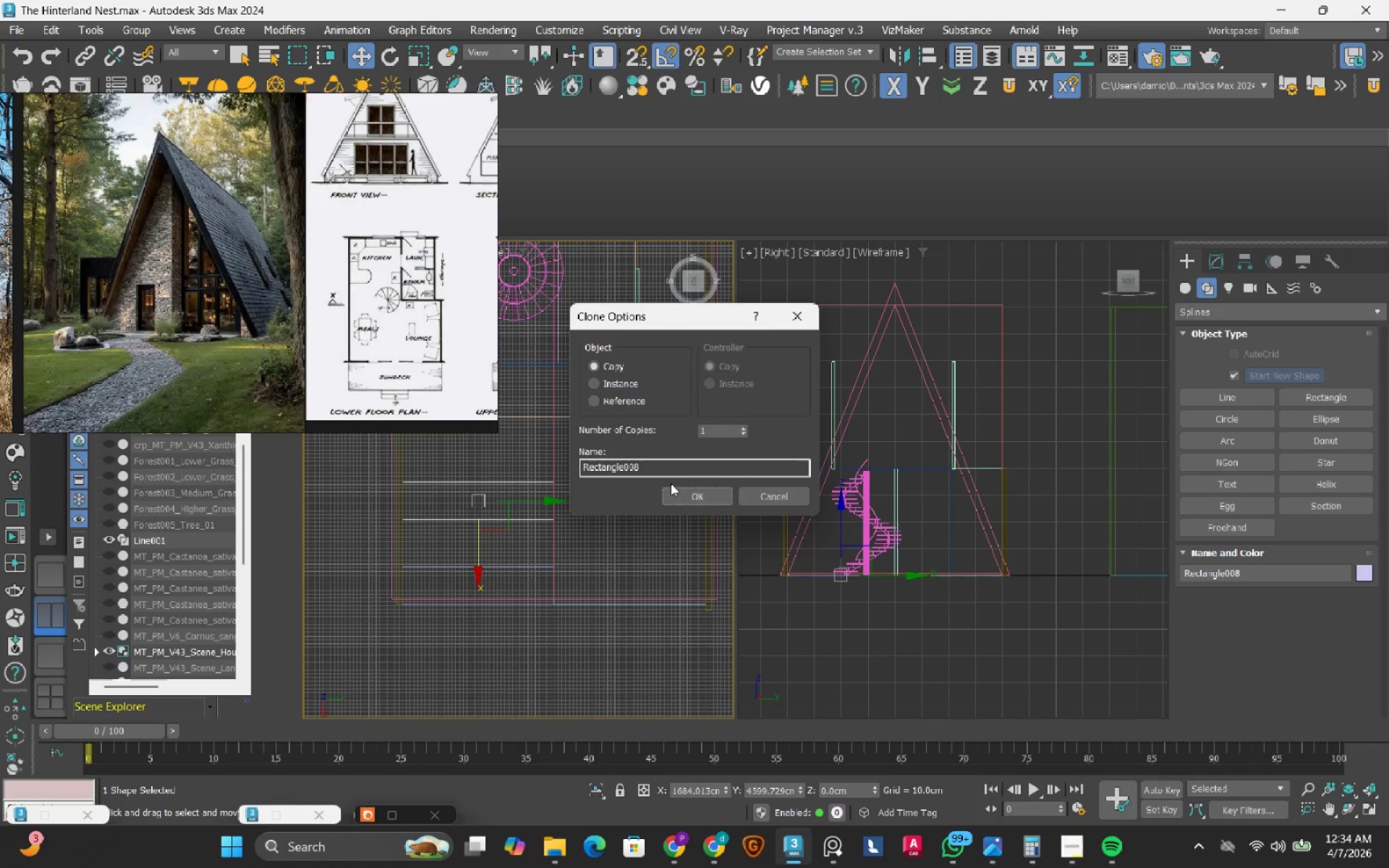 
left_click_drag(start_coordinate=[685, 496], to_coordinate=[692, 495])
 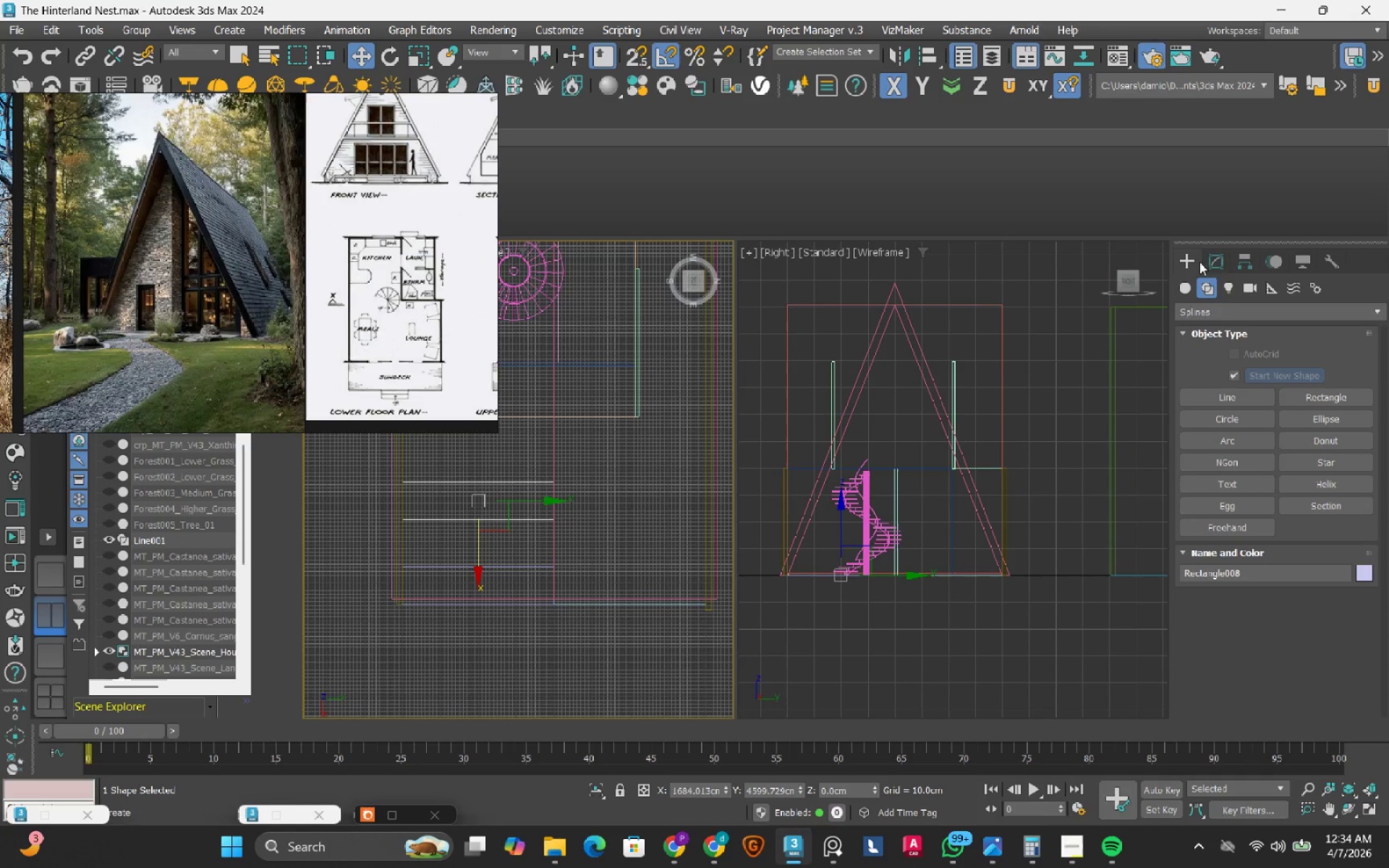 
left_click([1218, 256])
 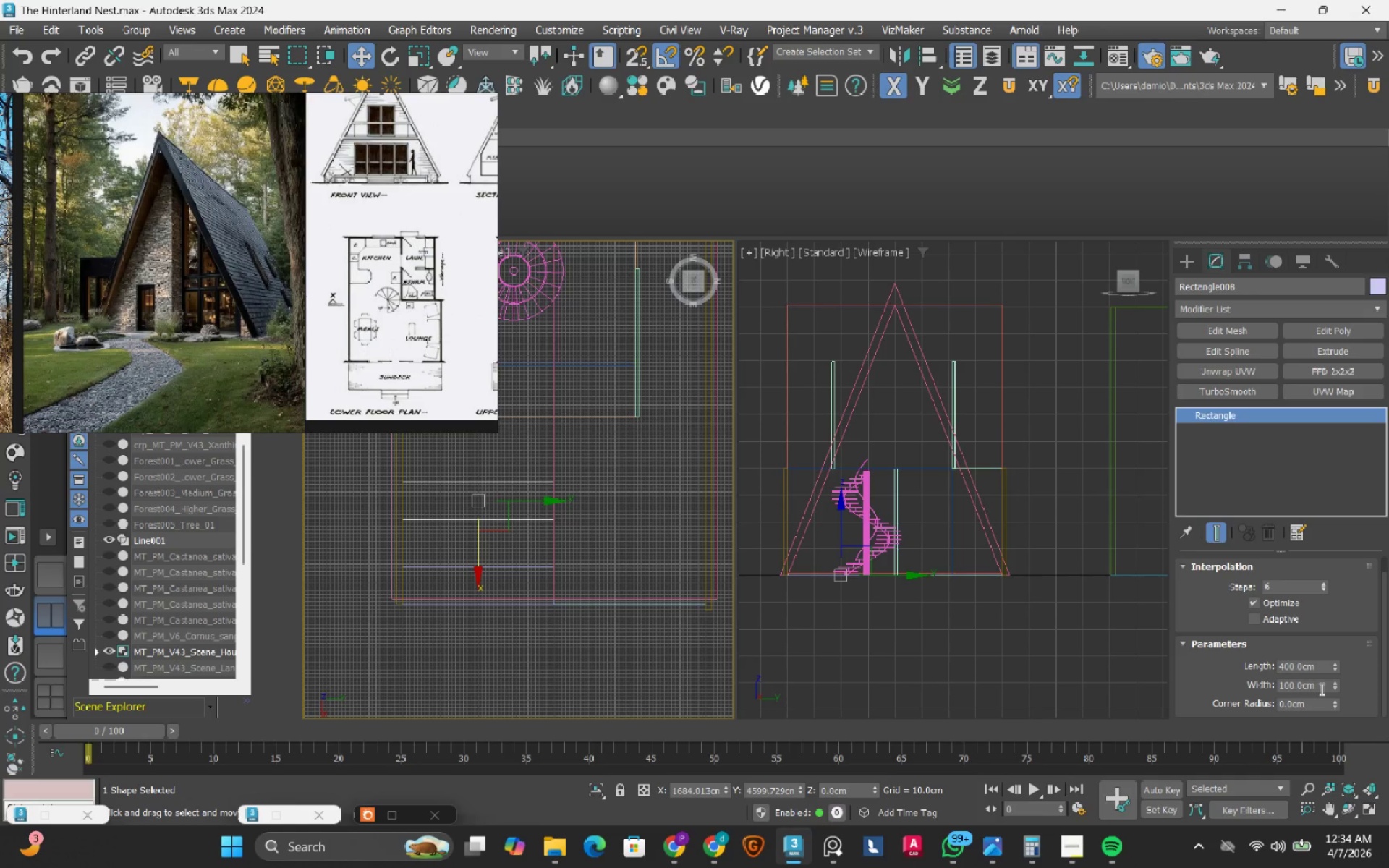 
double_click([1320, 689])
 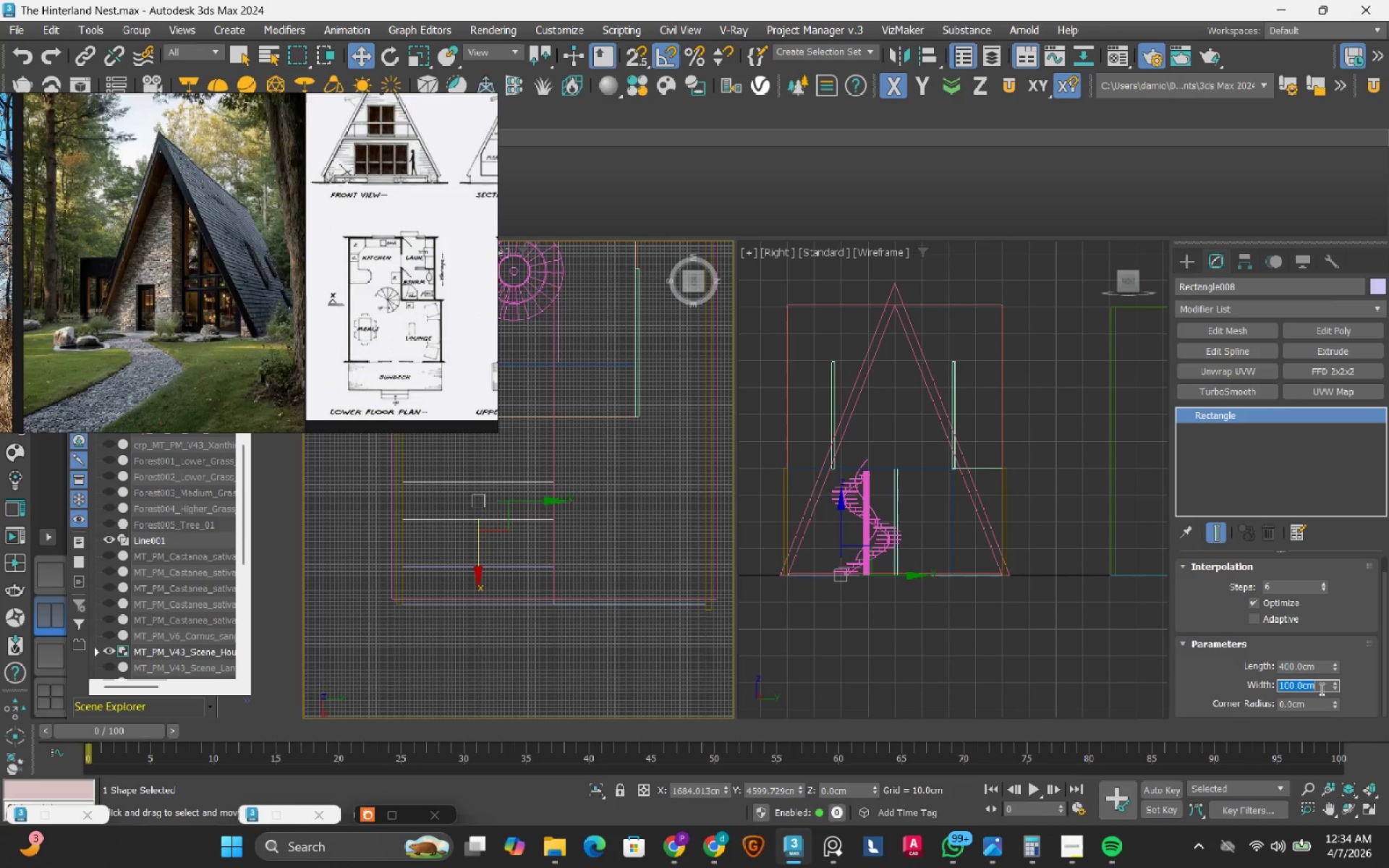 
key(Numpad5)
 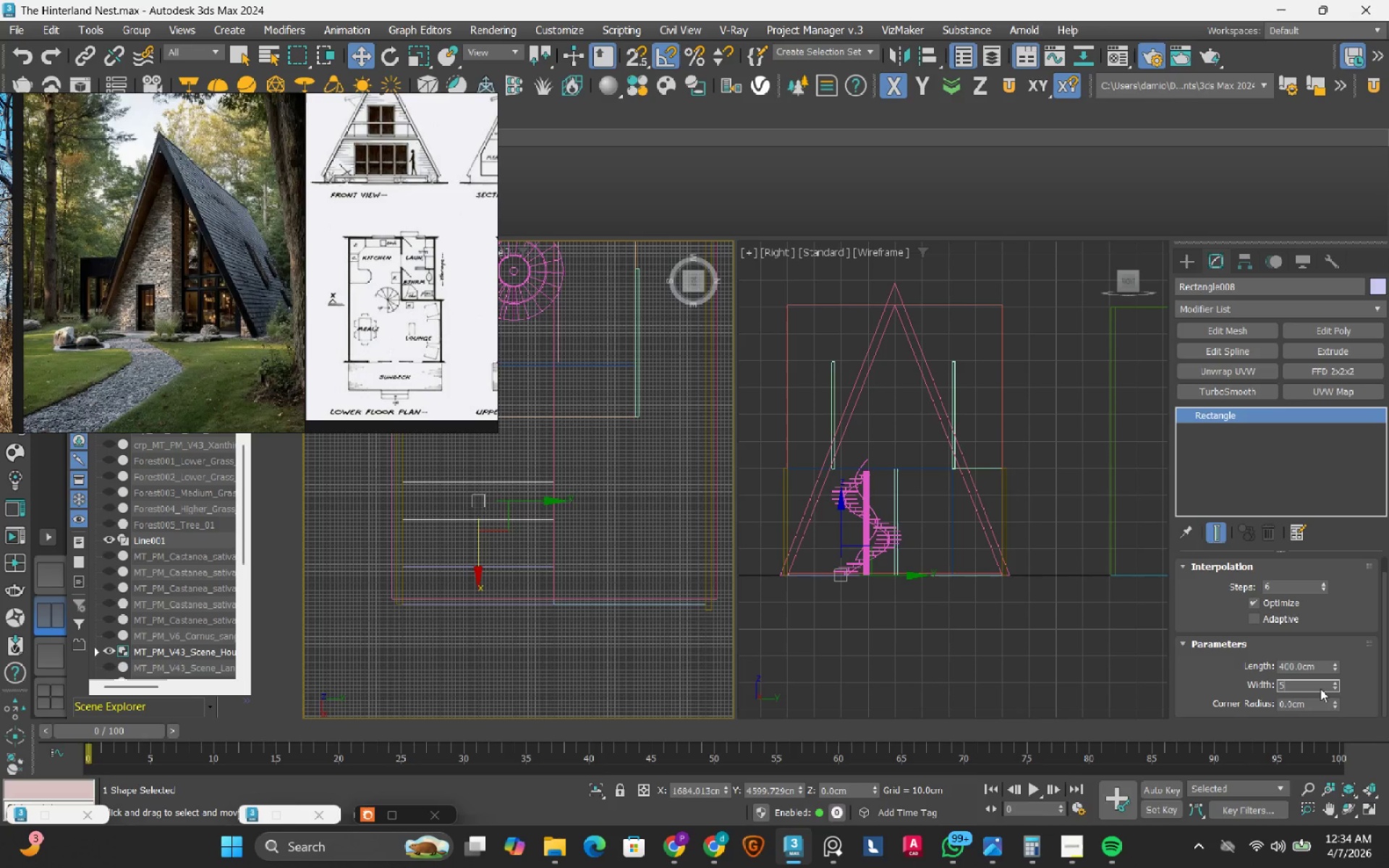 
key(Numpad0)
 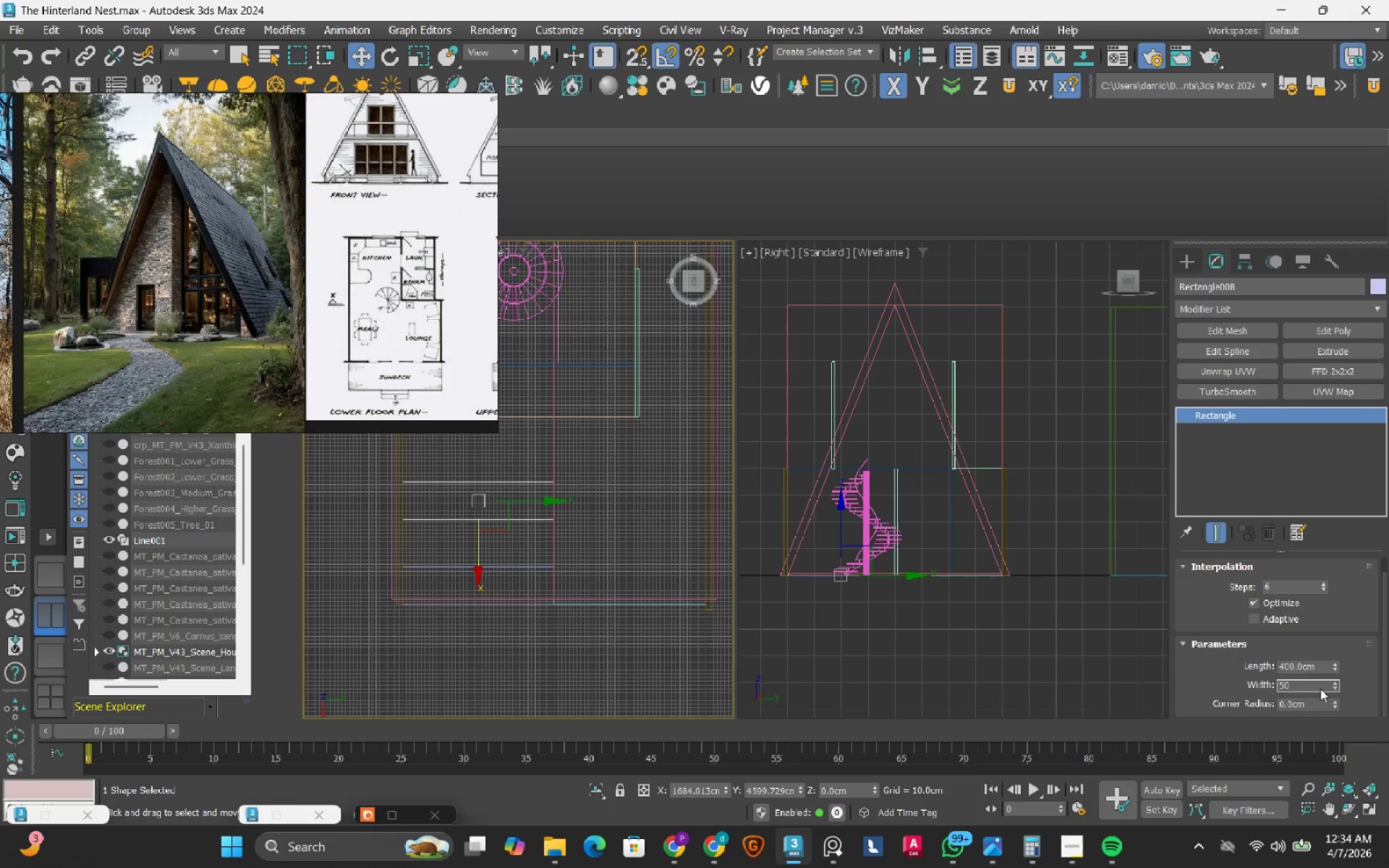 
key(NumpadEnter)
 